 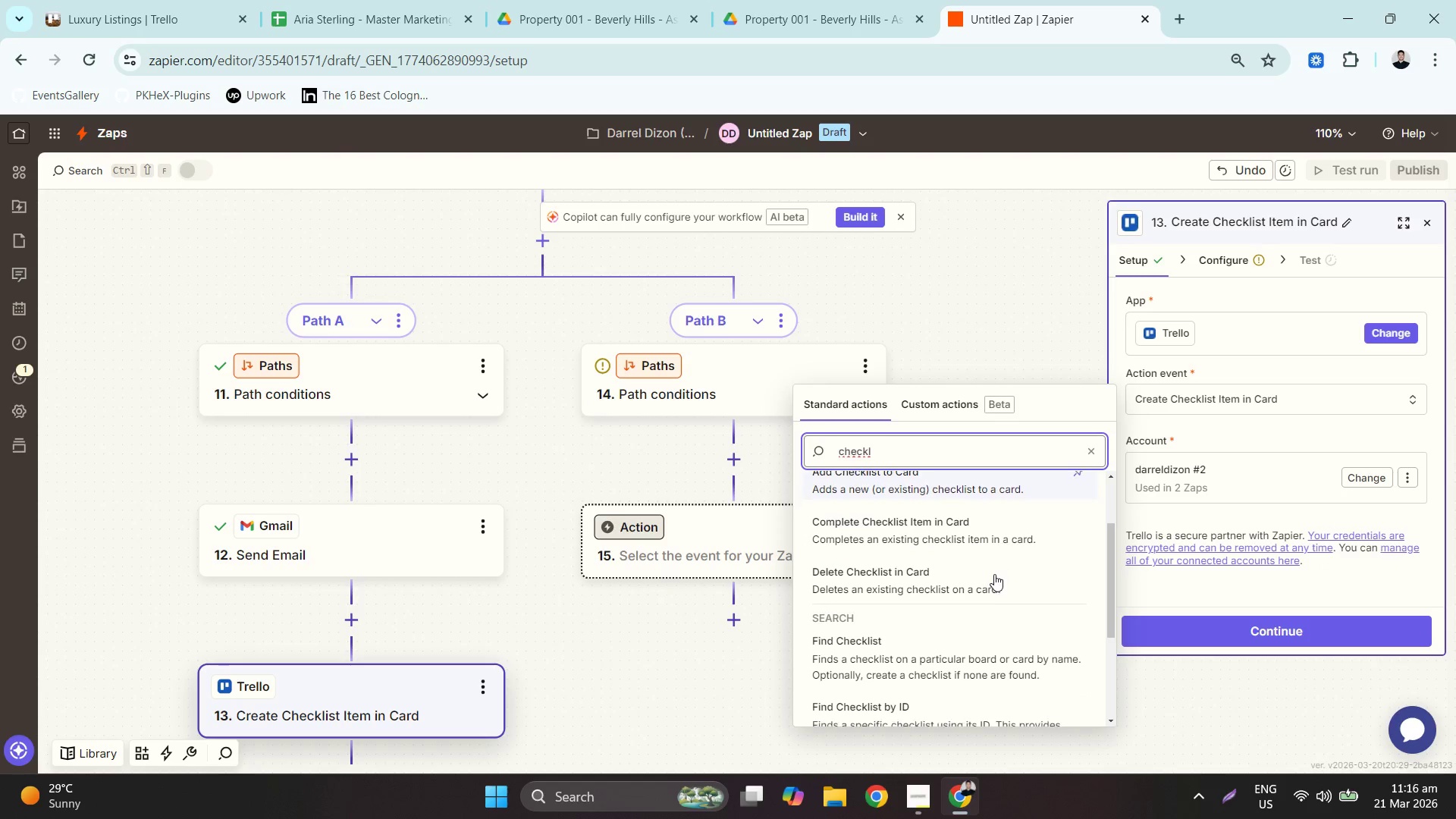 
scroll: coordinate [991, 574], scroll_direction: down, amount: 2.0
 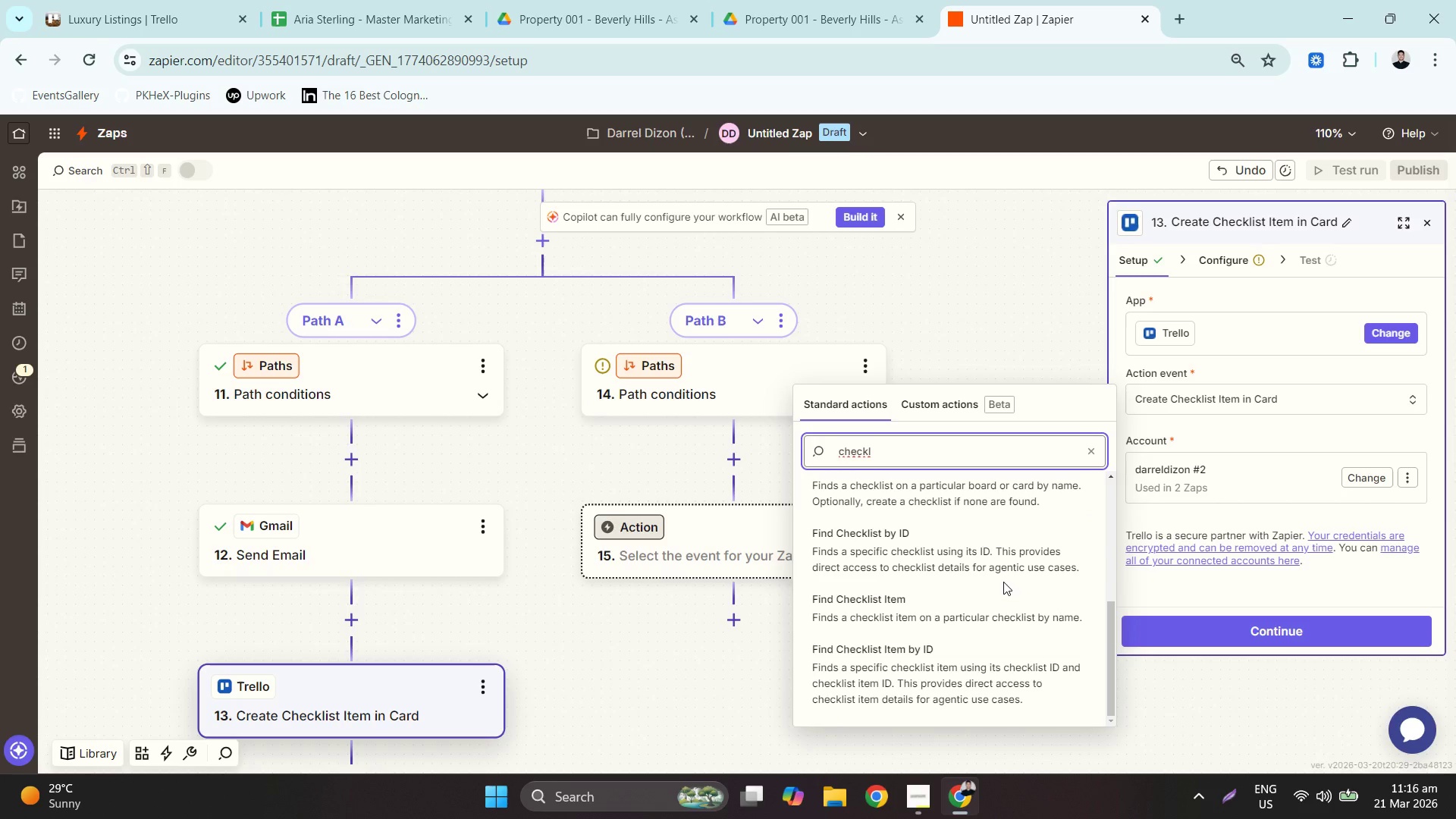 
scroll: coordinate [1008, 581], scroll_direction: up, amount: 1.0
 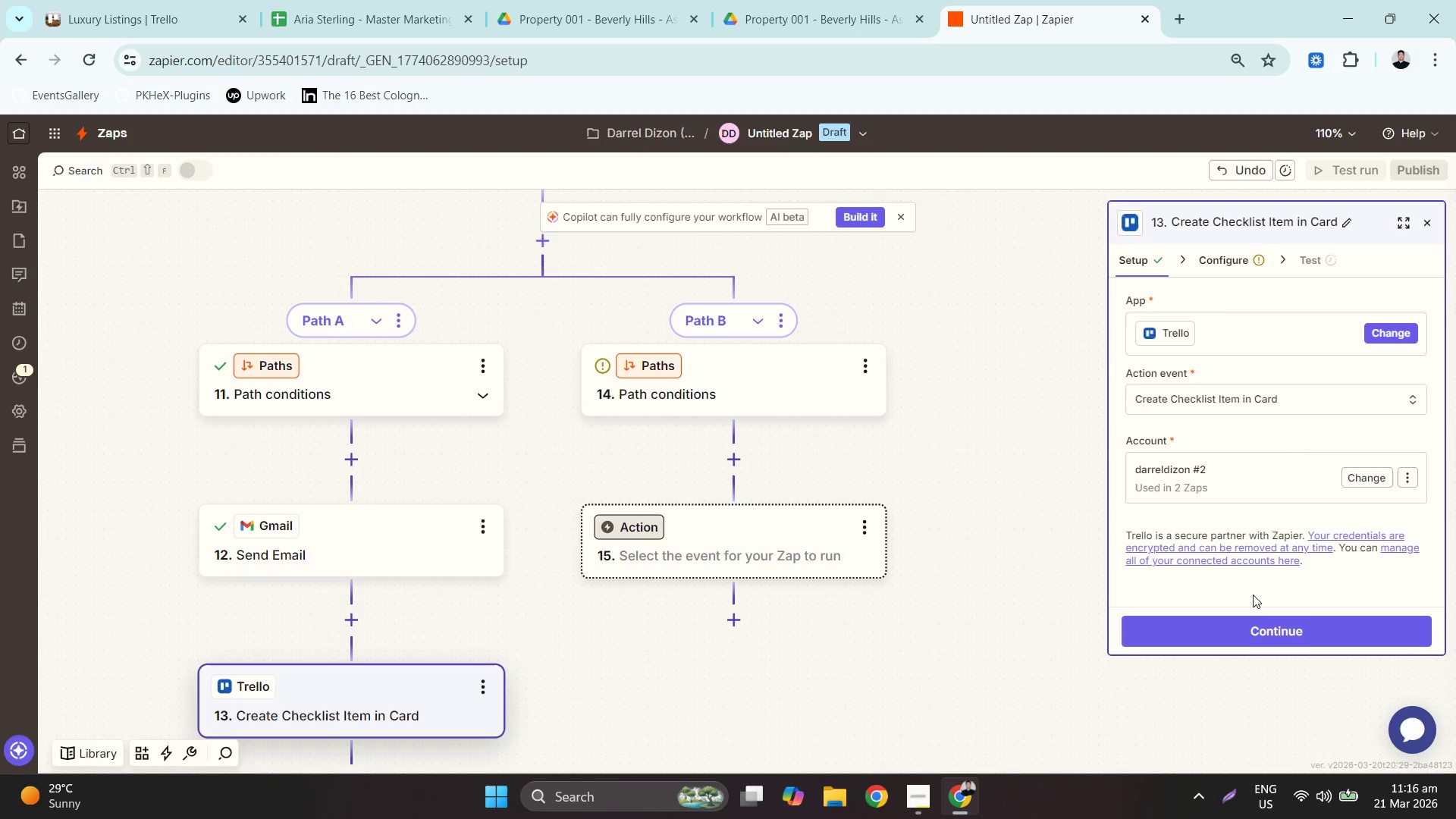 
left_click([1263, 633])
 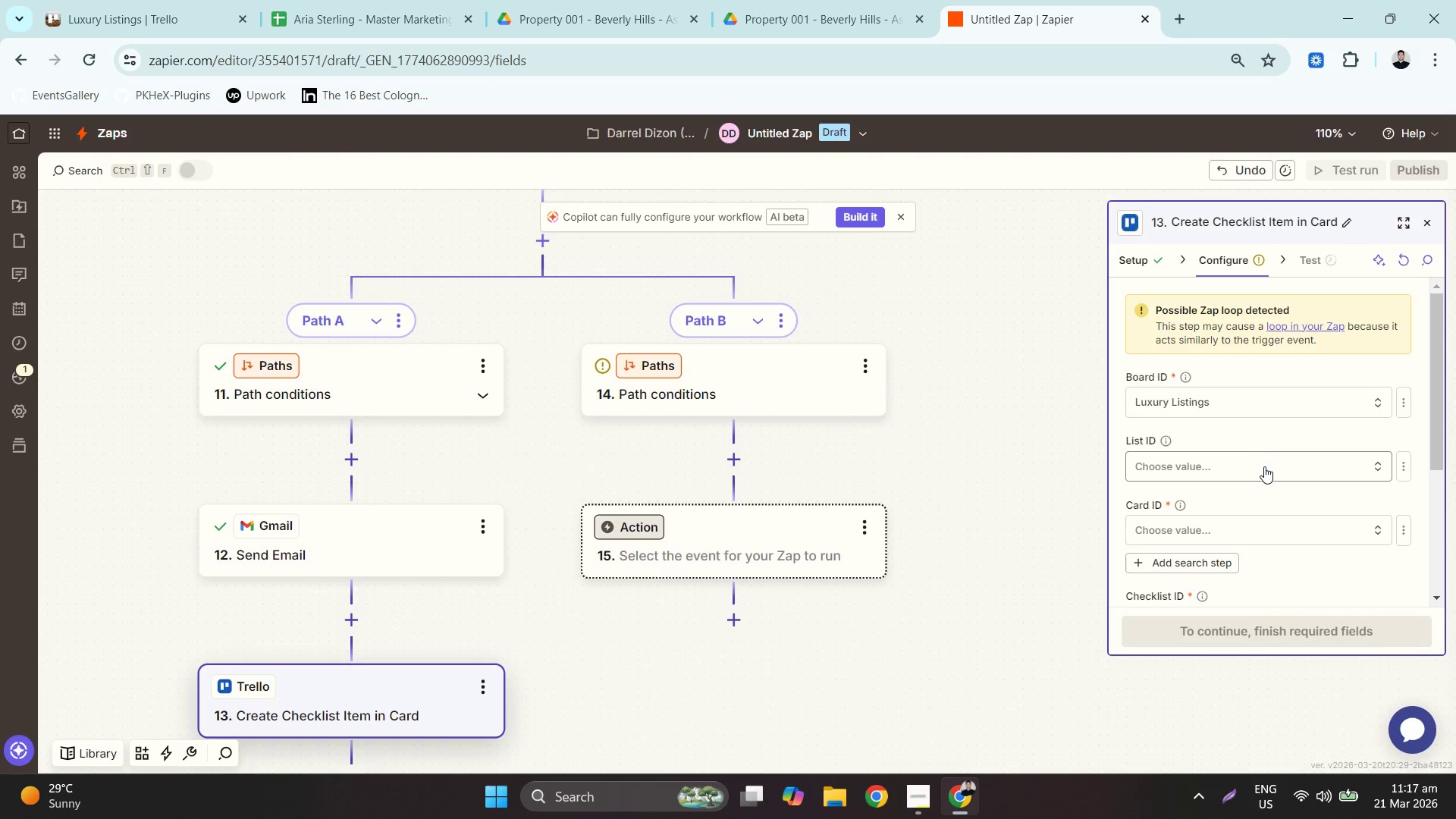 
wait(10.23)
 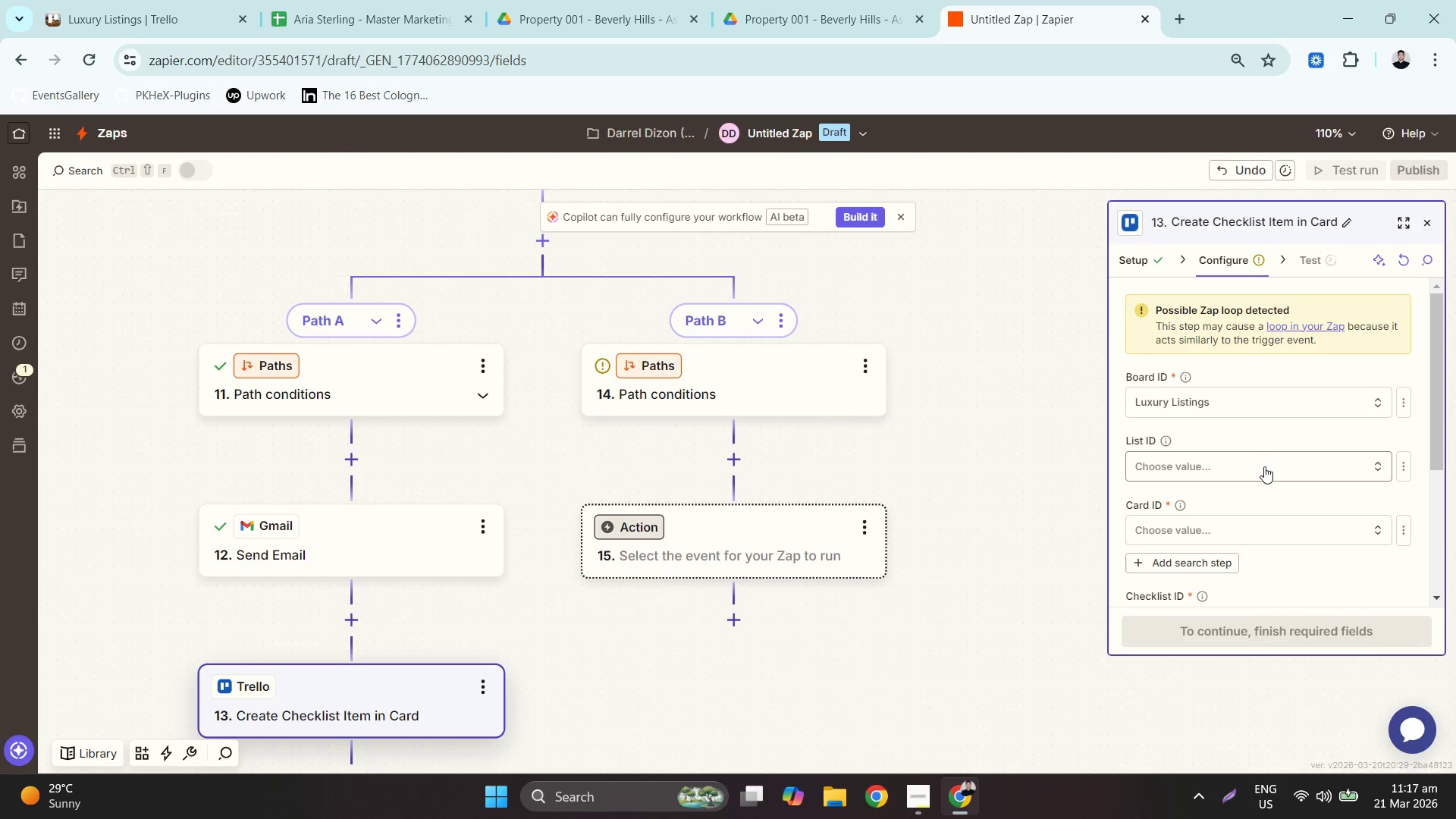 
left_click([1246, 469])
 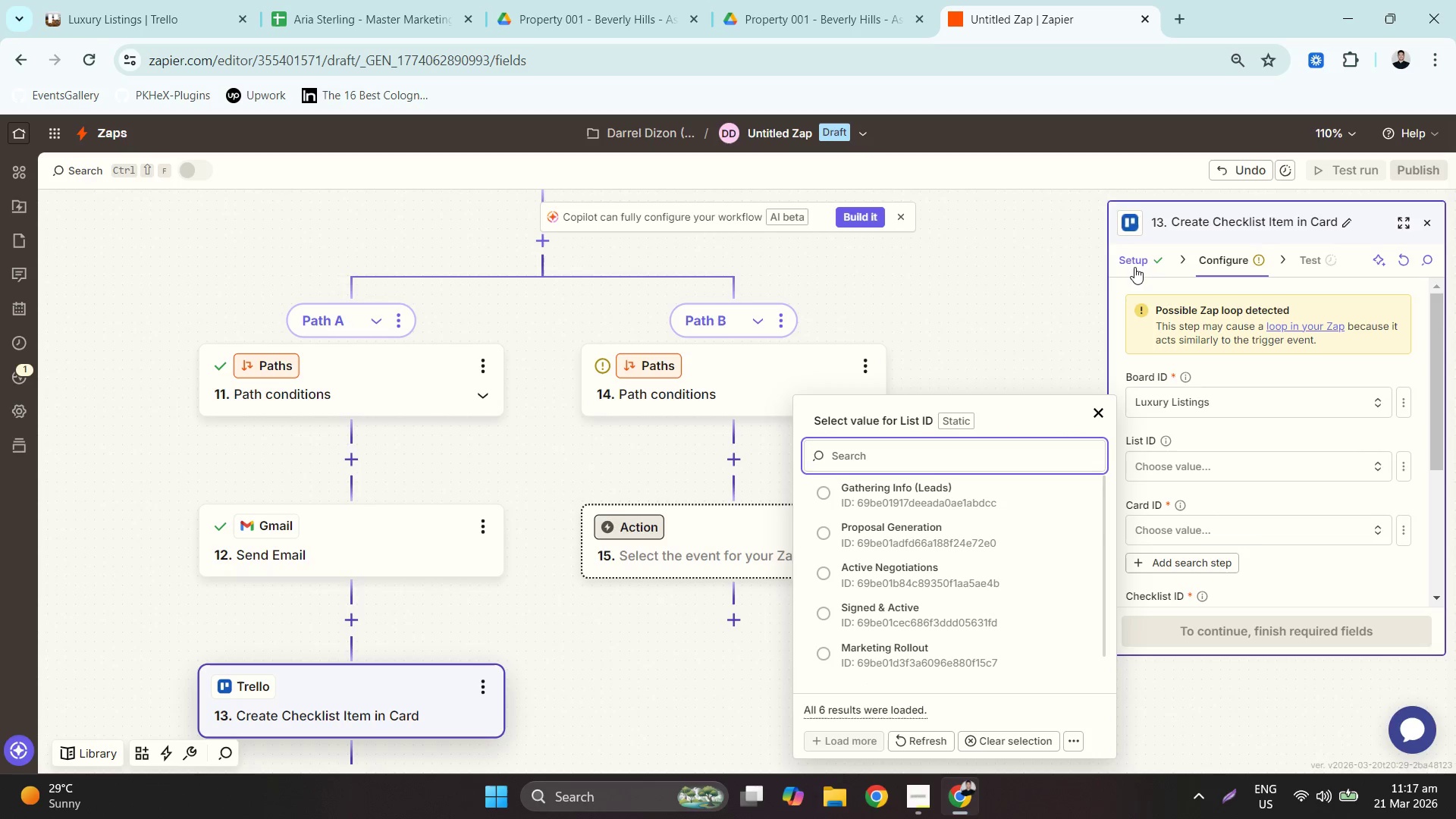 
wait(39.05)
 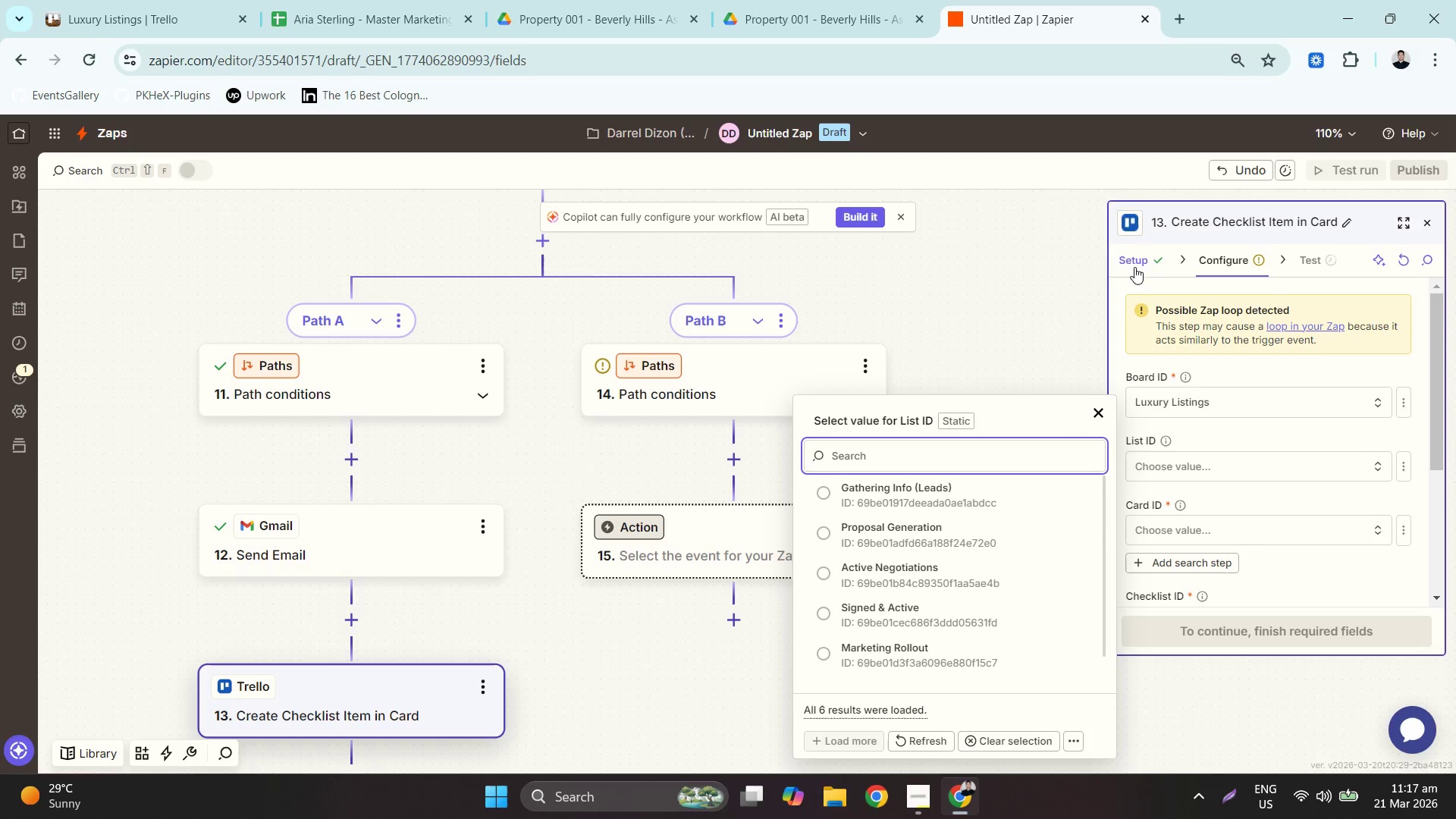 
left_click([1269, 488])
 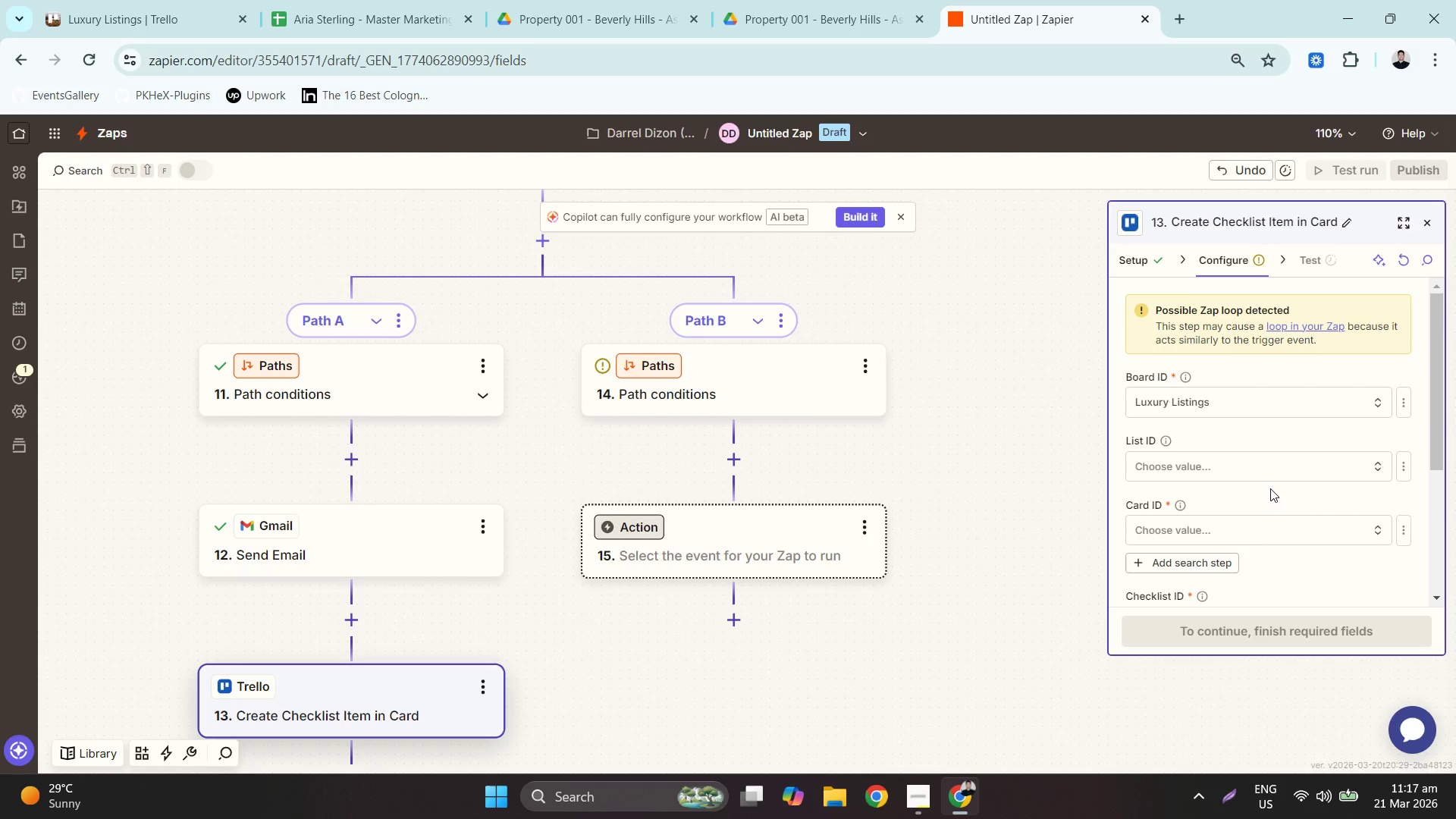 
scroll: coordinate [1270, 488], scroll_direction: down, amount: 1.0
 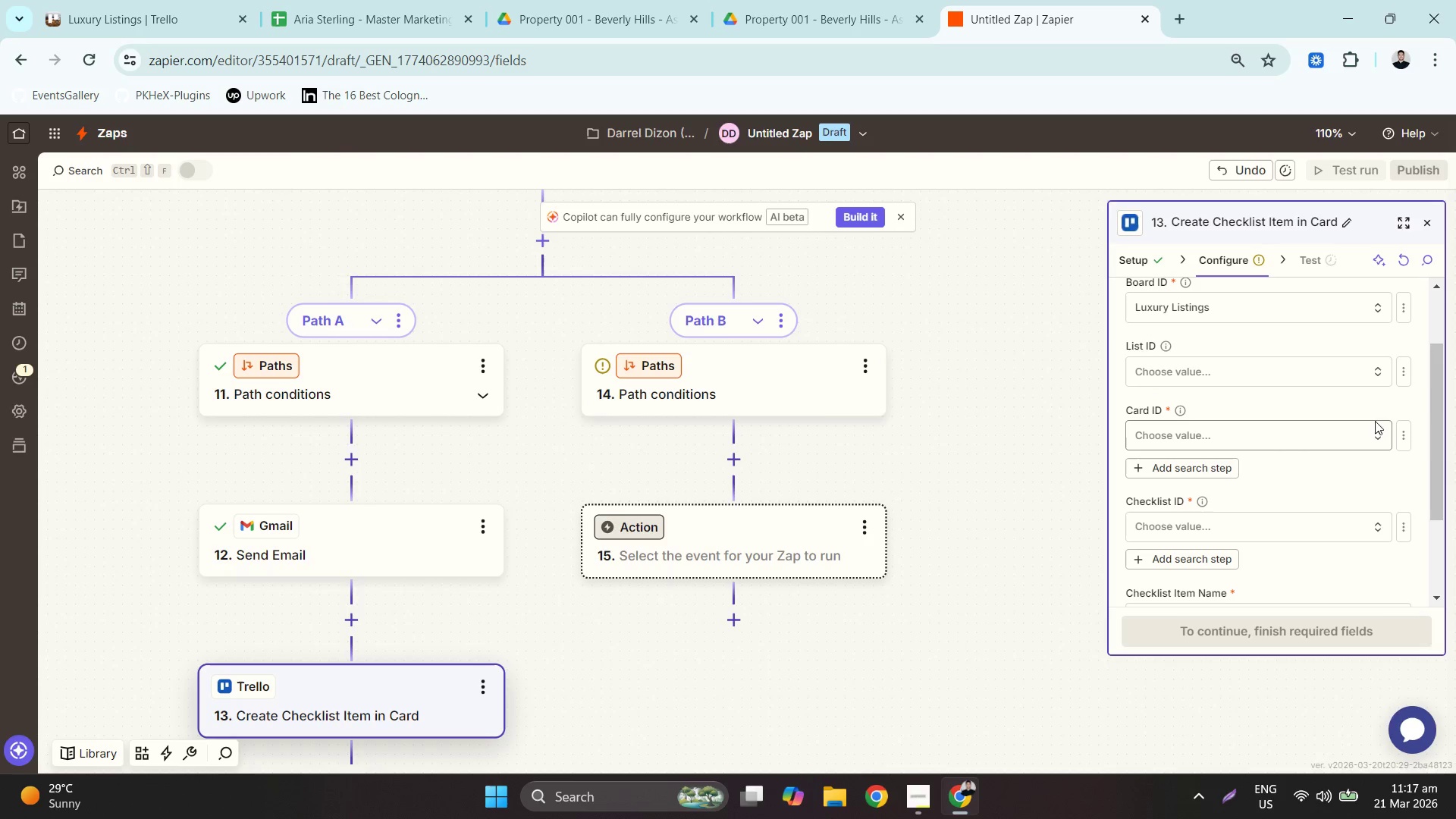 
left_click([1365, 442])
 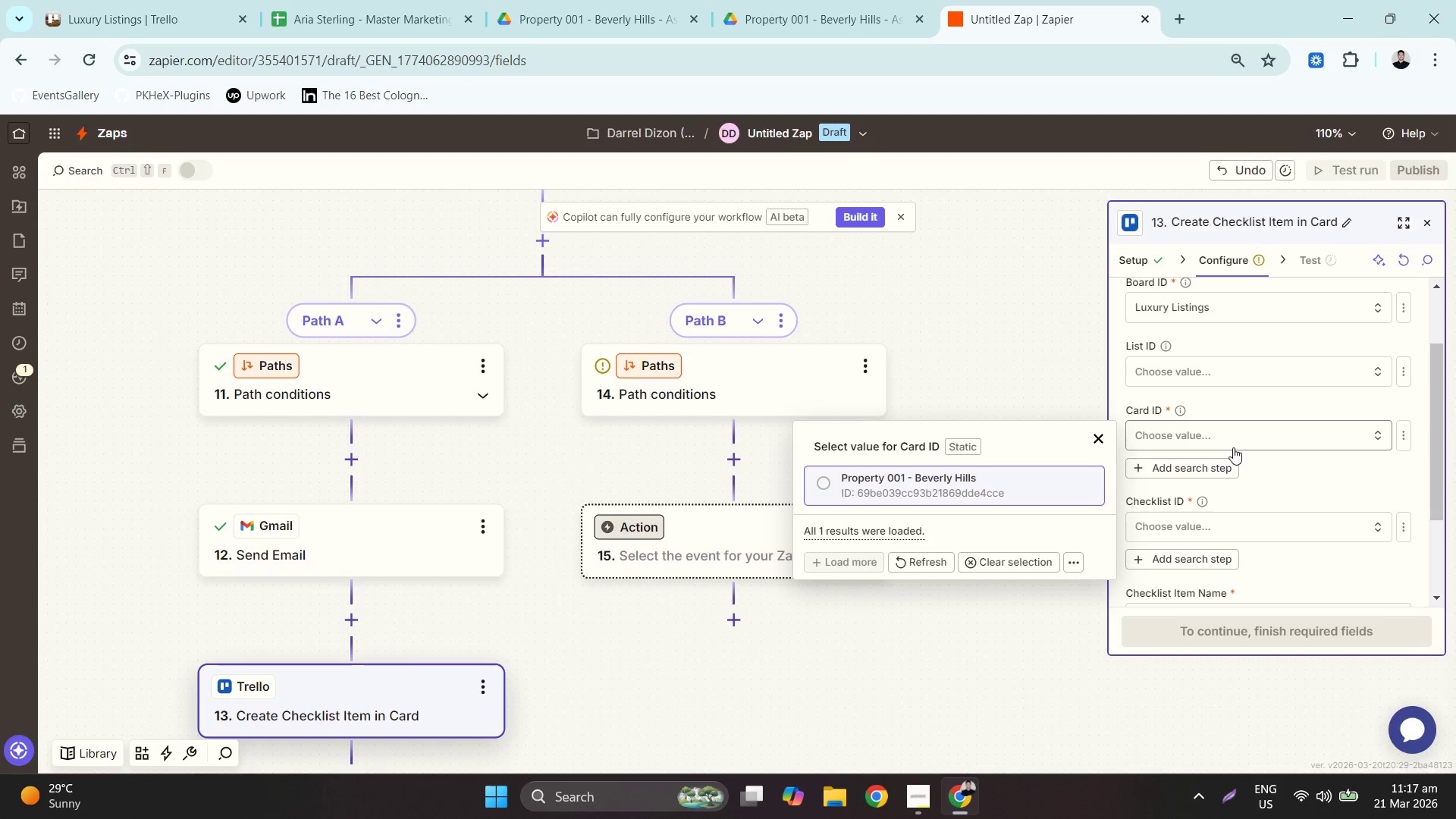 
wait(10.41)
 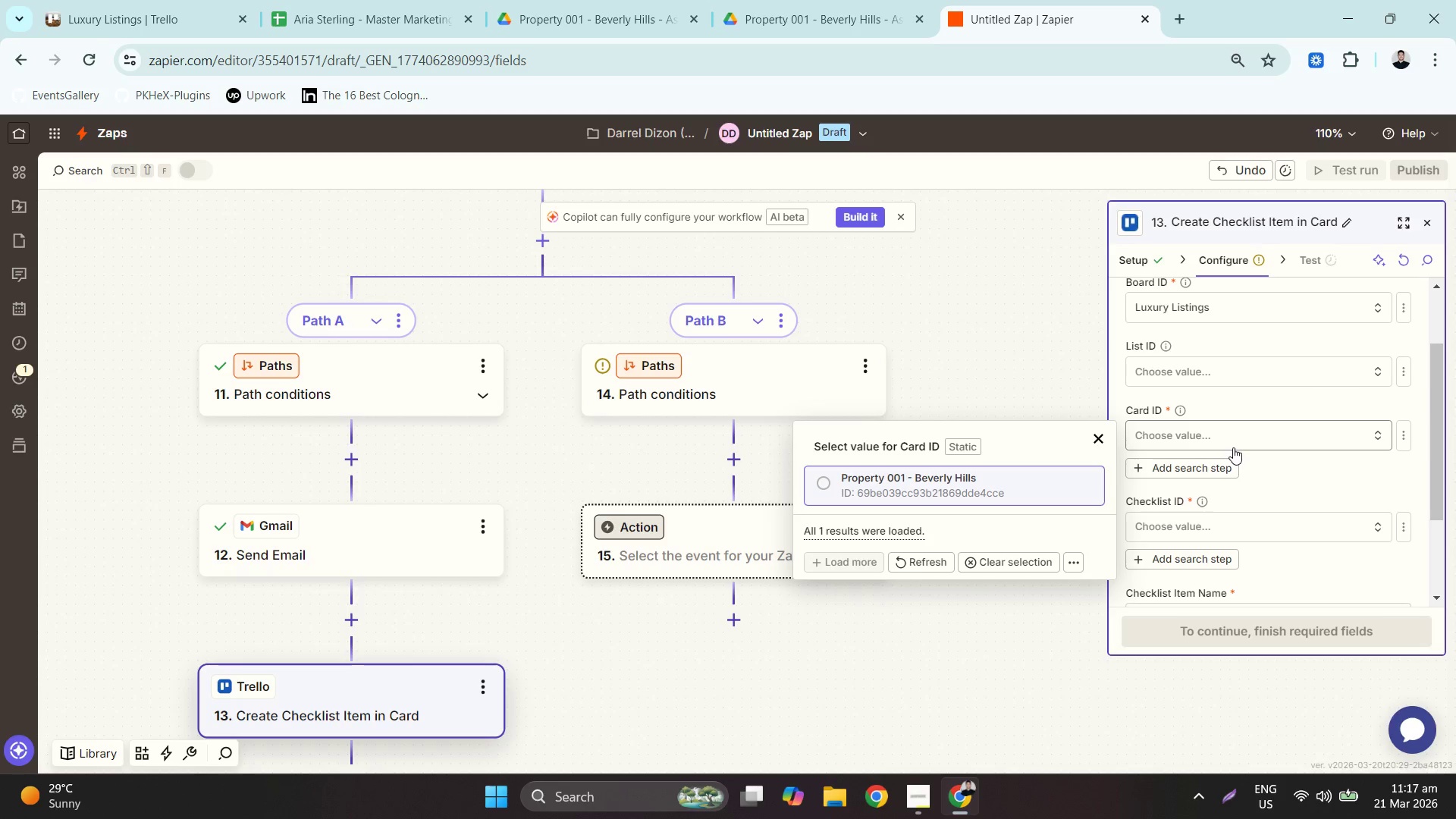 
mouse_move([1388, 529])
 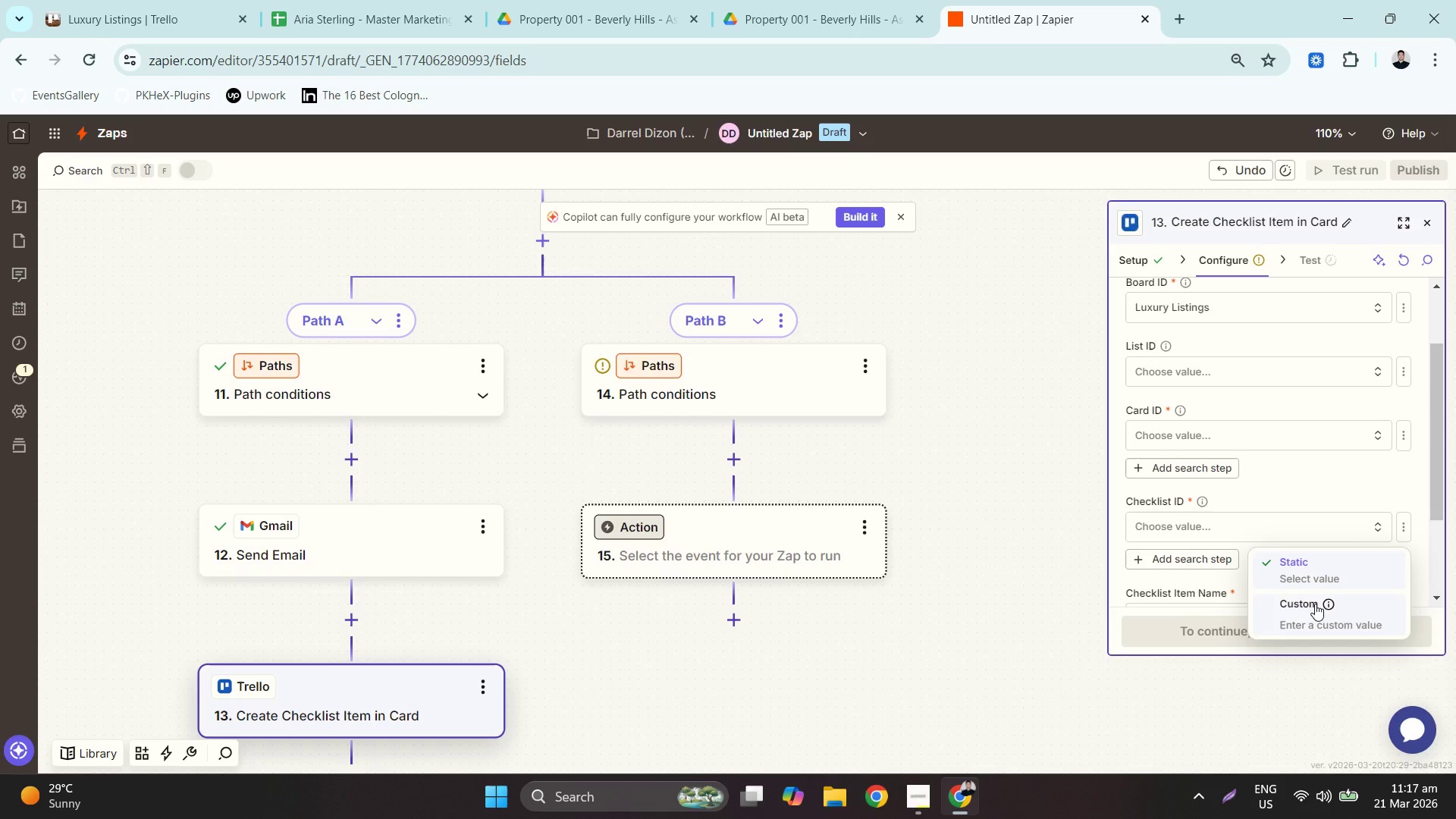 
left_click([1315, 604])
 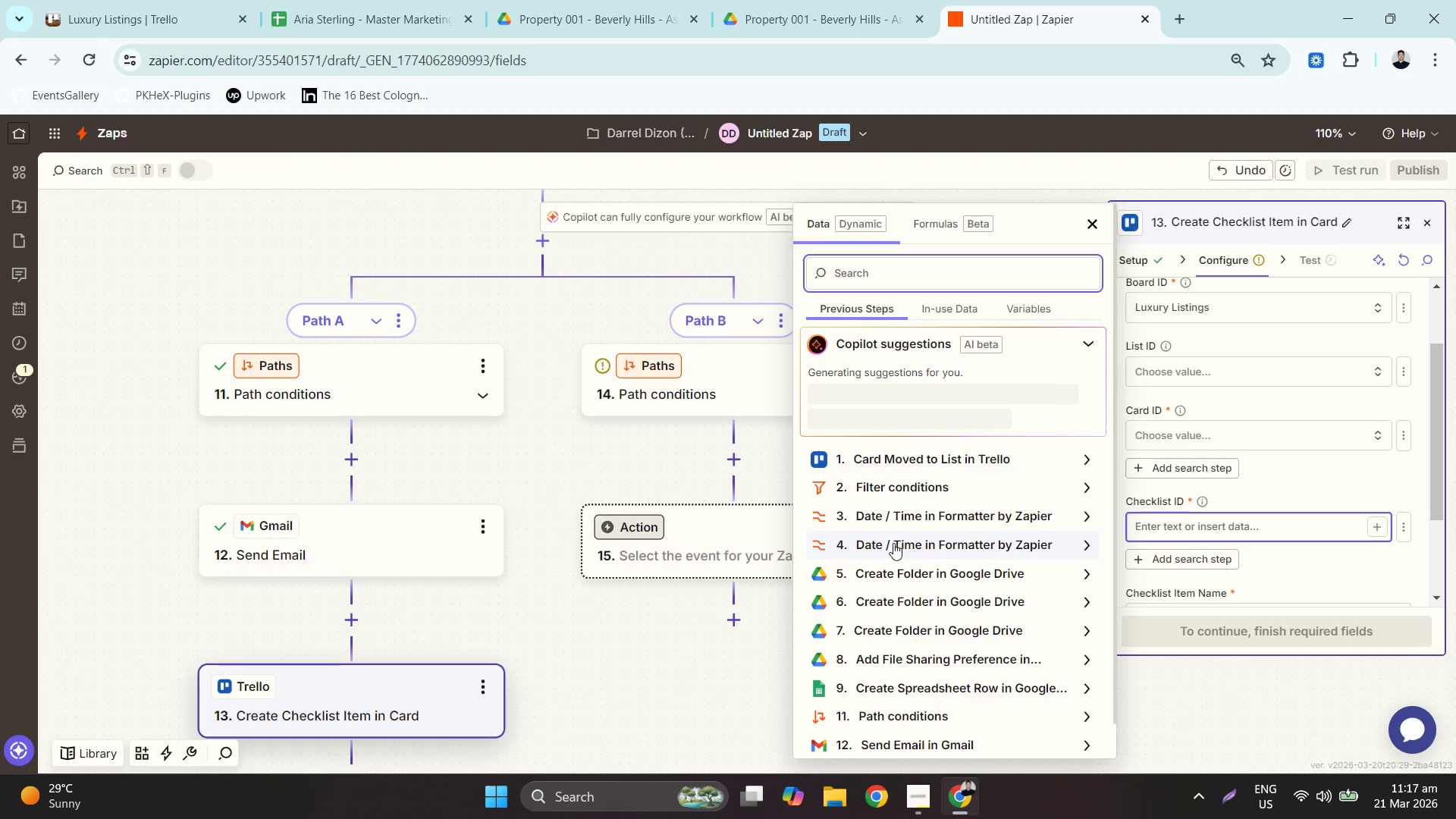 
mouse_move([956, 480])
 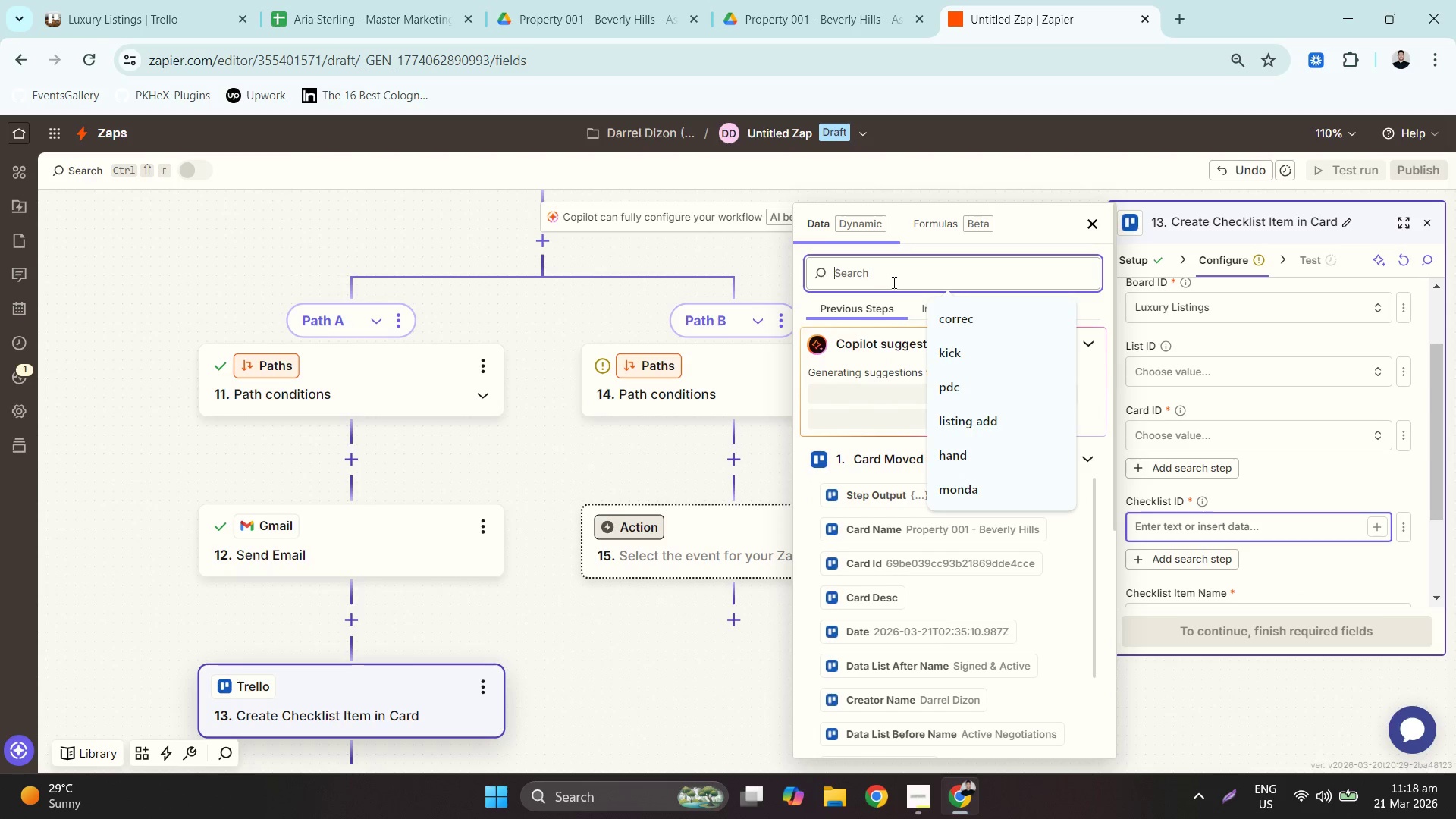 
type(id)
 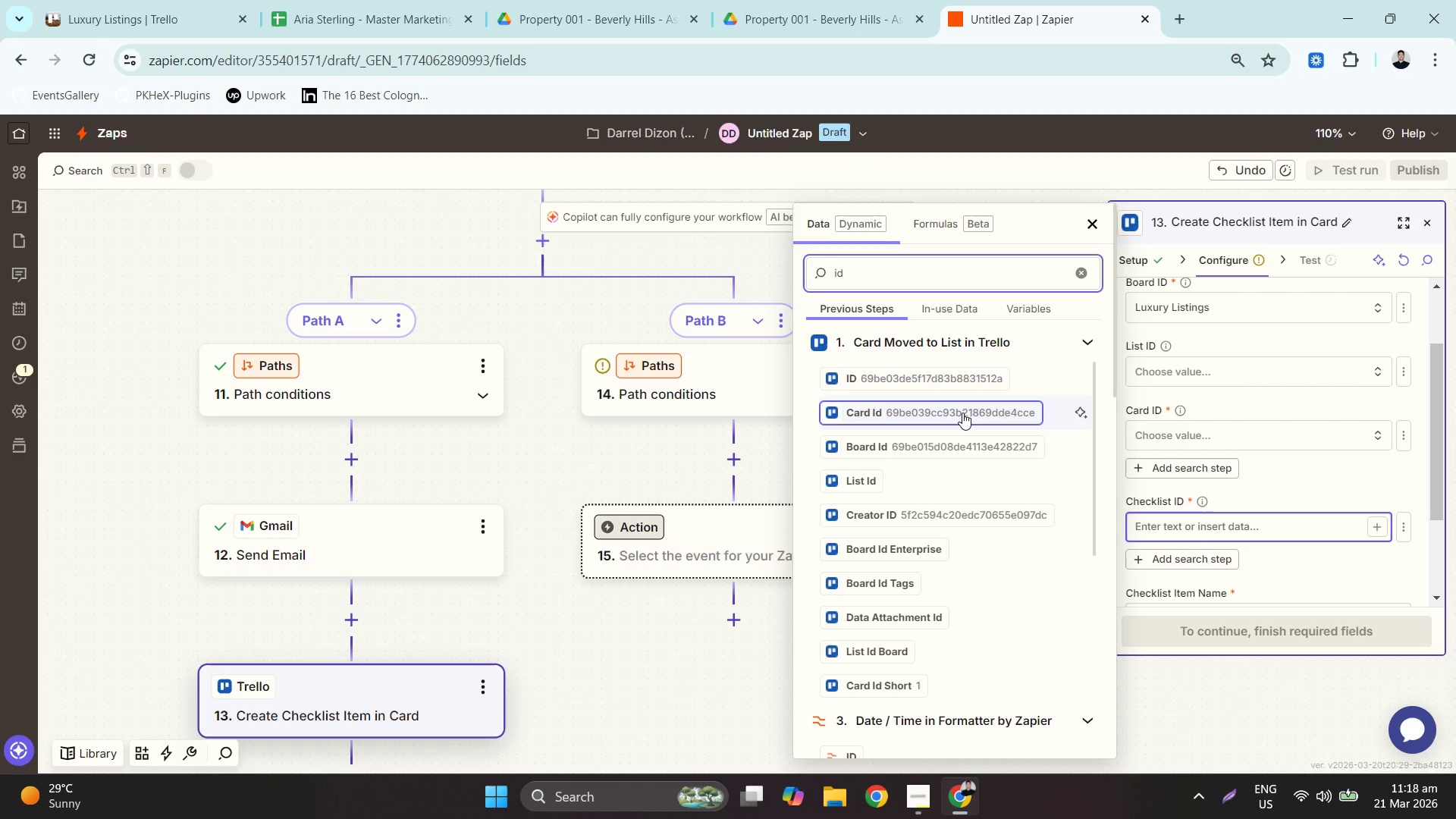 
wait(12.17)
 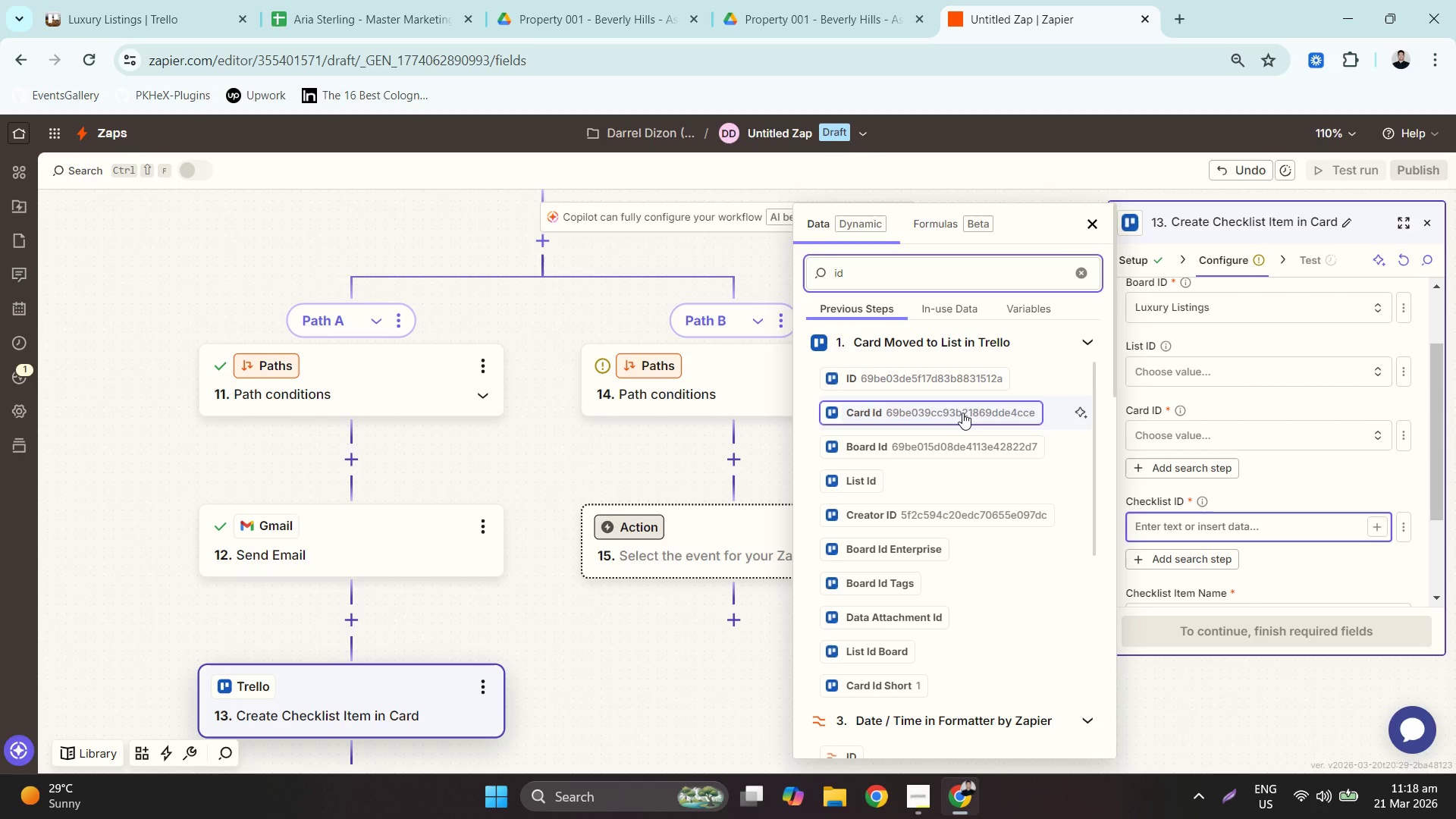 
left_click([962, 413])
 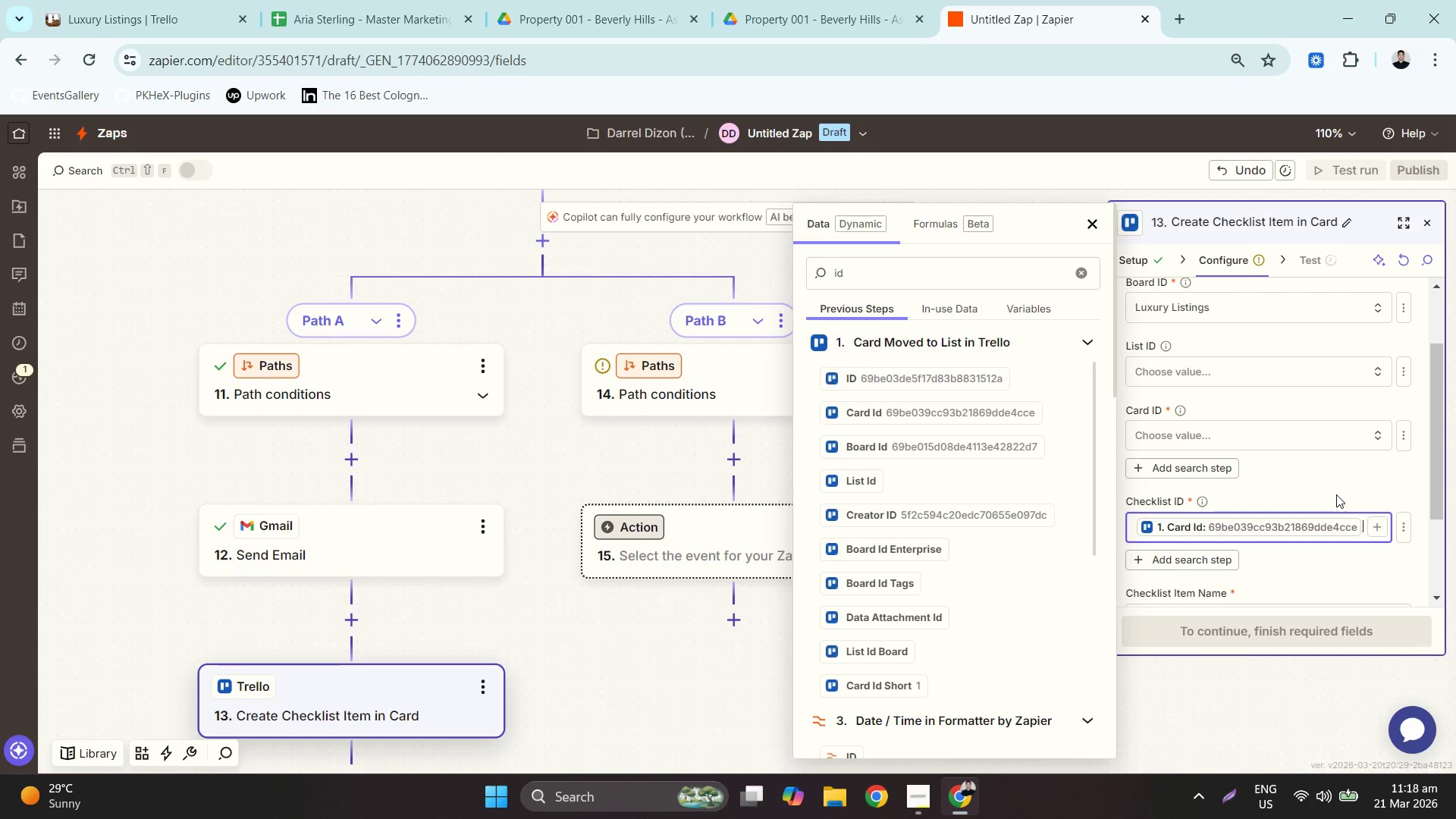 
scroll: coordinate [1336, 494], scroll_direction: down, amount: 2.0
 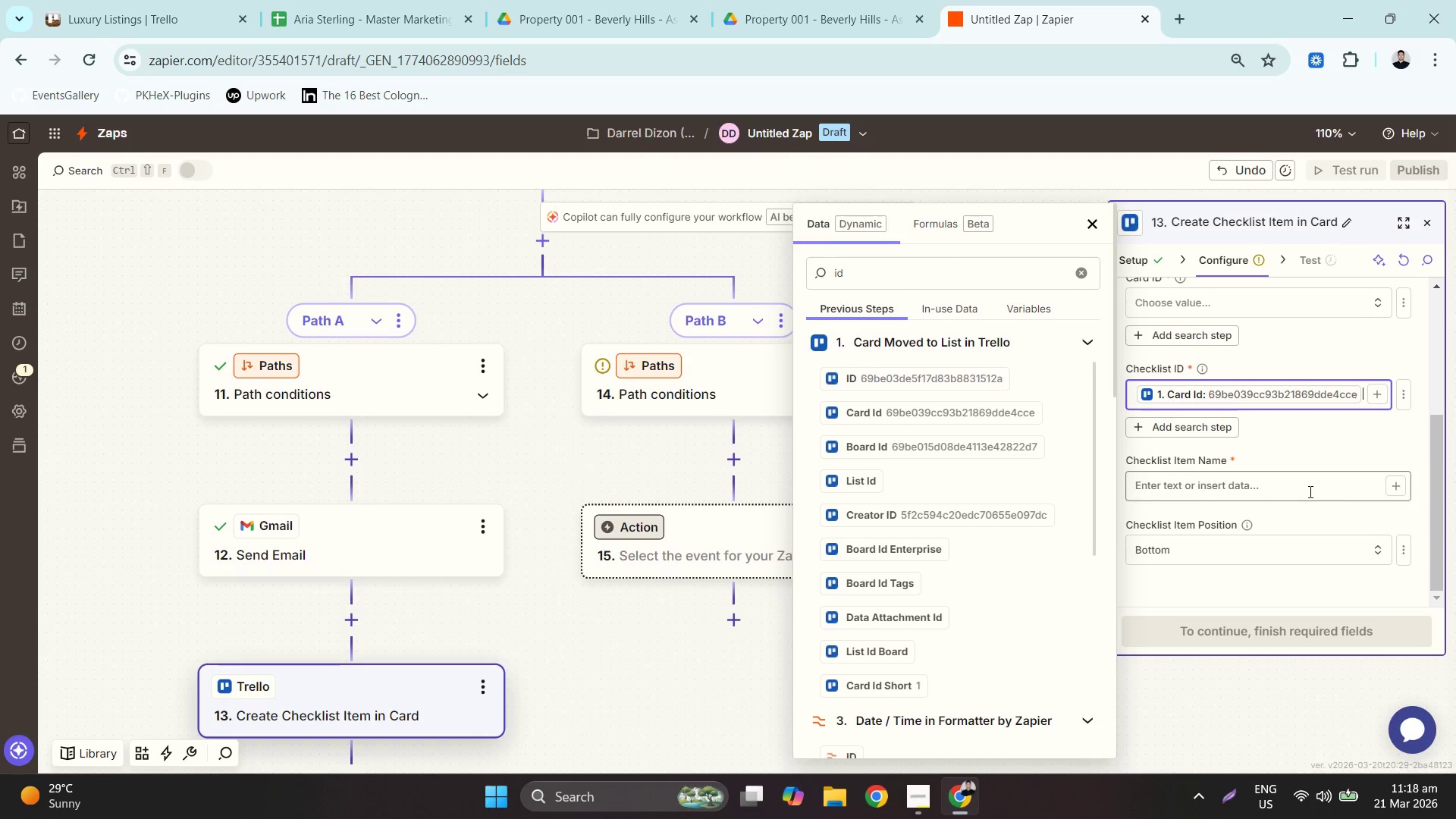 
left_click([1309, 490])
 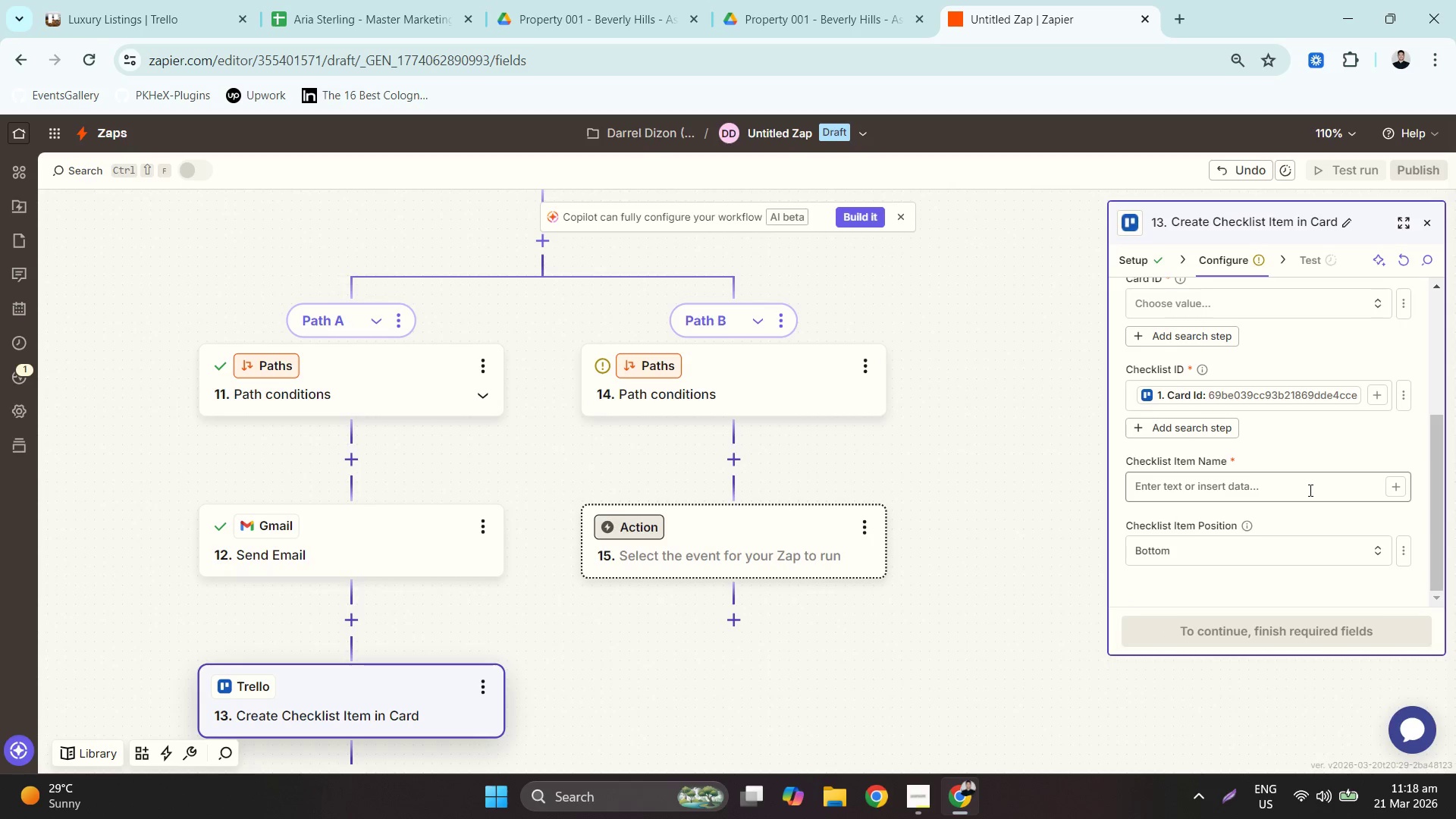 
left_click([1309, 490])
 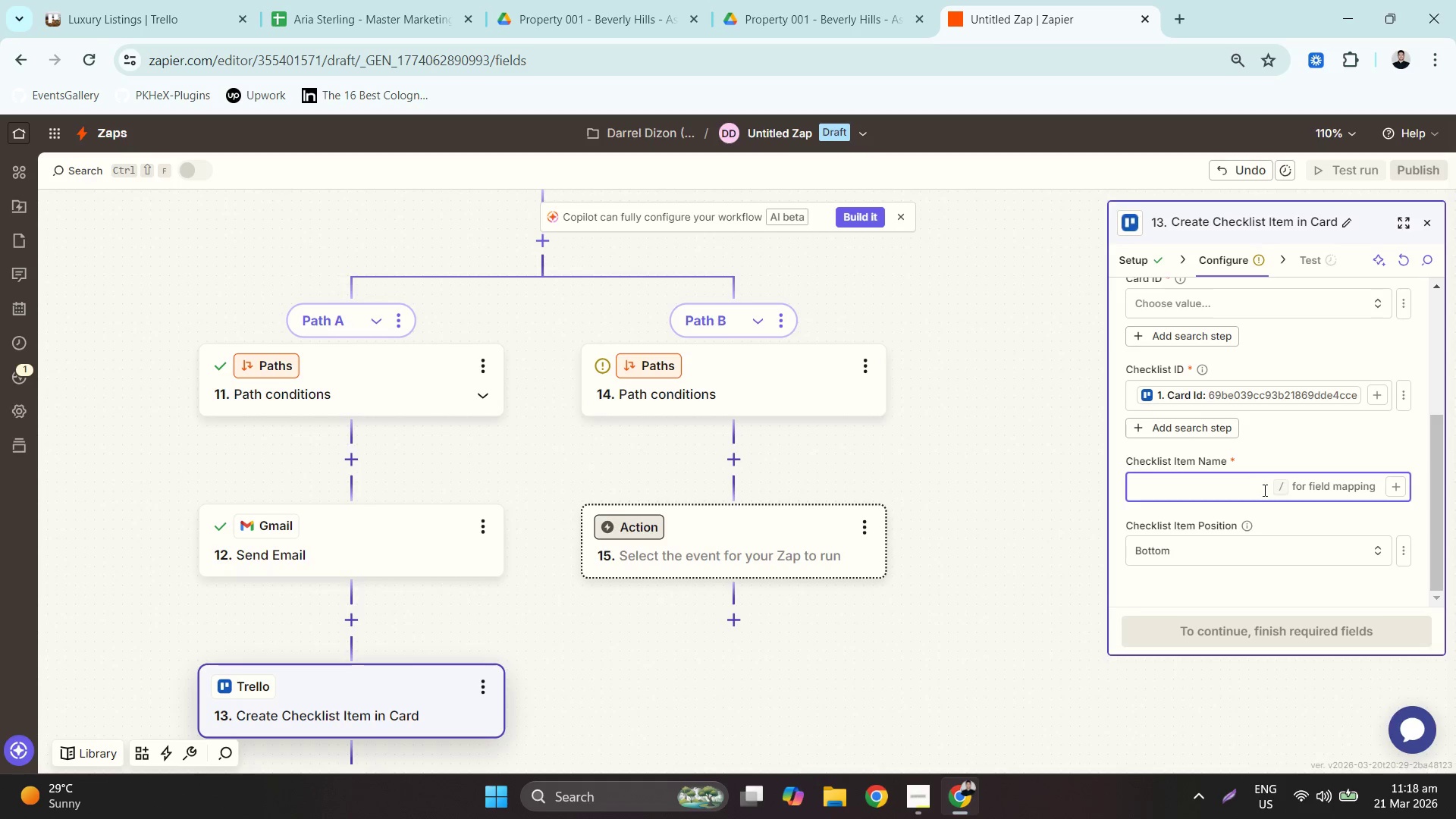 
type(Premium MEDia requirme)
key(Backspace)
key(Backspace)
type(ements)
 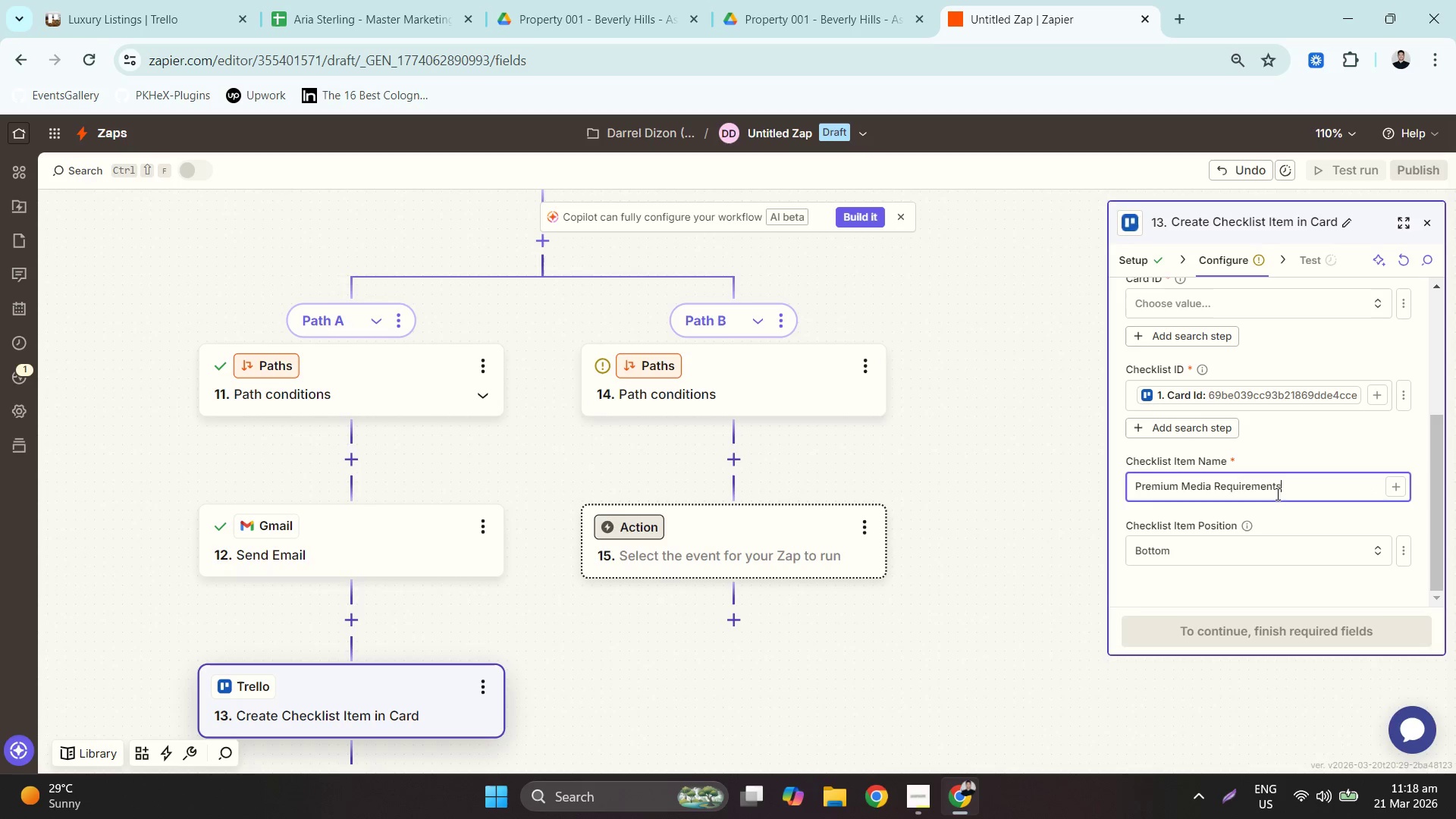 
scroll: coordinate [1297, 470], scroll_direction: down, amount: 3.0
 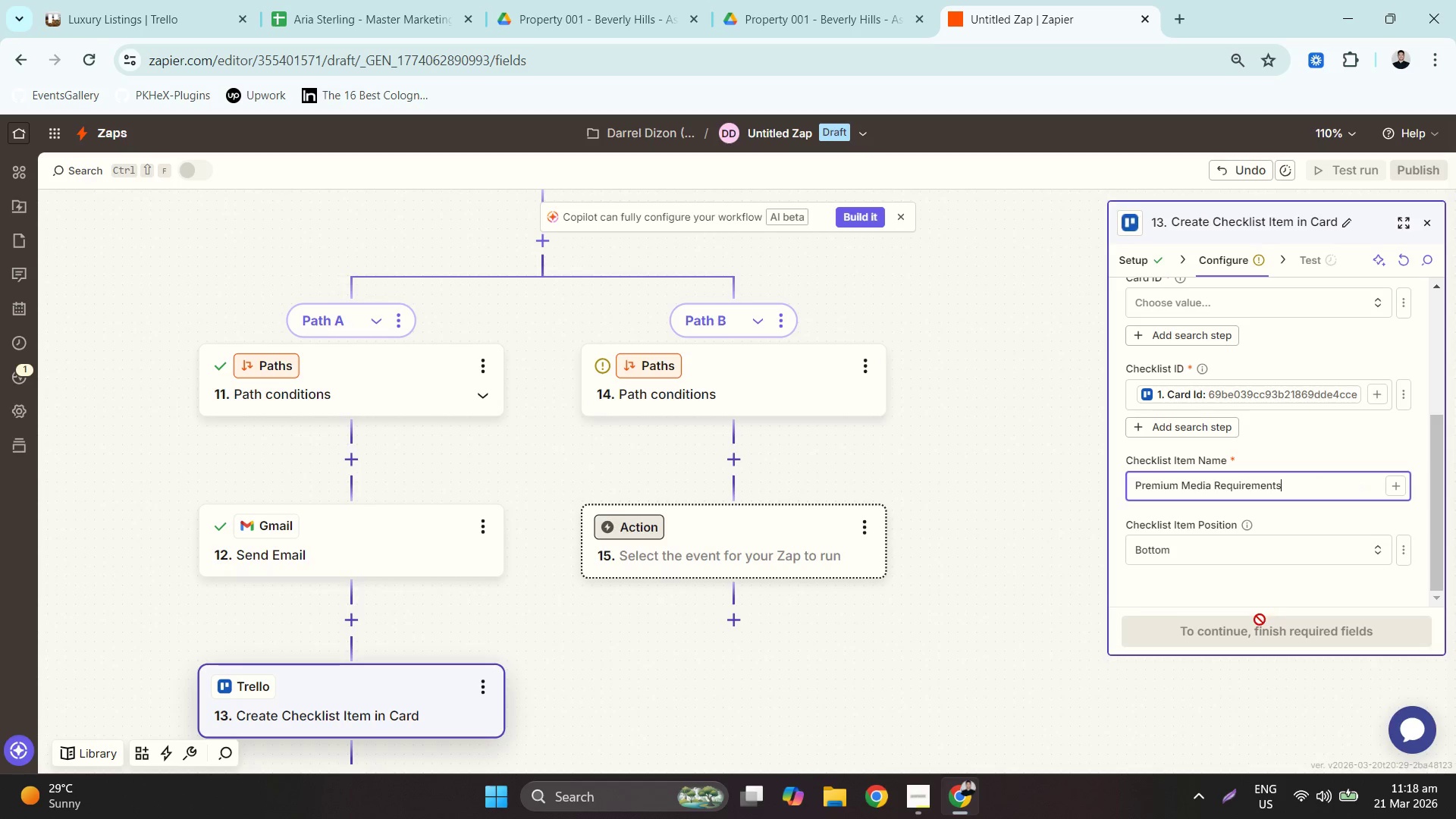 
left_click([1260, 592])
 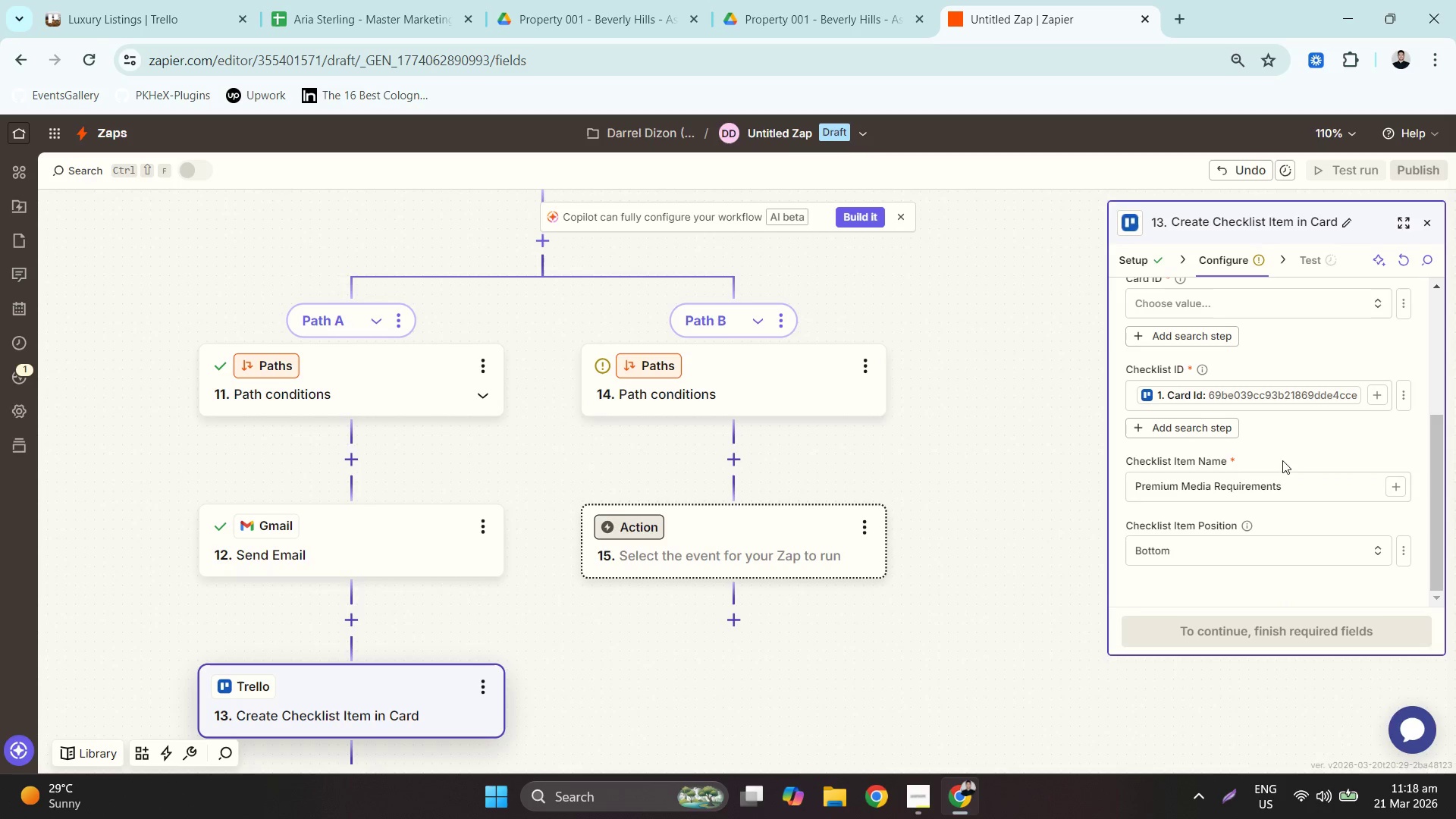 
left_click([1290, 337])
 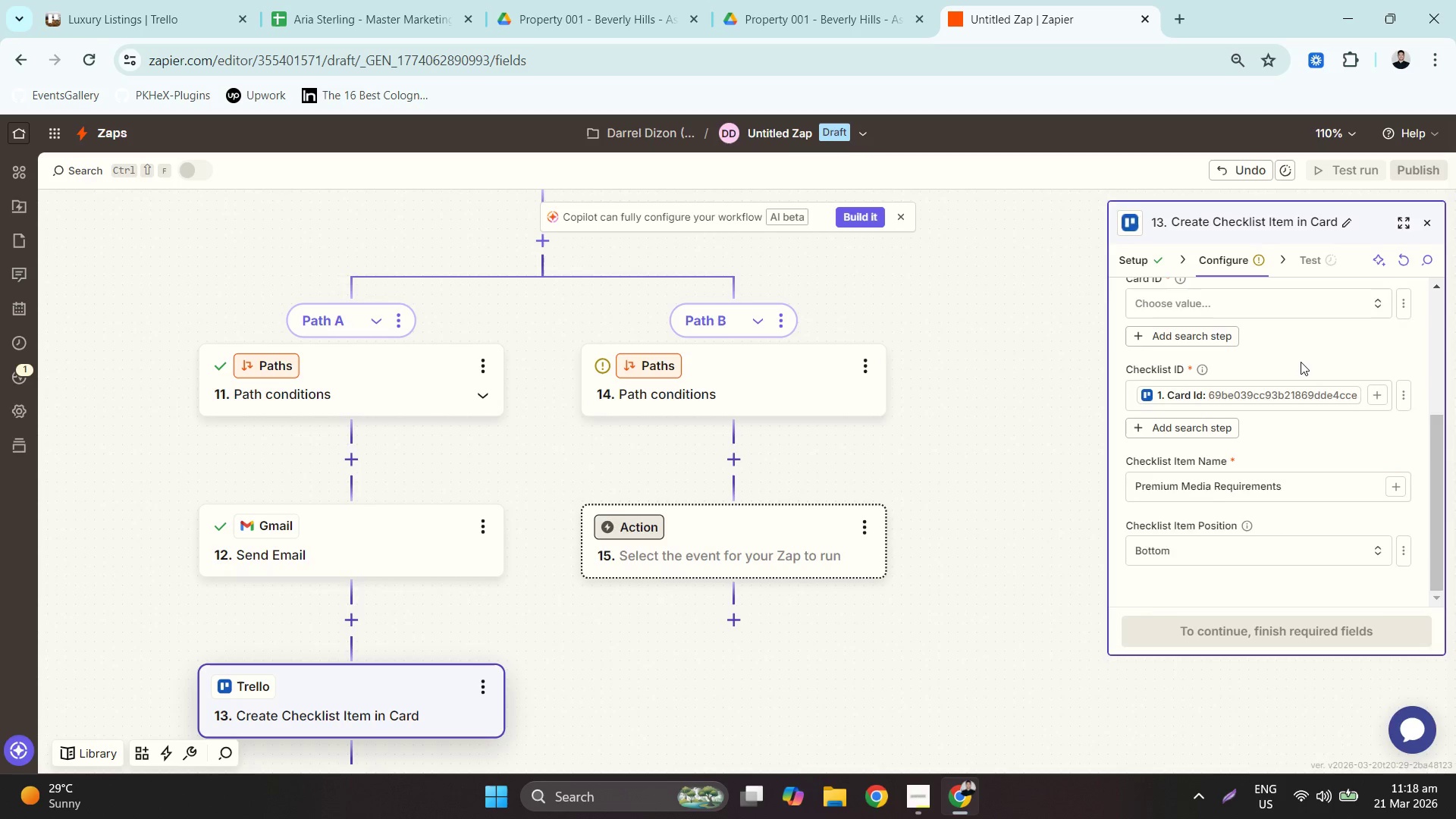 
scroll: coordinate [1301, 362], scroll_direction: up, amount: 4.0
 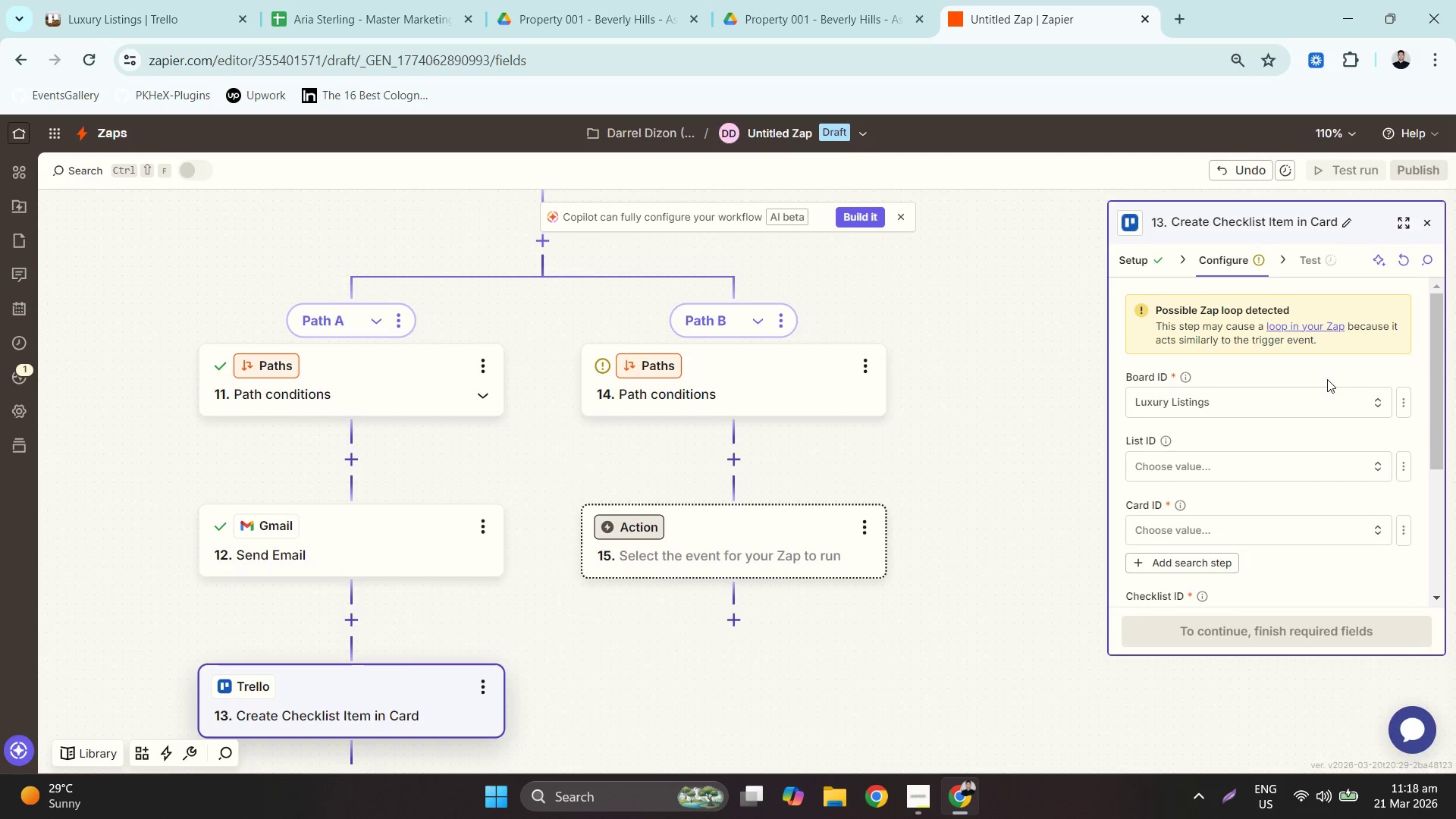 
scroll: coordinate [1321, 406], scroll_direction: down, amount: 5.0
 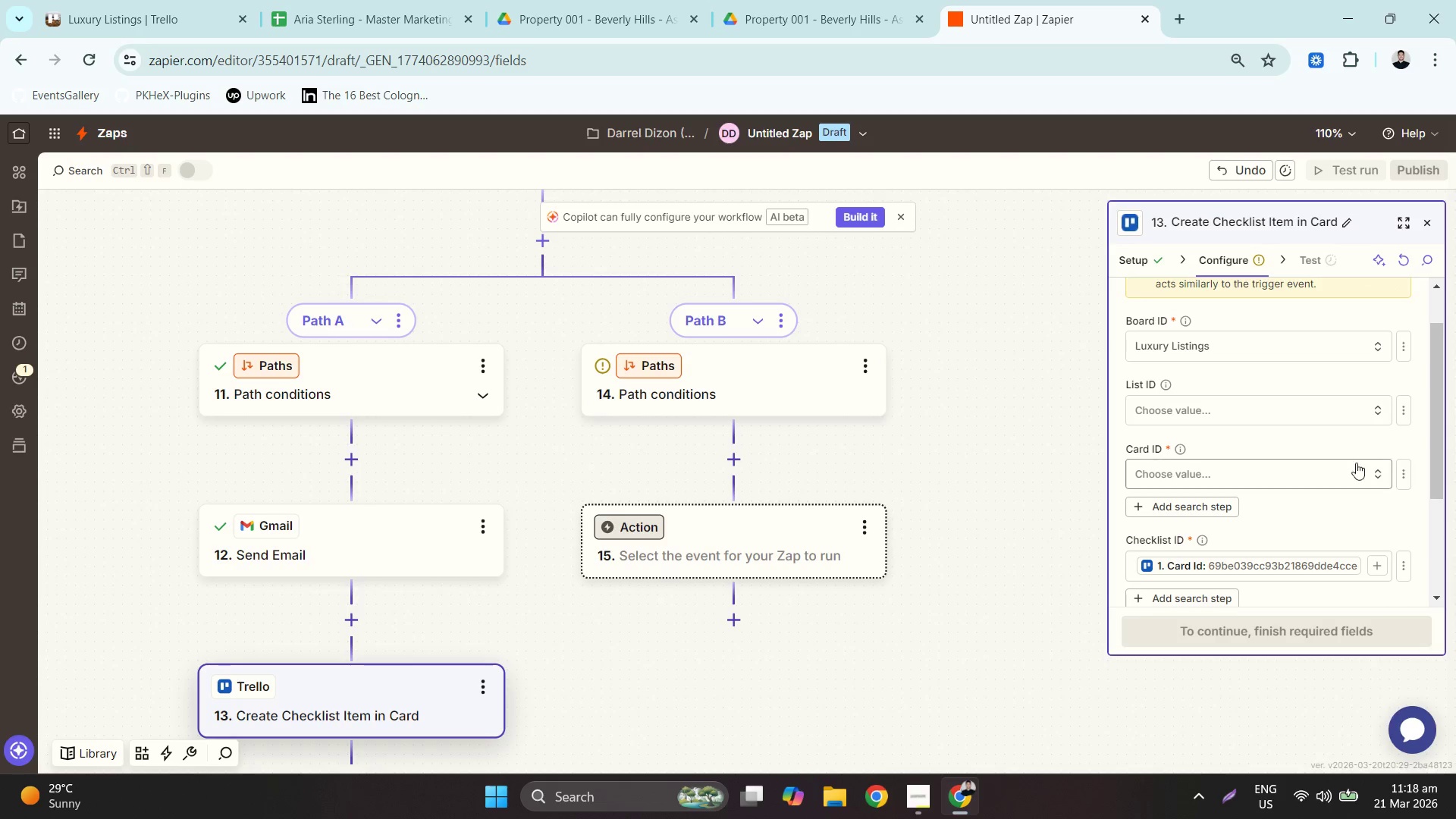 
left_click([1307, 466])
 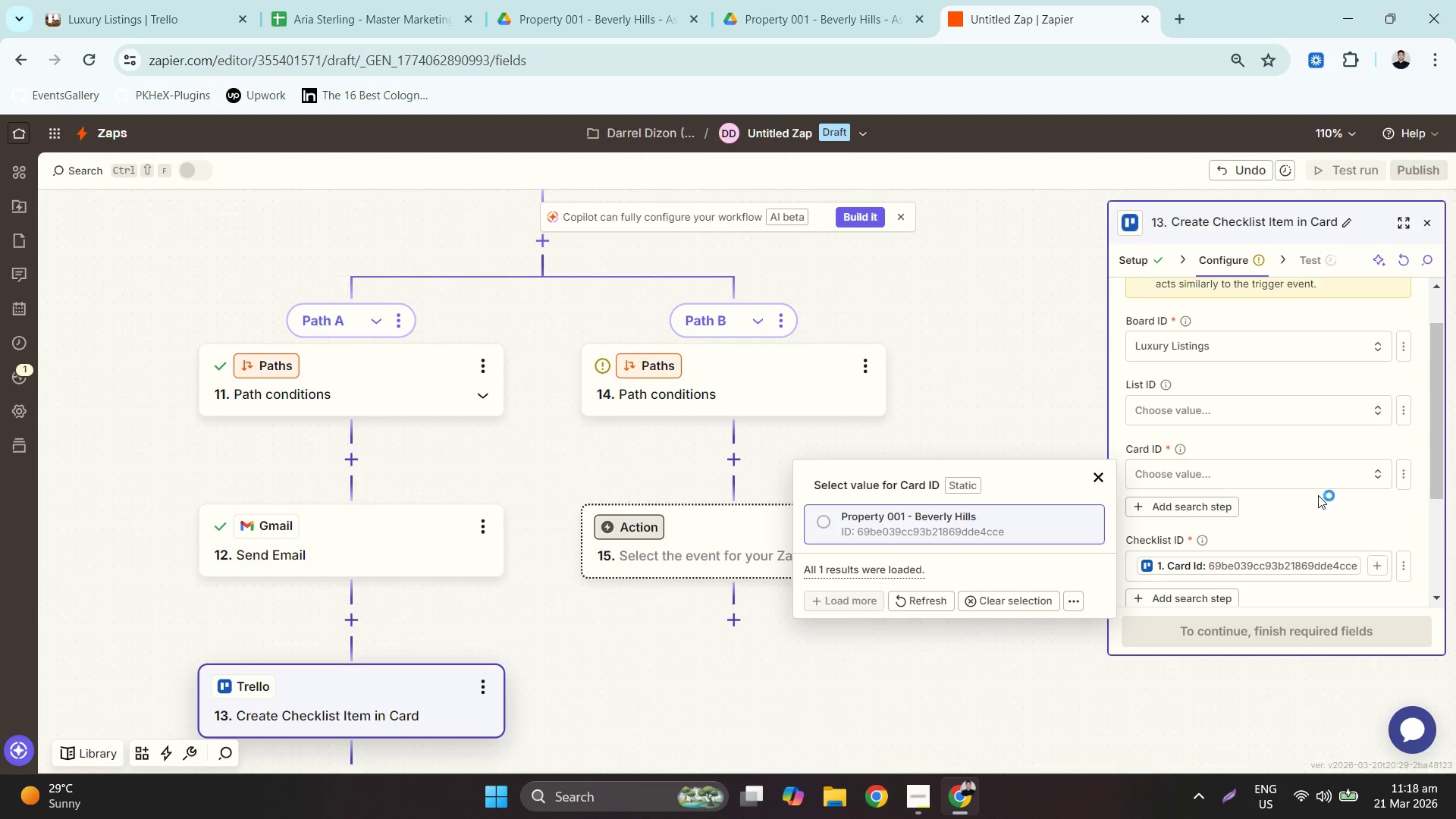 
scroll: coordinate [1319, 495], scroll_direction: down, amount: 1.0
 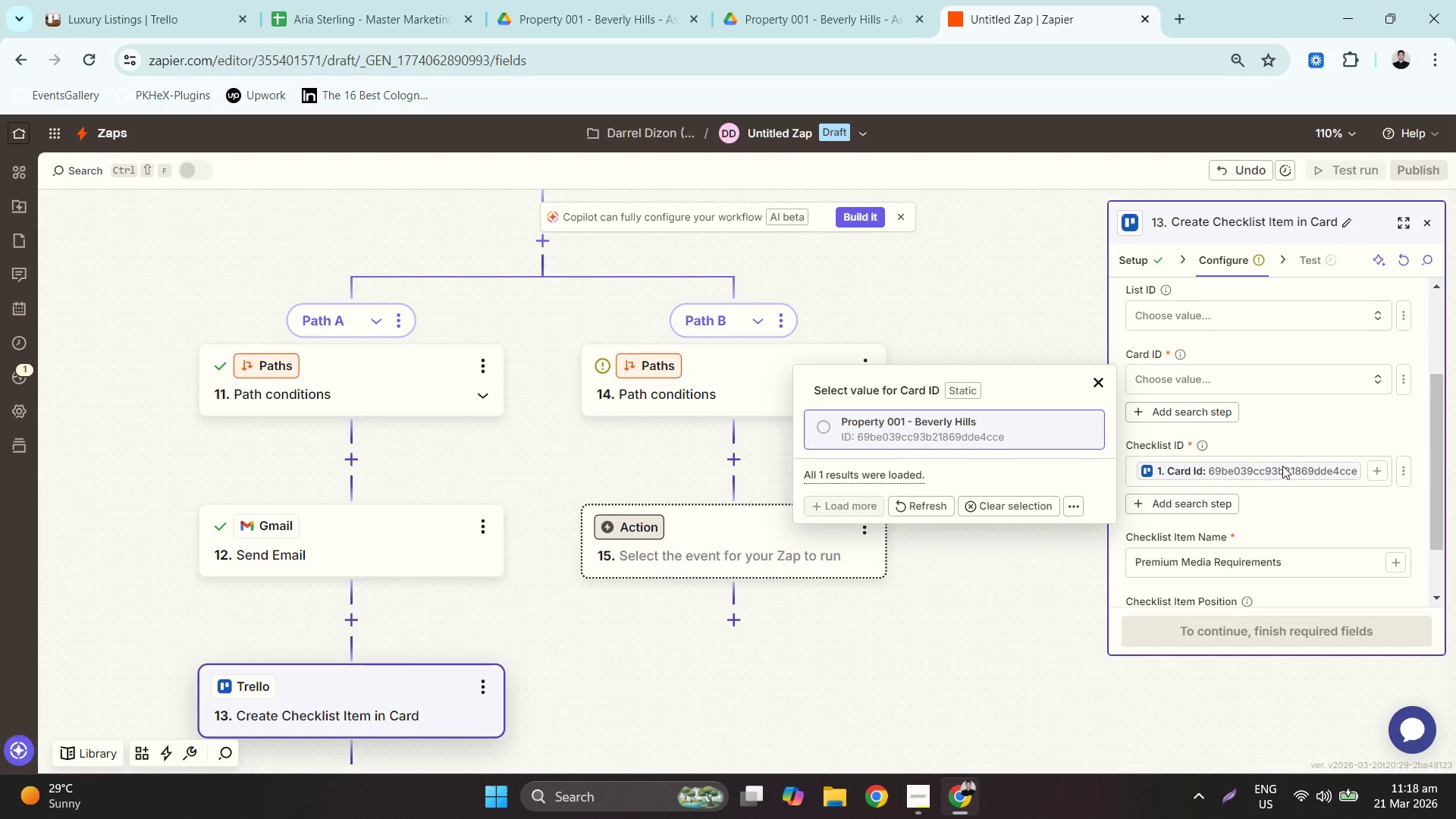 
left_click([1282, 466])
 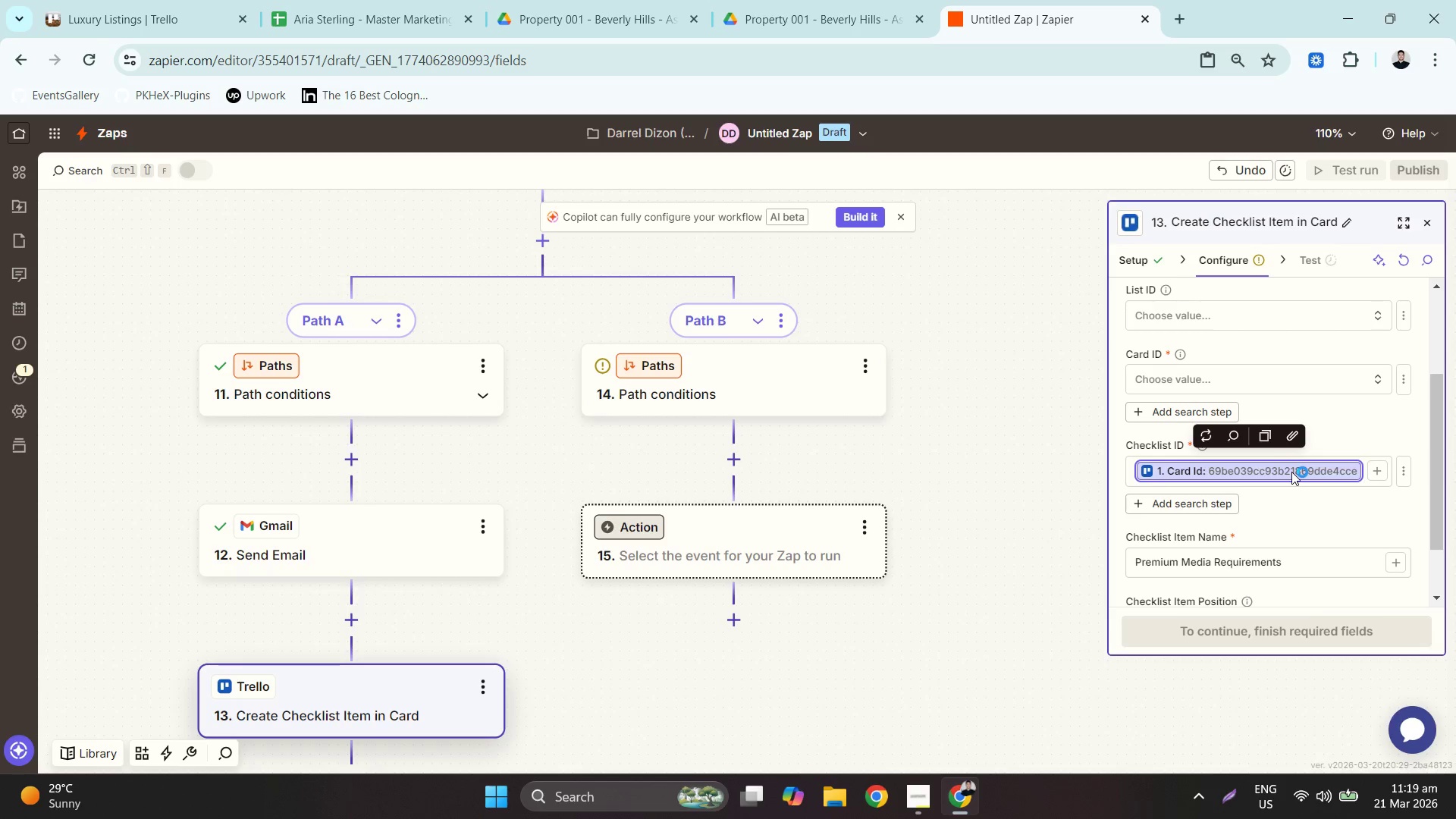 
wait(49.28)
 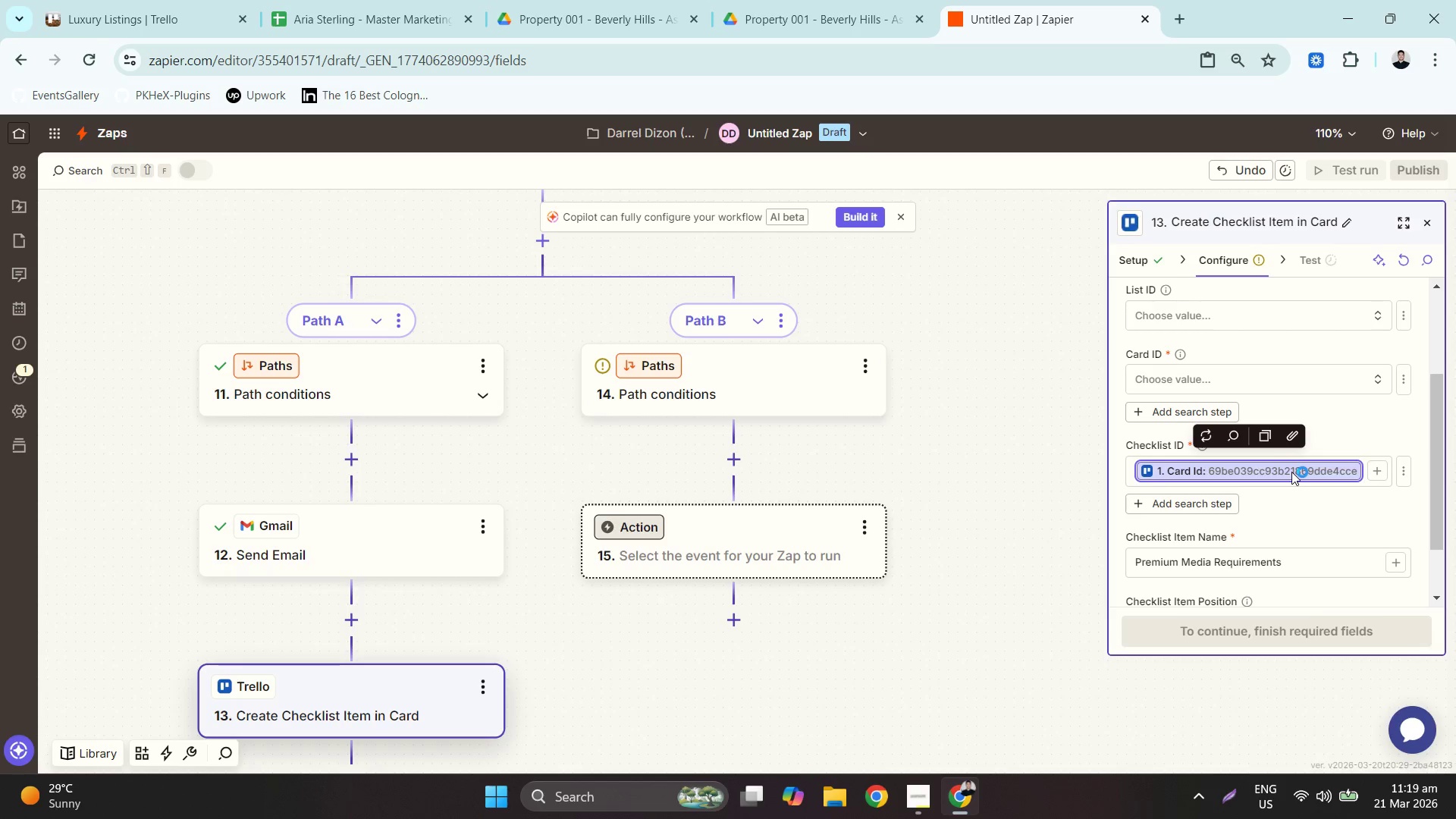 
double_click([1191, 560])
 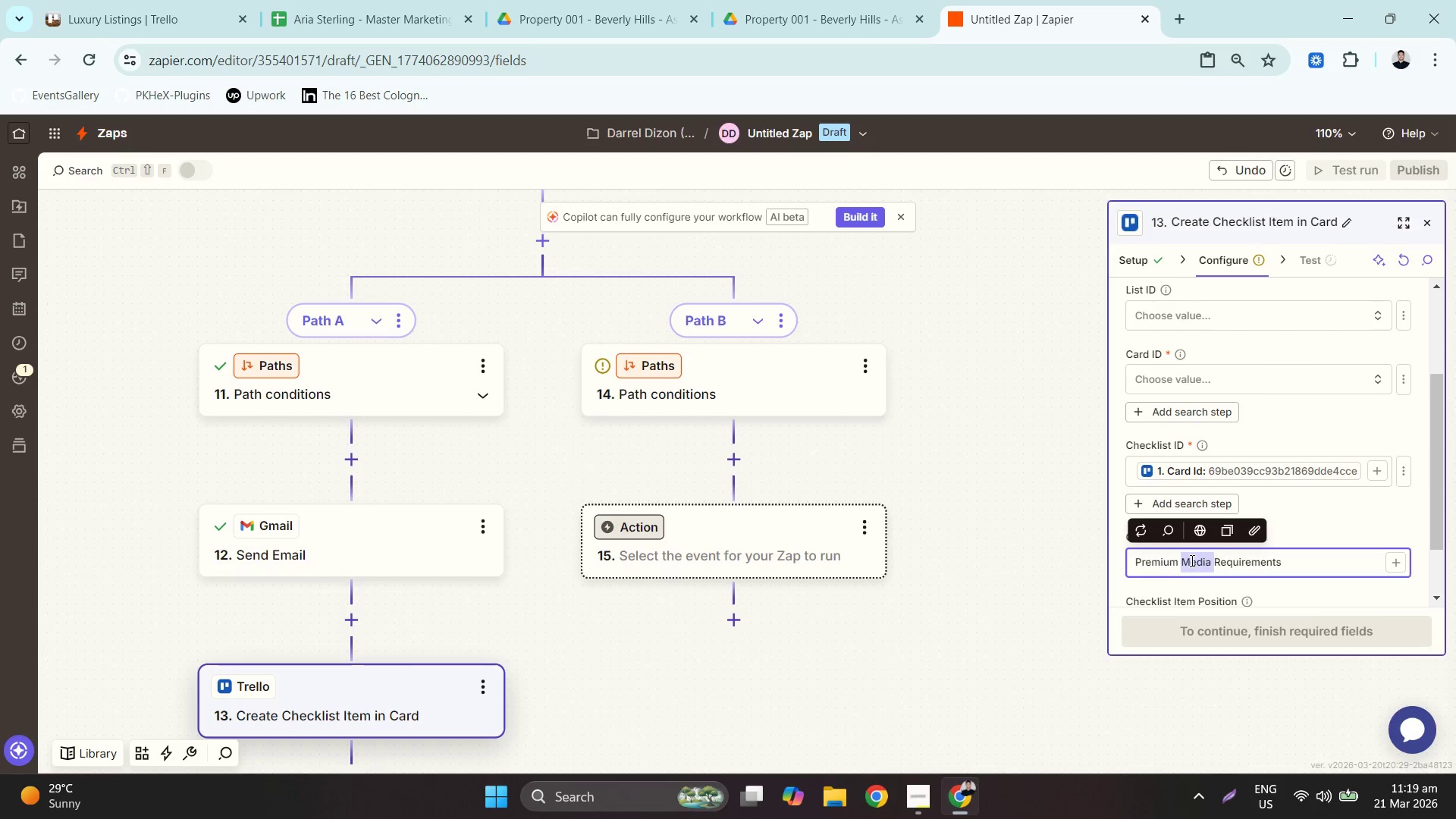 
triple_click([1191, 560])
 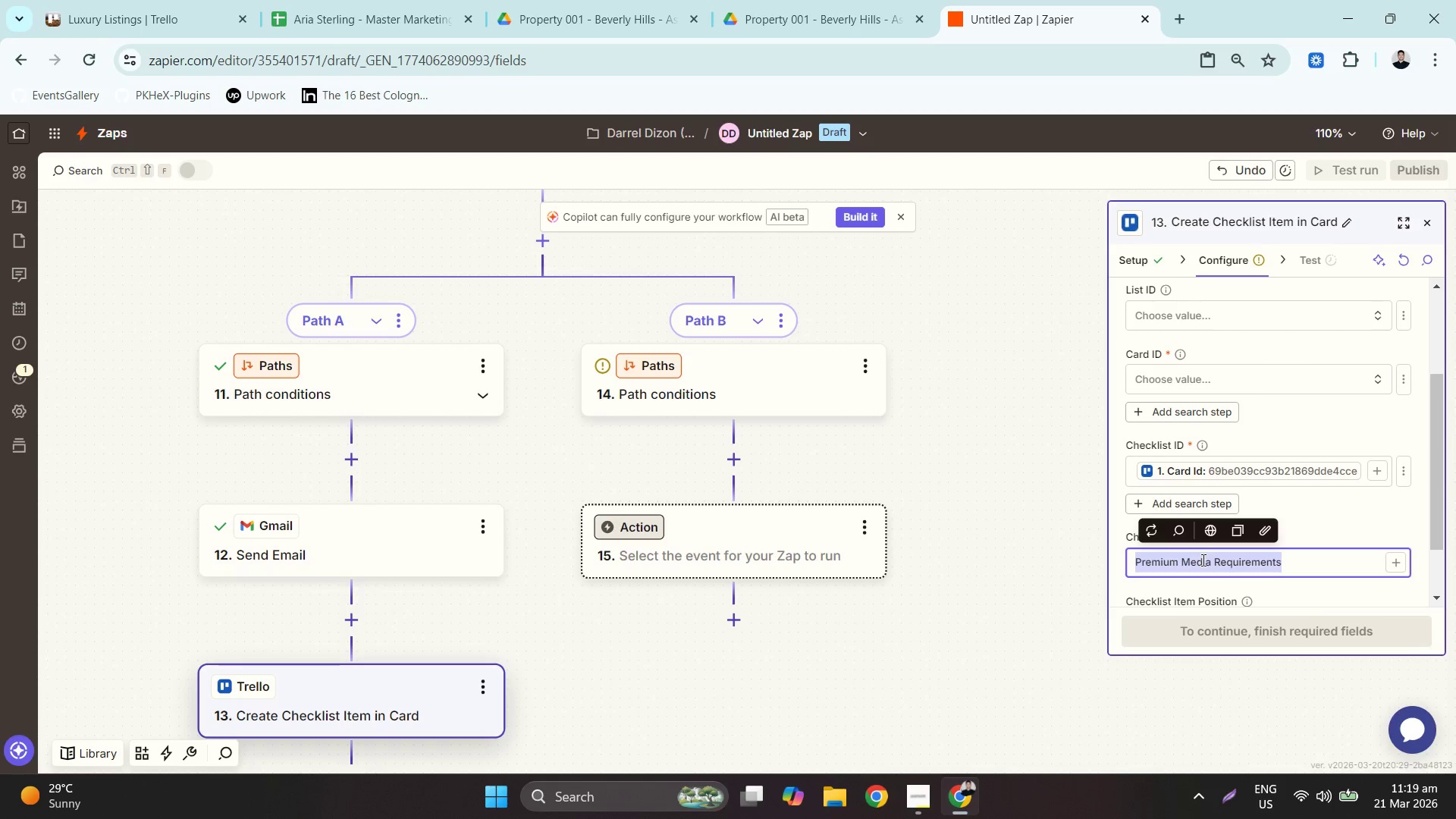 
type(Luxury Media )
key(Backspace)
type(a C)
key(Backspace)
key(Backspace)
key(Backspace)
key(Backspace)
type(a Checklist)
 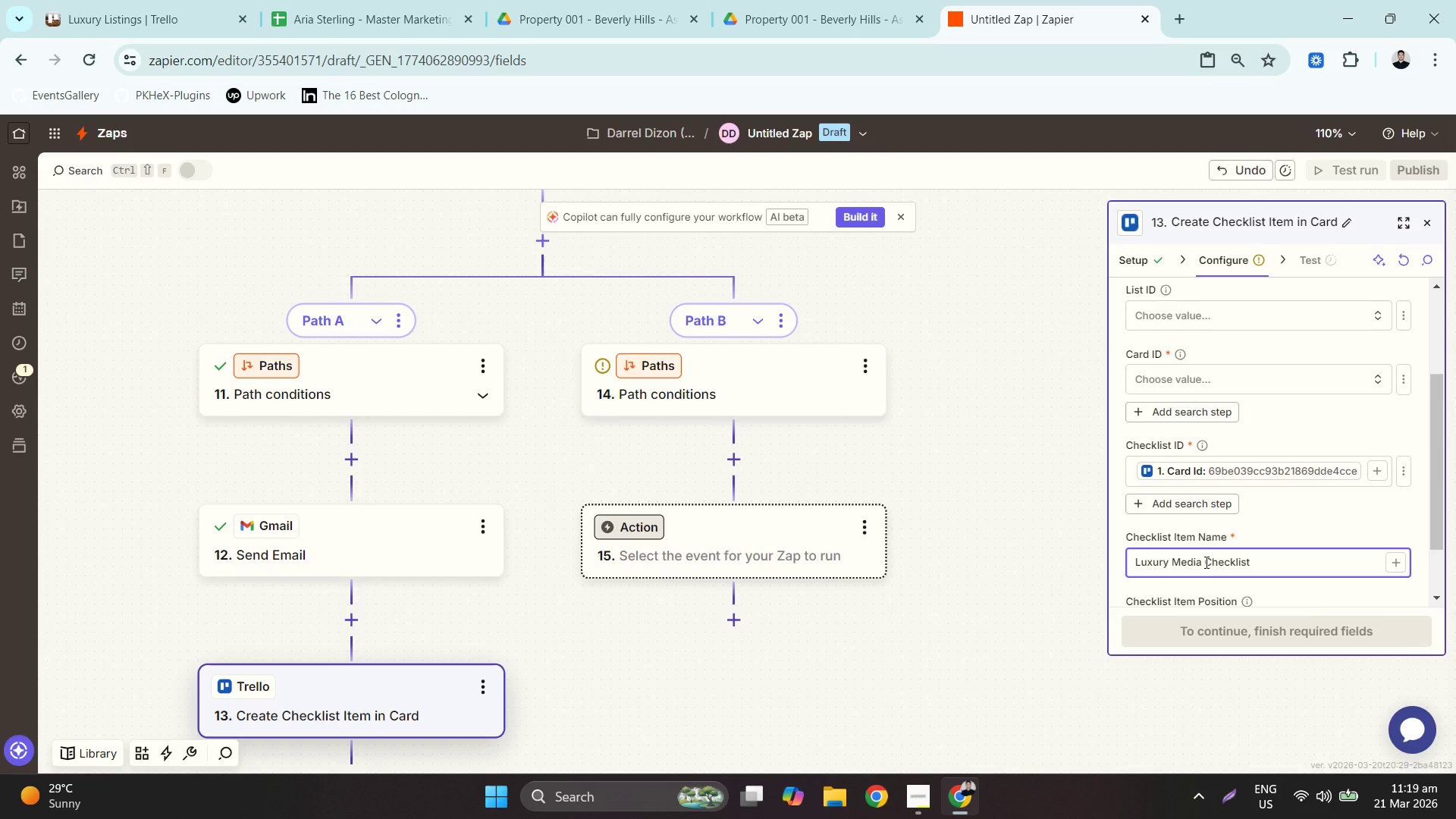 
wait(5.22)
 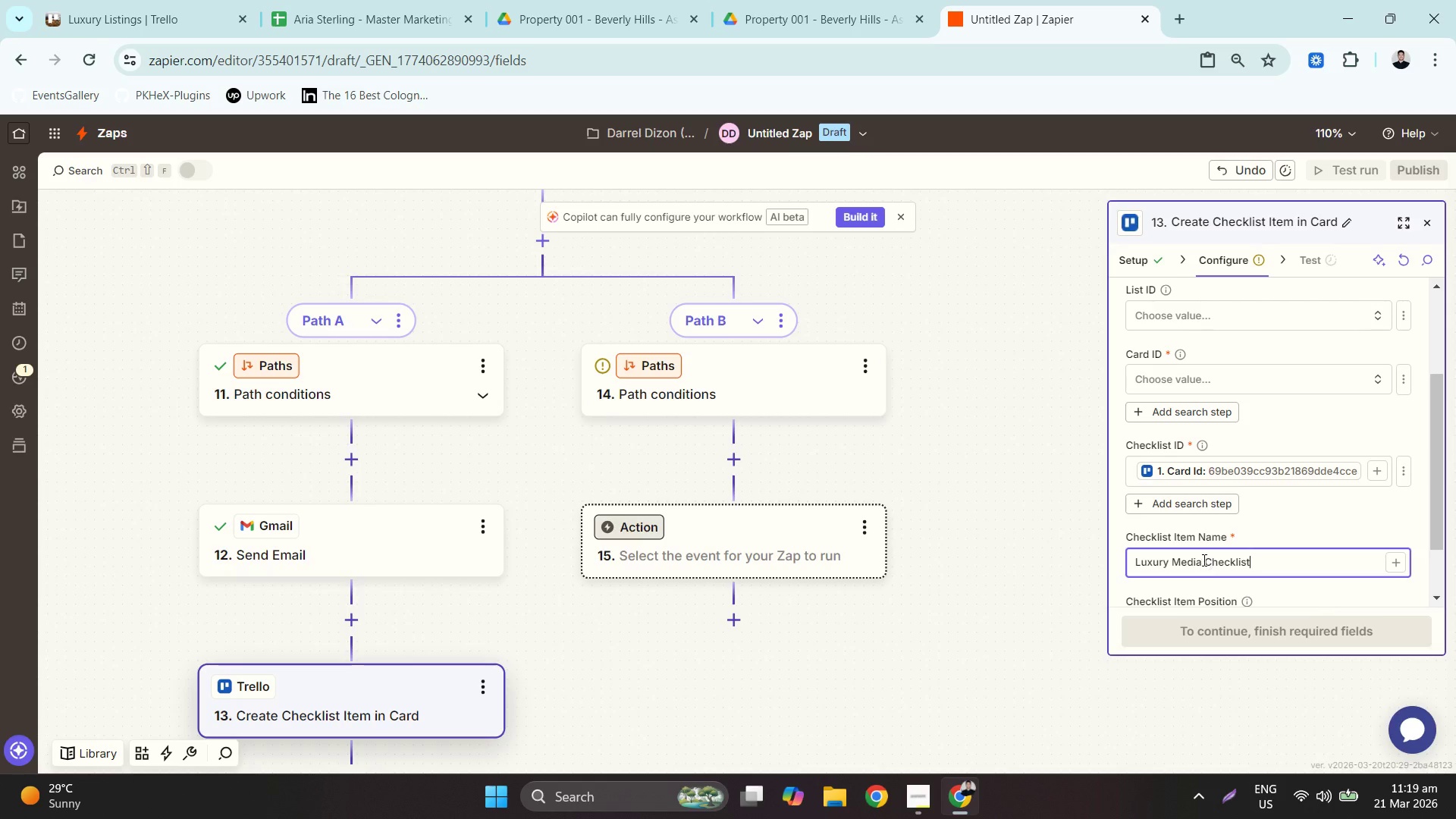 
left_click([1300, 478])
 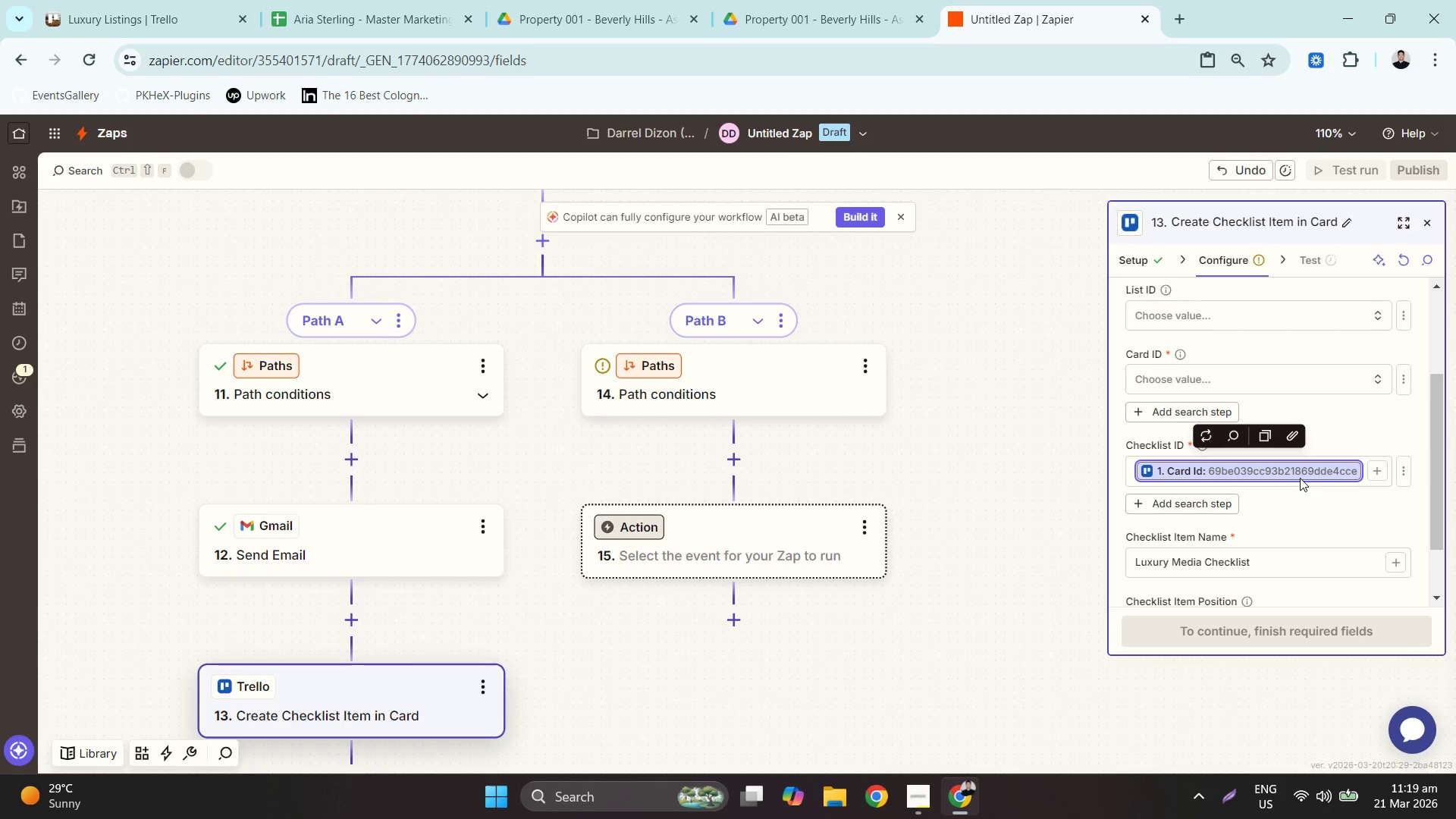 
key(Backspace)
 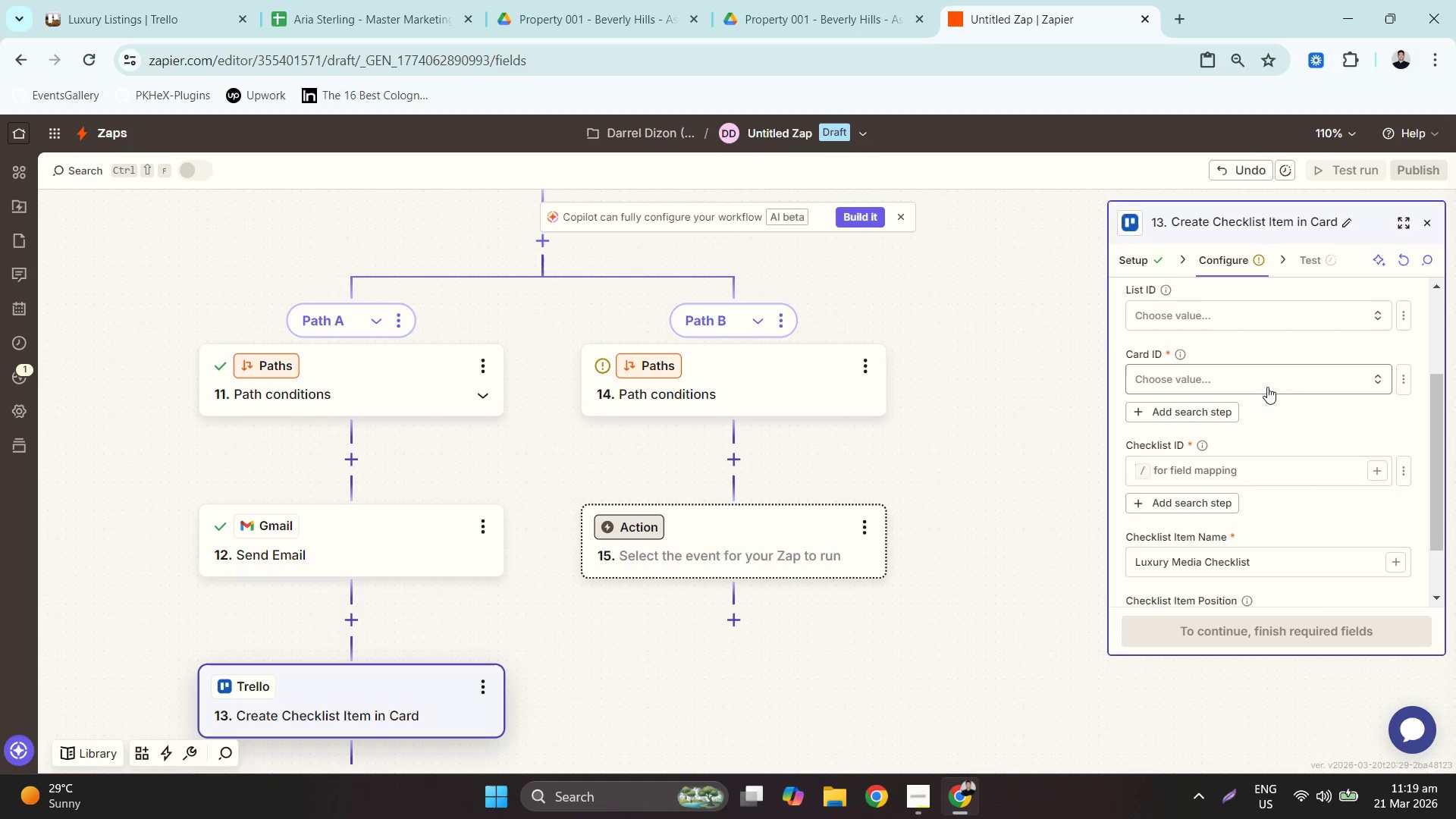 
left_click([1266, 384])
 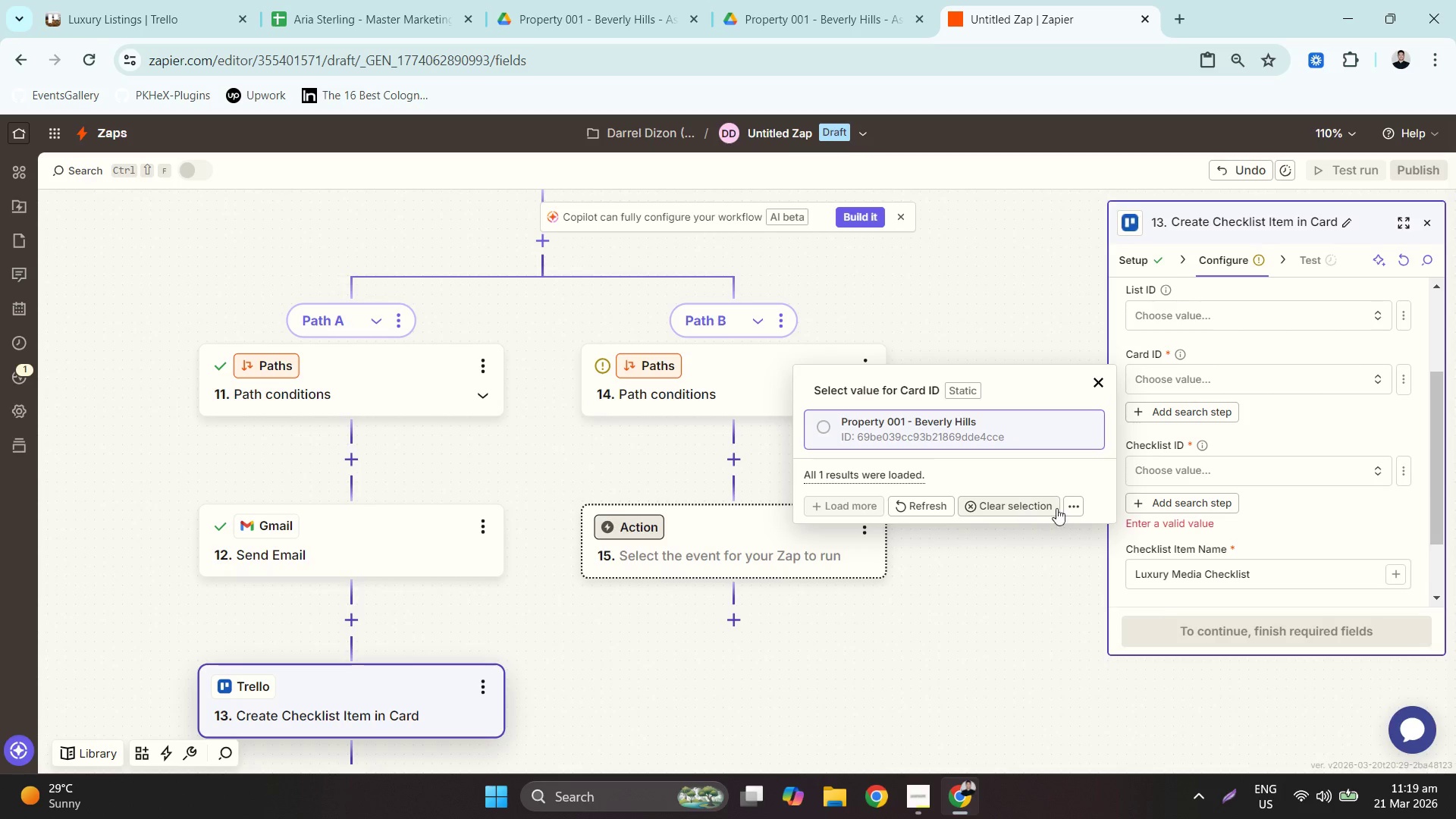 
wait(5.5)
 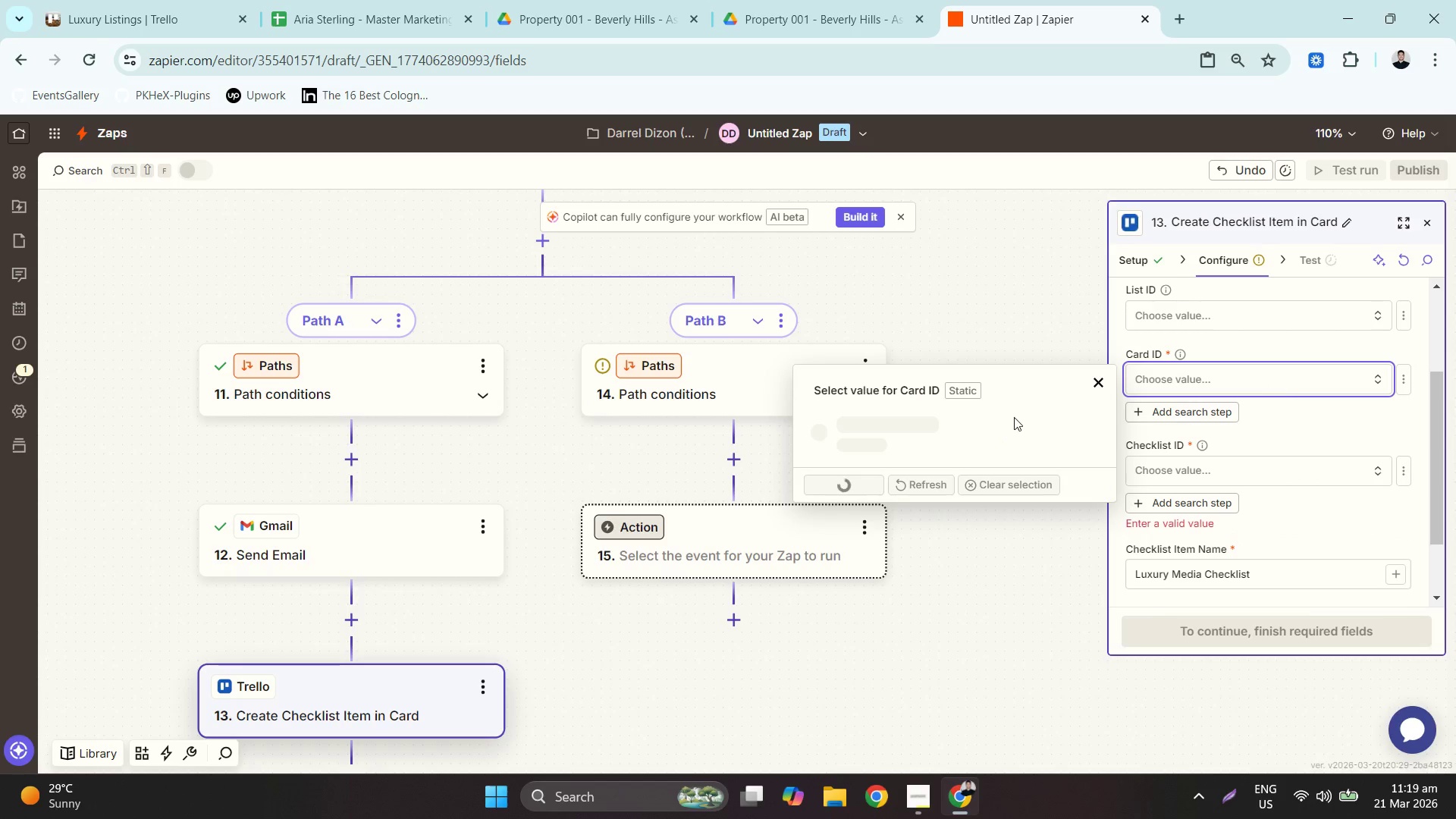 
left_click([1410, 383])
 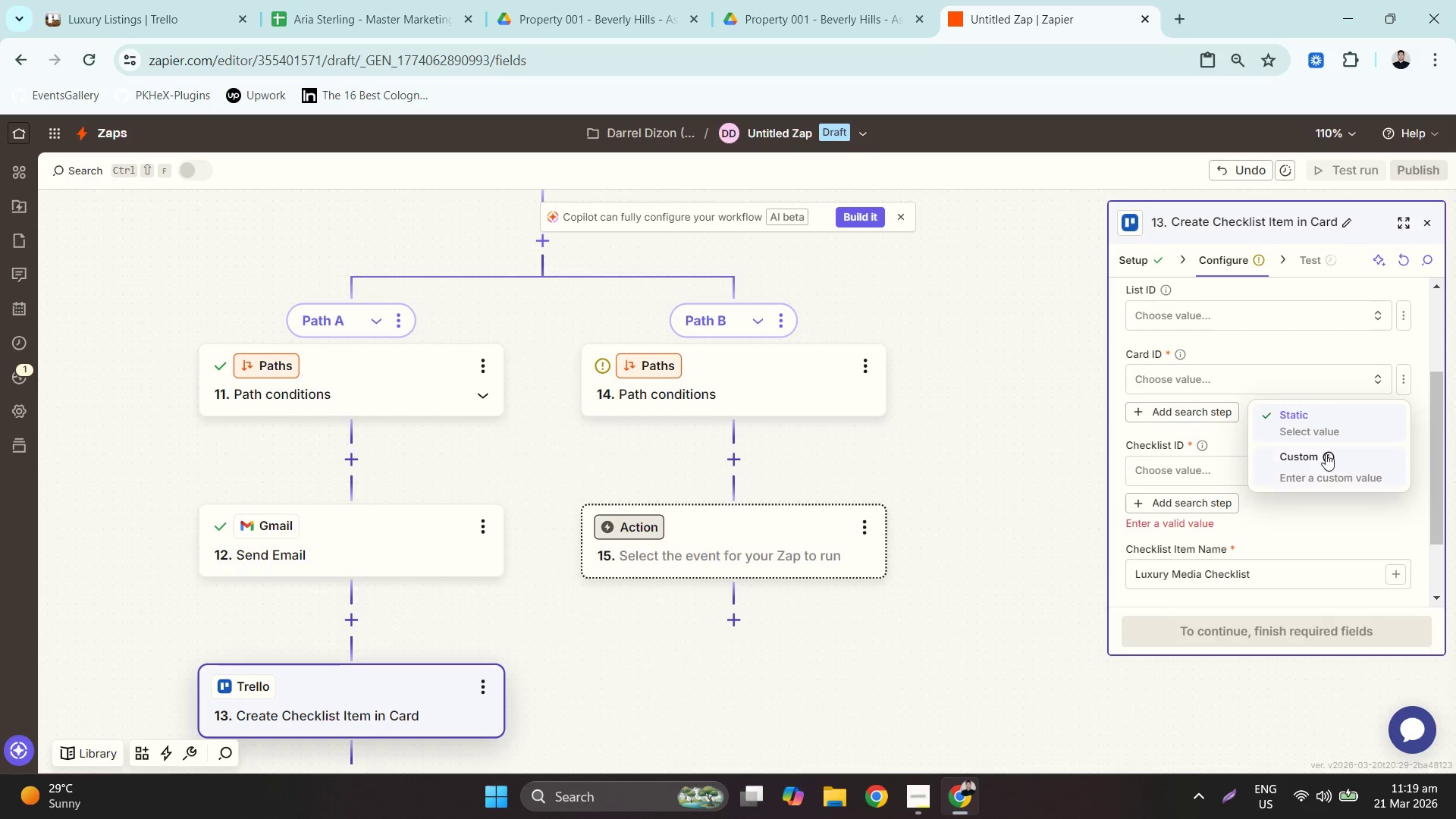 
left_click([1322, 461])
 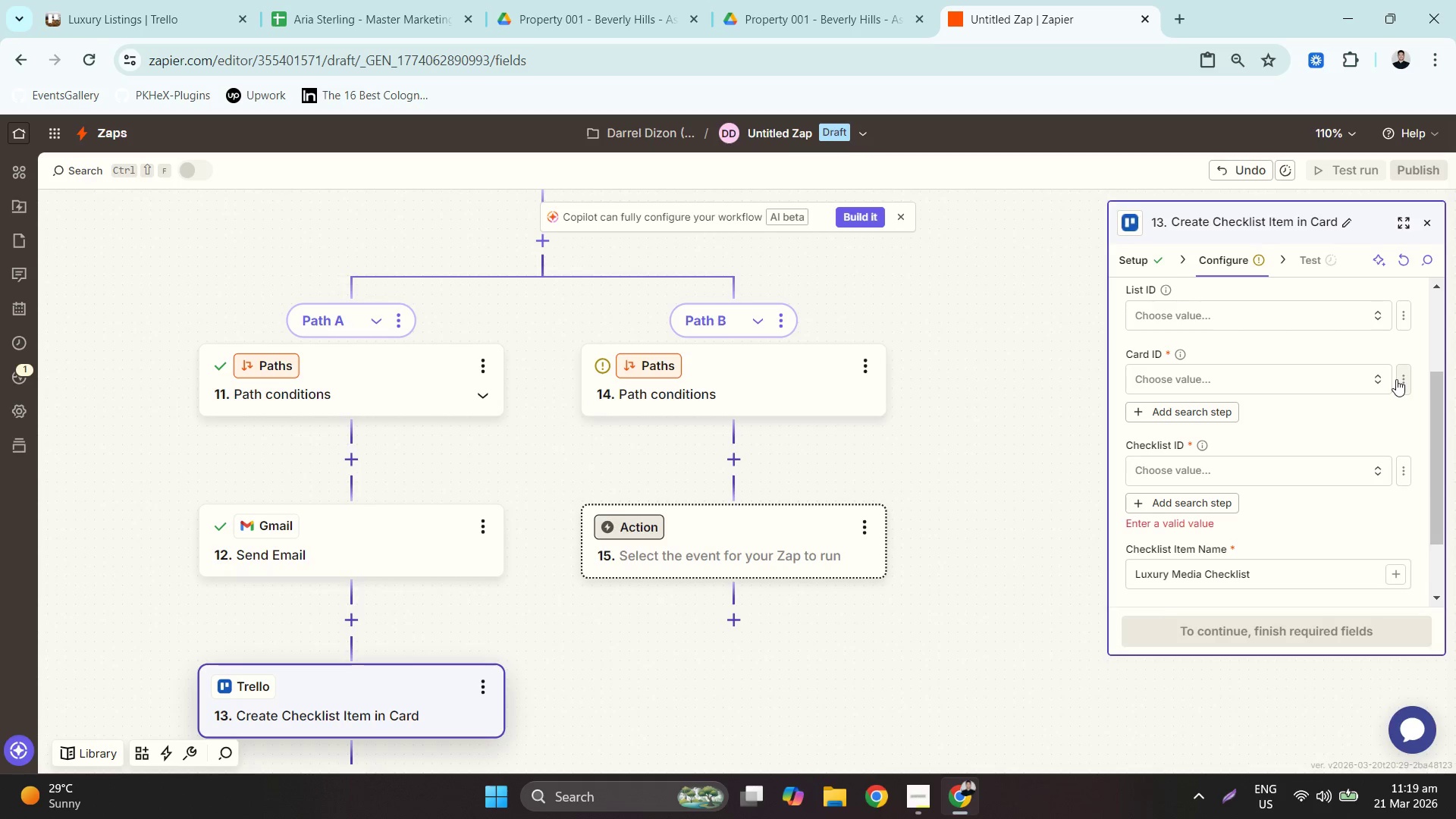 
left_click([1400, 379])
 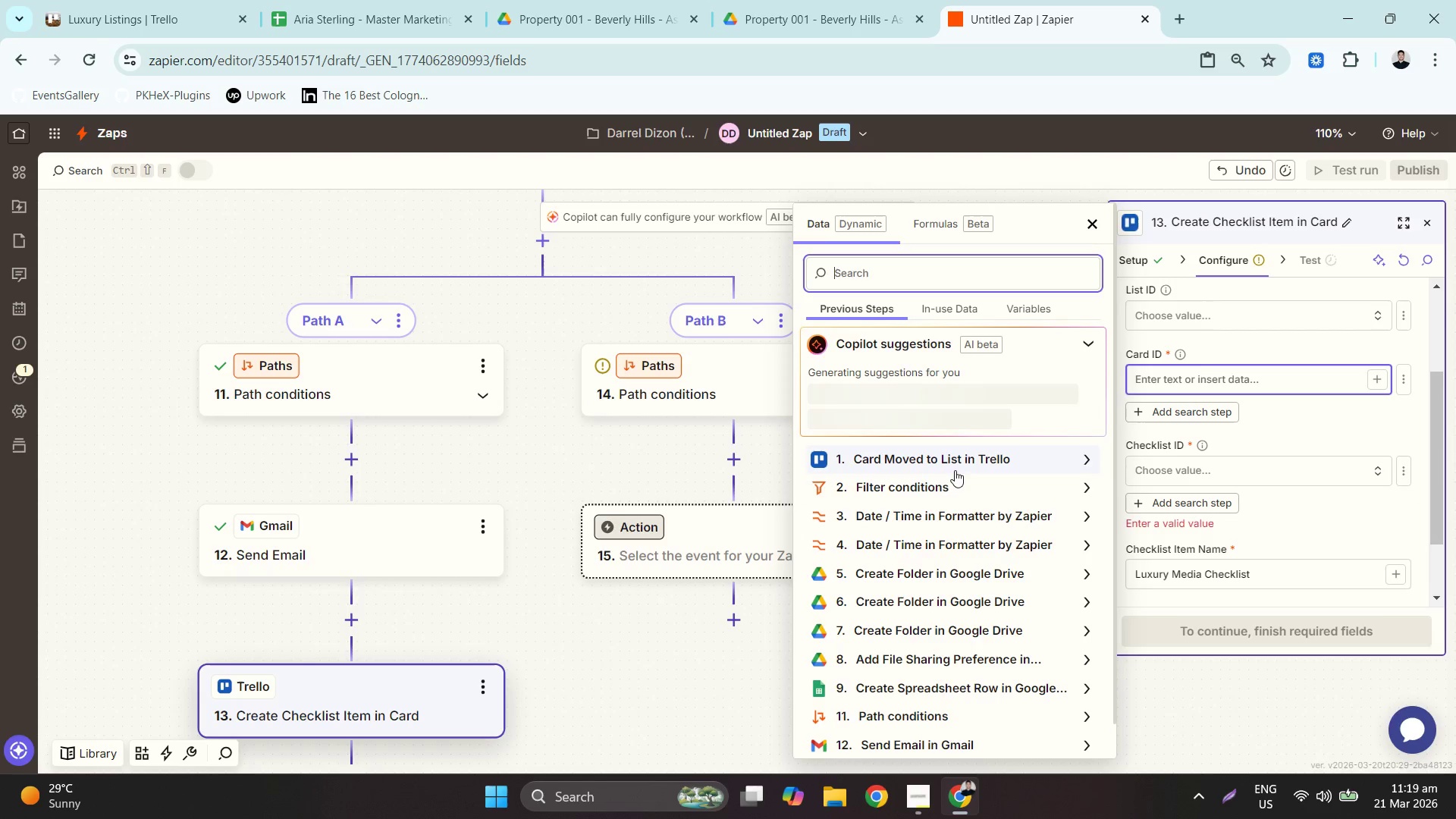 
left_click([952, 463])
 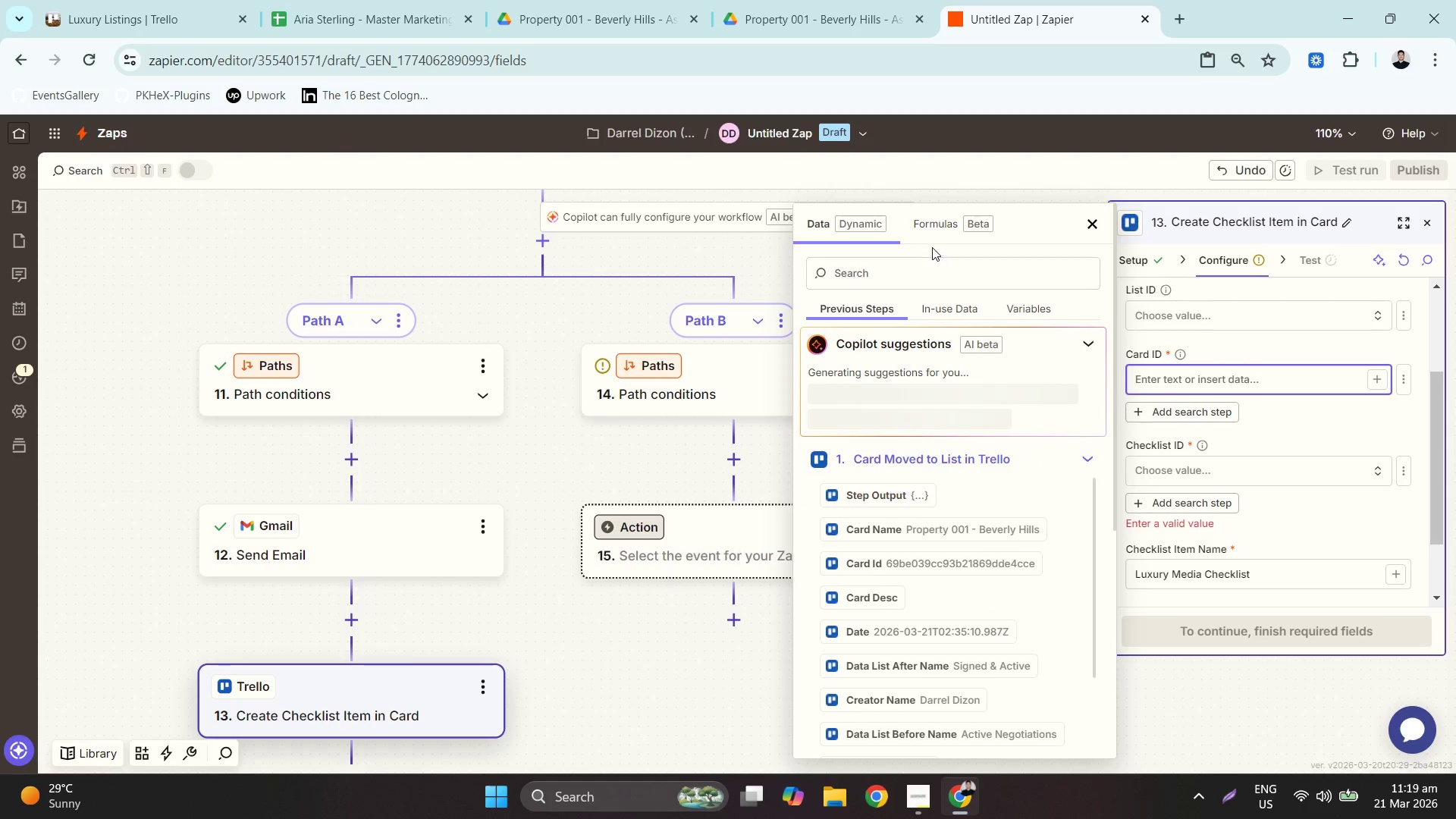 
left_click([930, 268])
 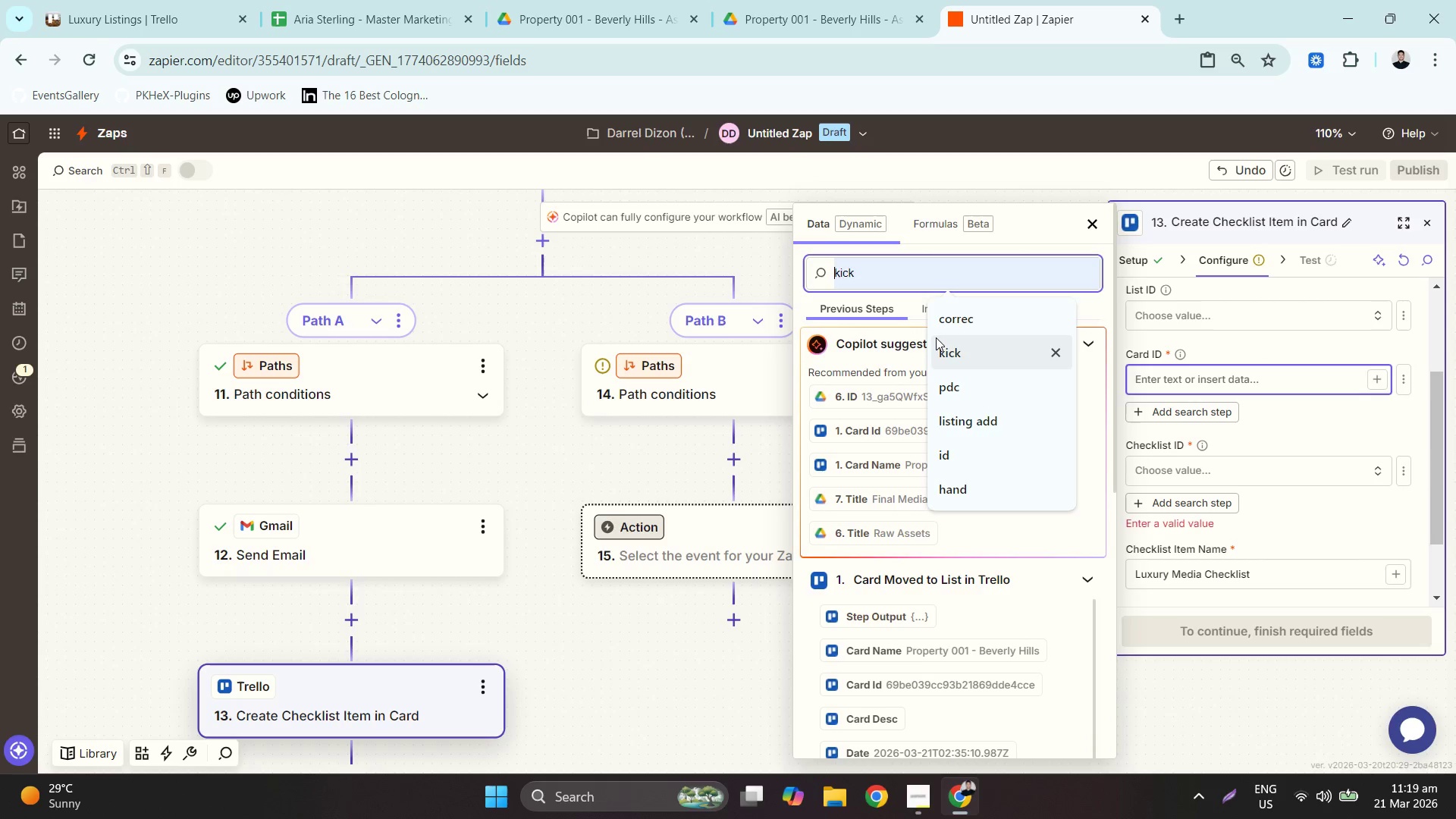 
wait(5.98)
 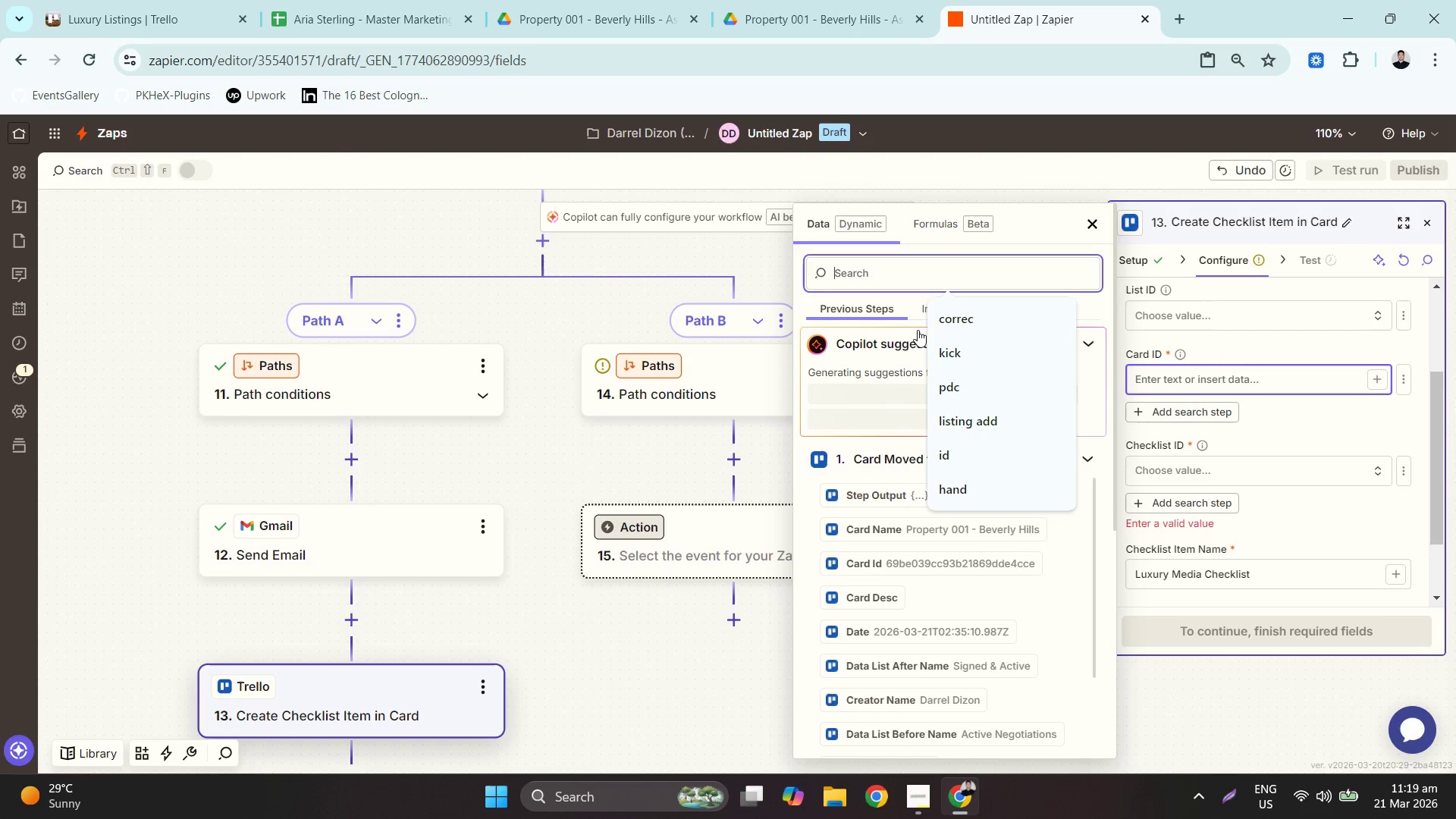 
type(id)
 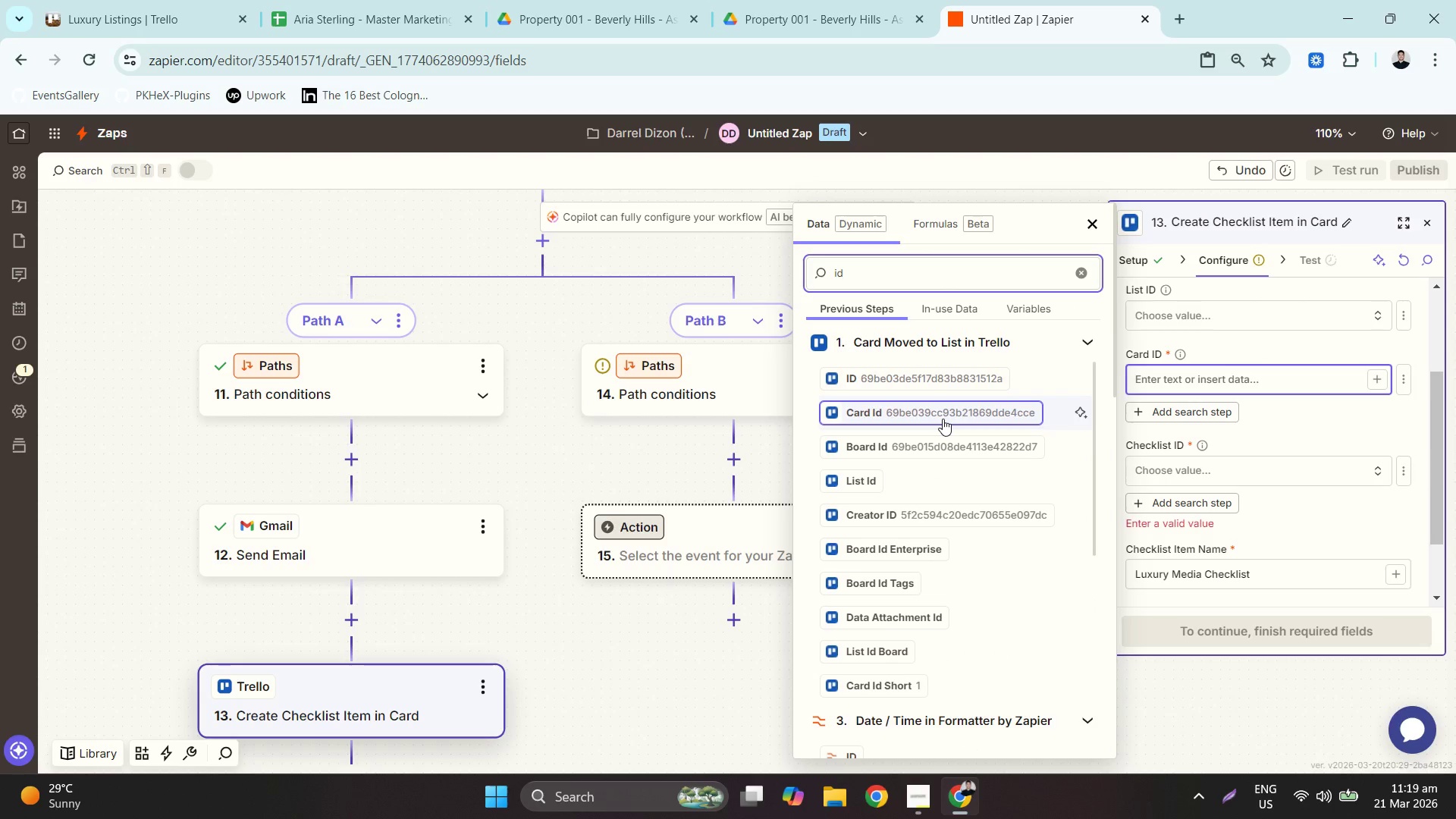 
left_click([943, 419])
 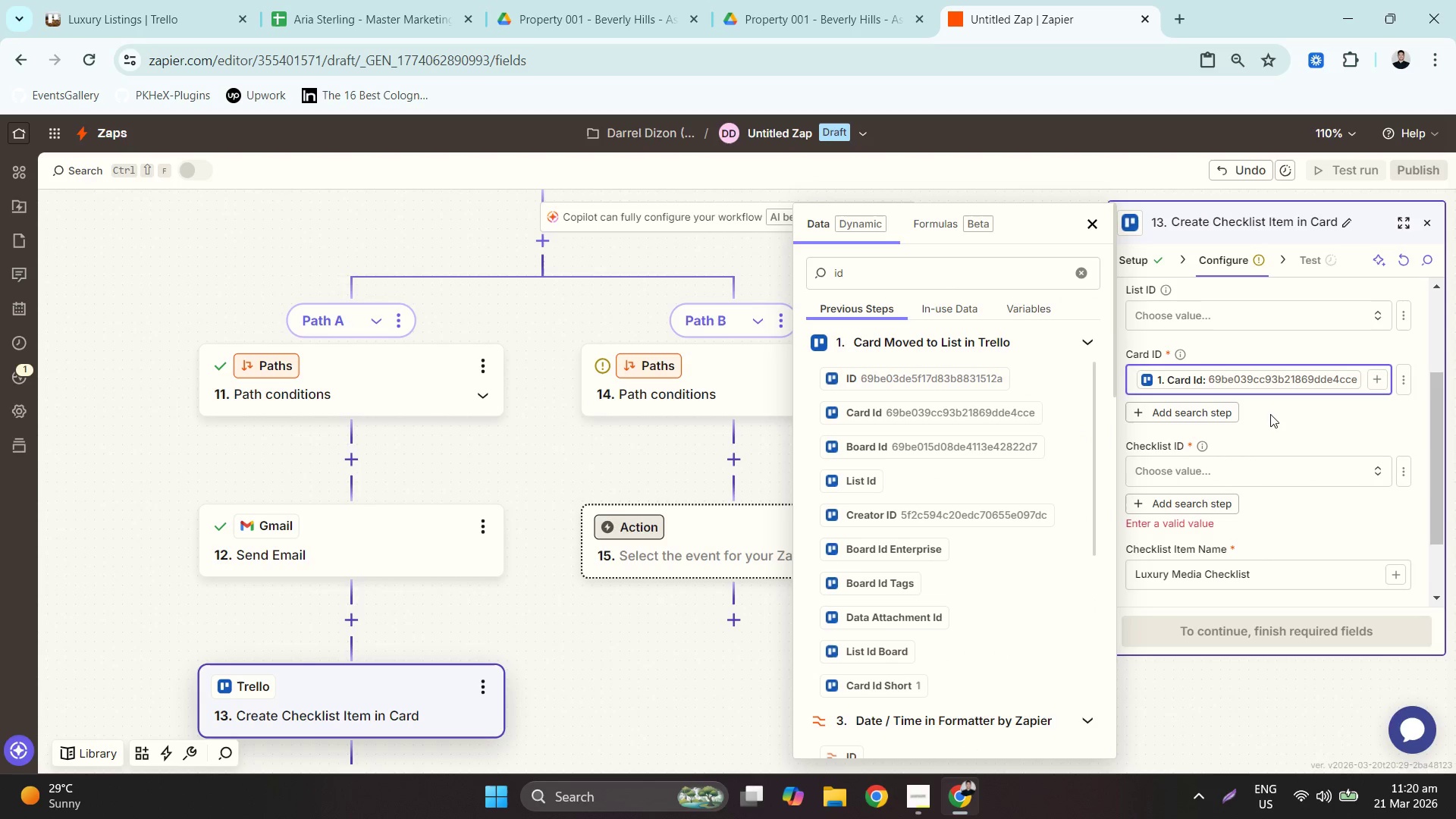 
left_click([1270, 413])
 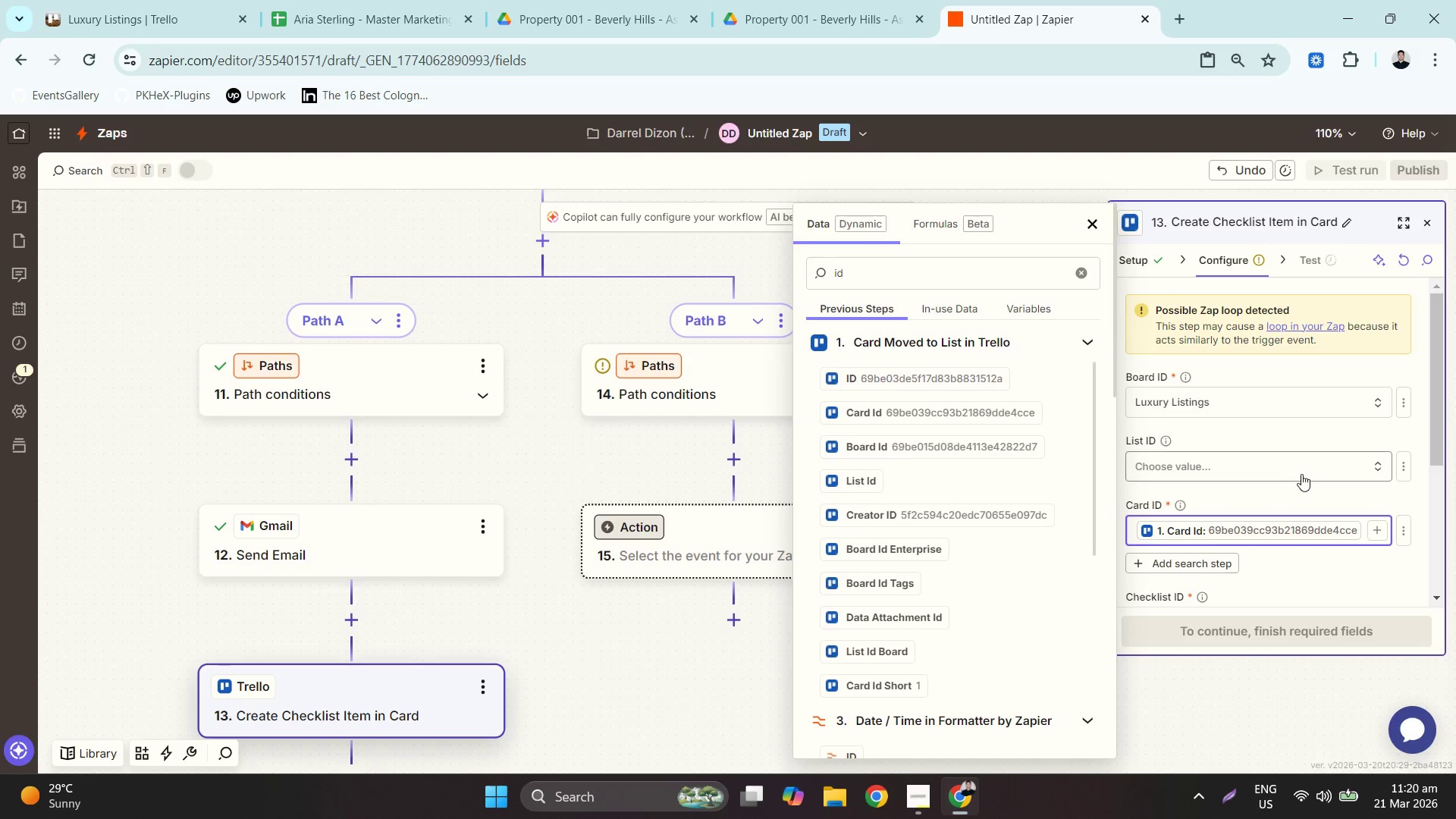 
scroll: coordinate [1303, 475], scroll_direction: down, amount: 3.0
 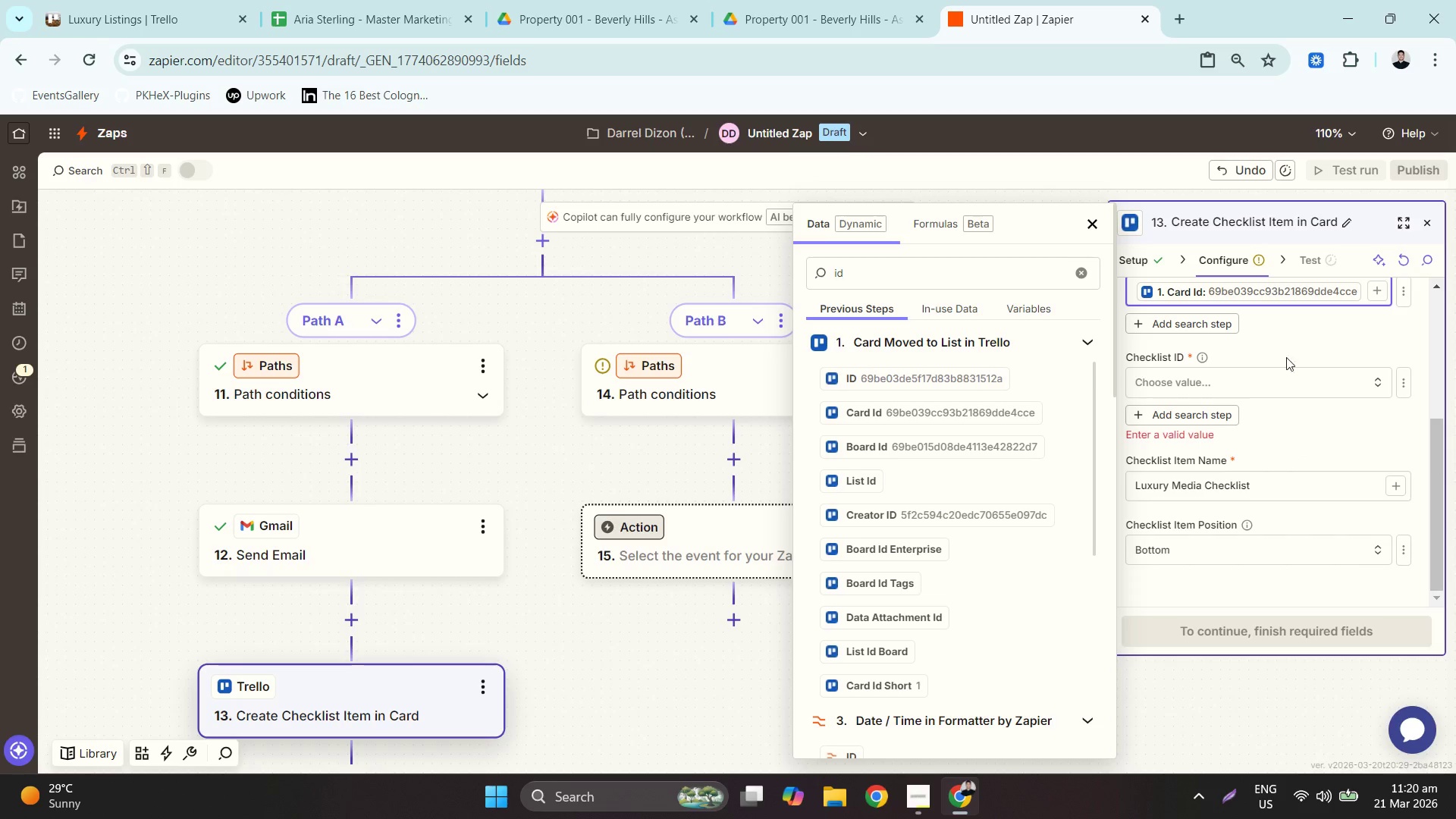 
left_click([1274, 386])
 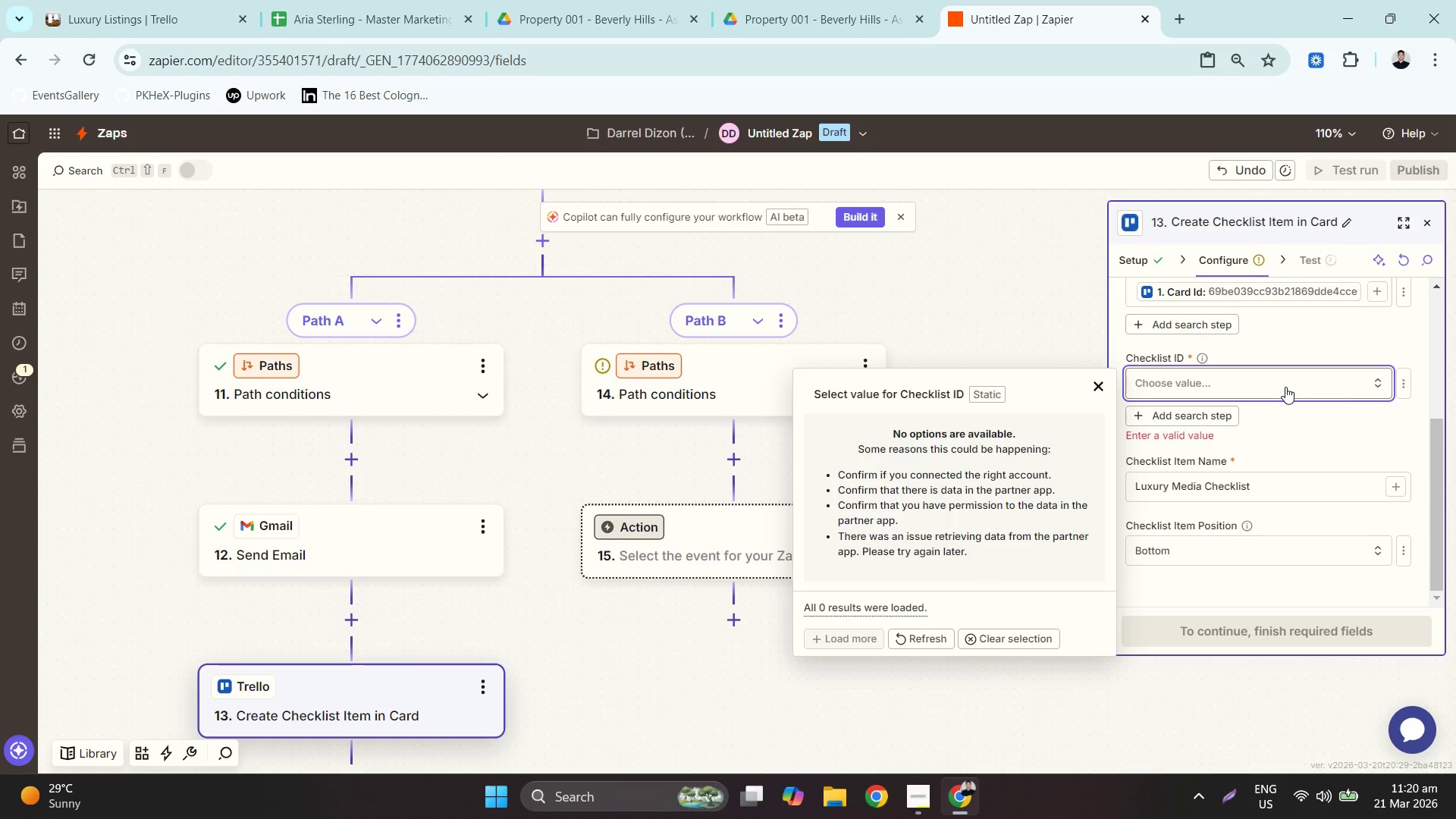 
wait(31.5)
 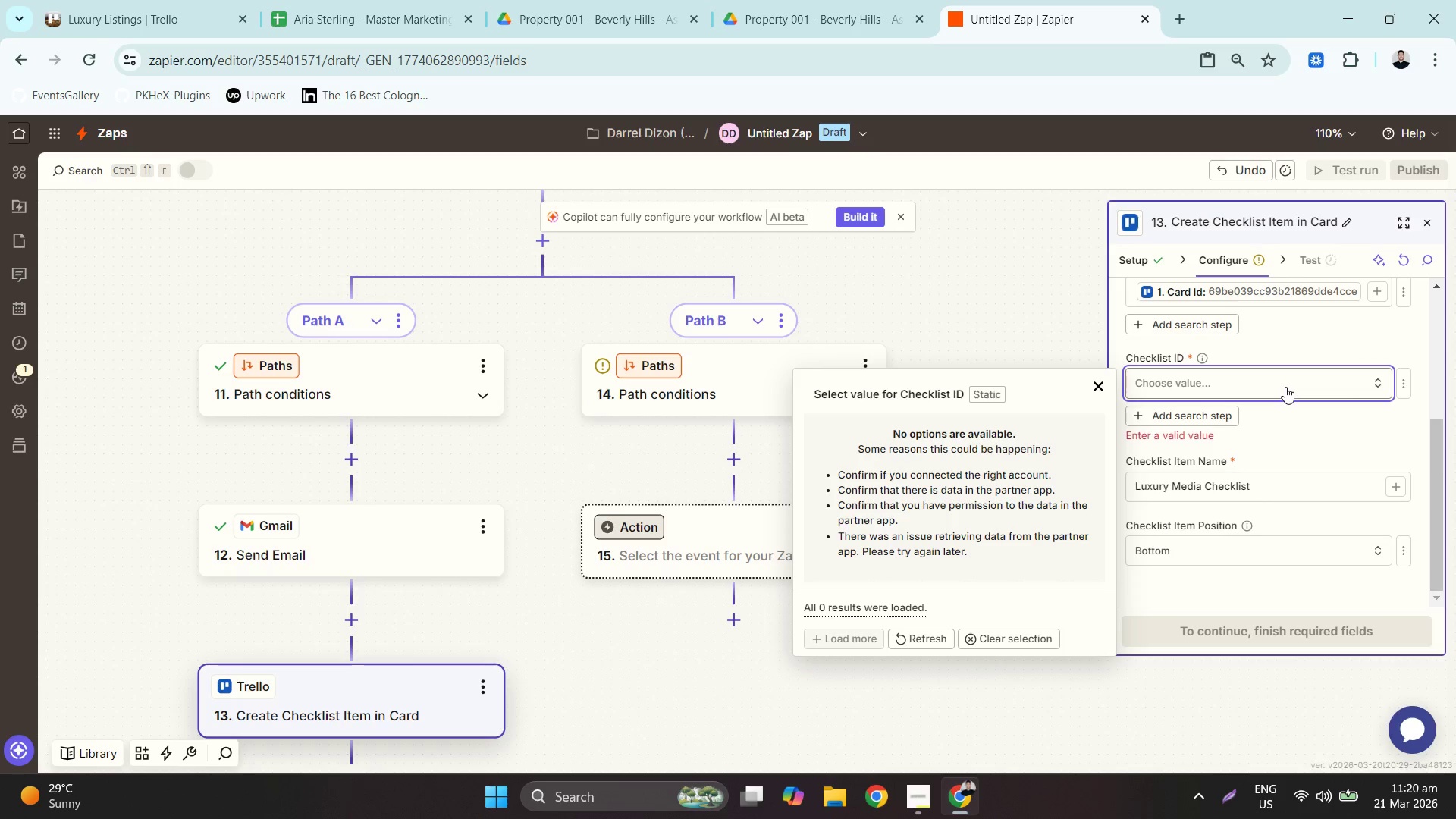 
scroll: coordinate [1267, 349], scroll_direction: up, amount: 2.0
 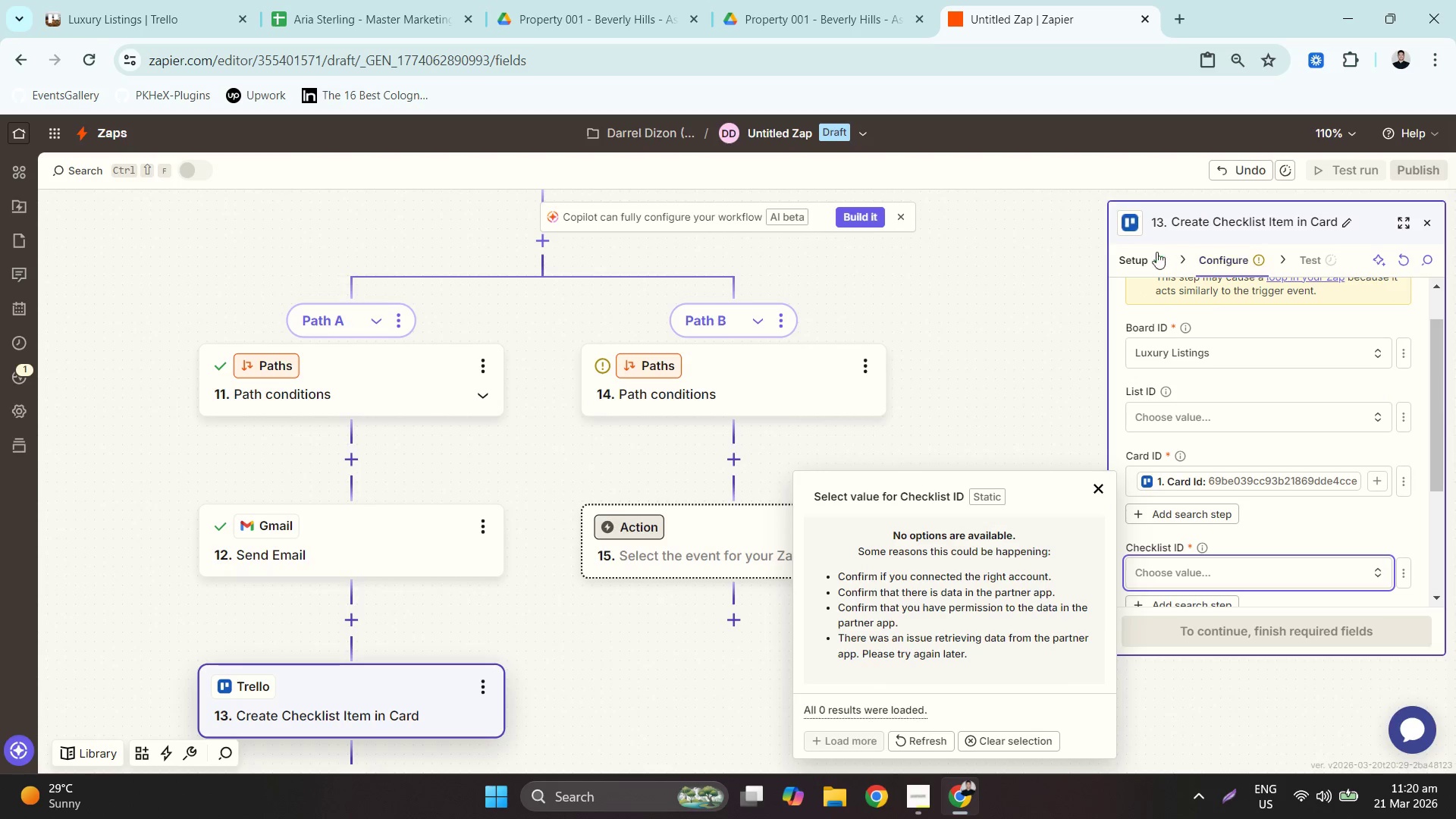 
left_click([1141, 260])
 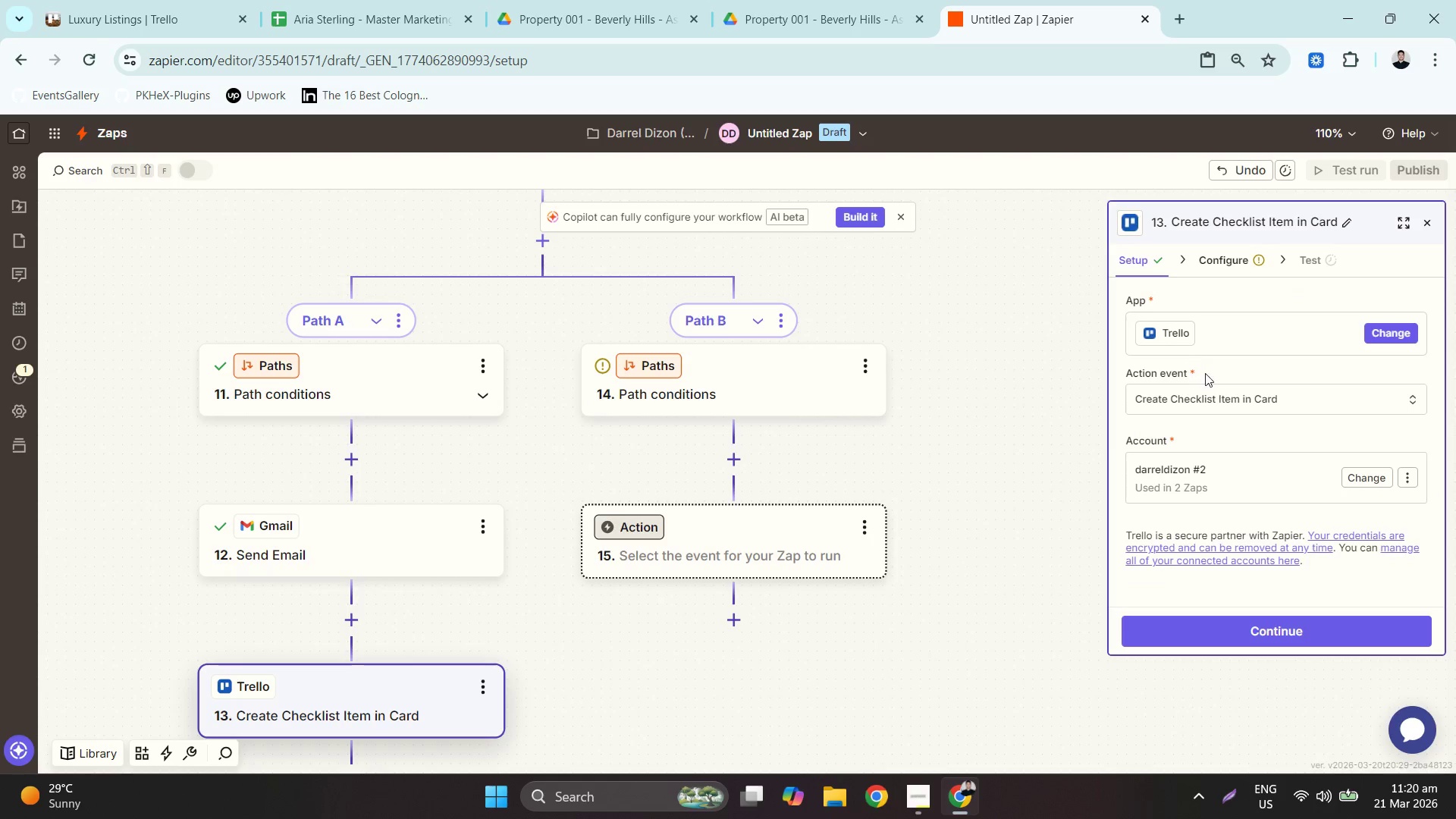 
left_click([1225, 393])
 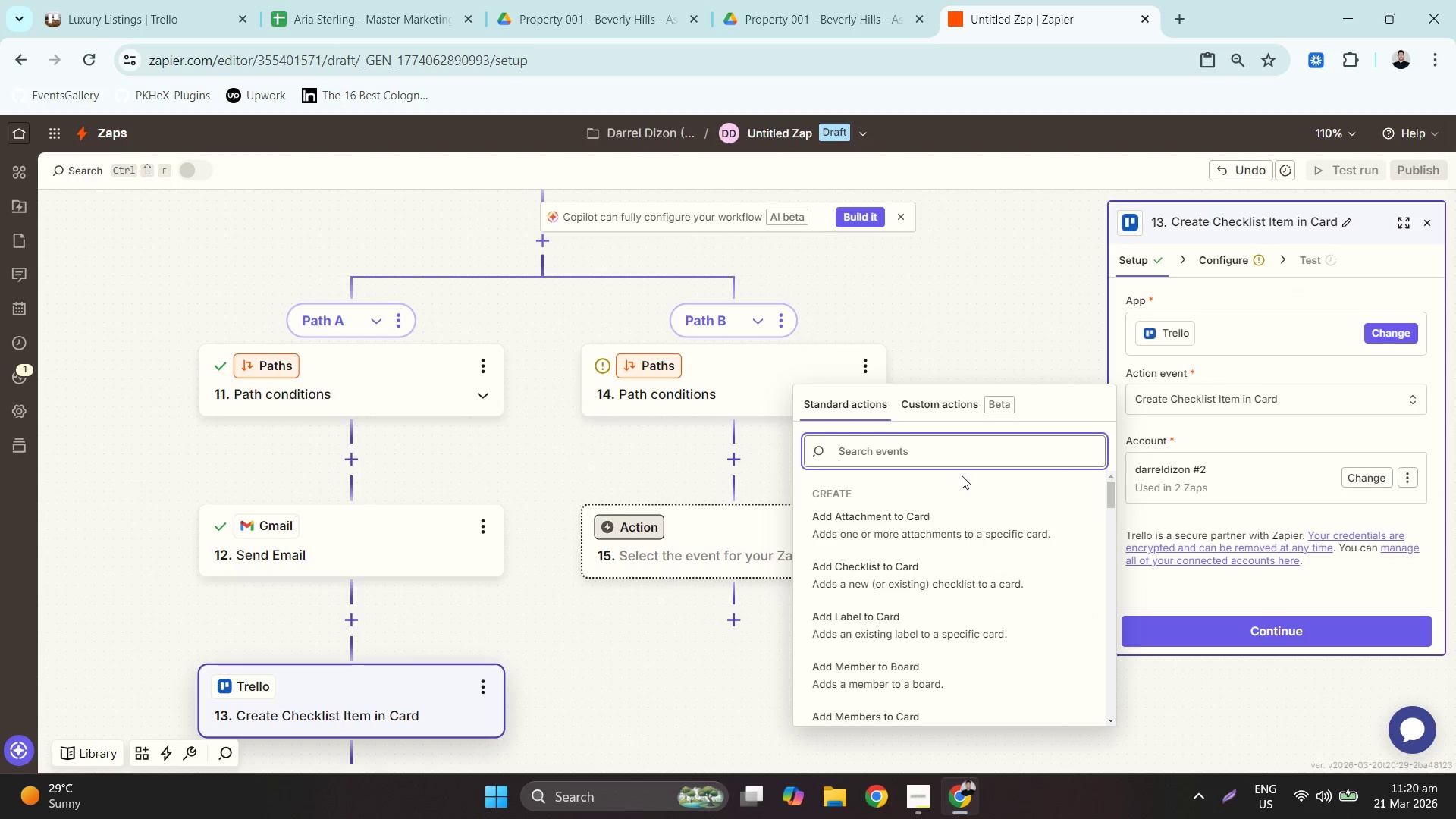 
type(ch)
 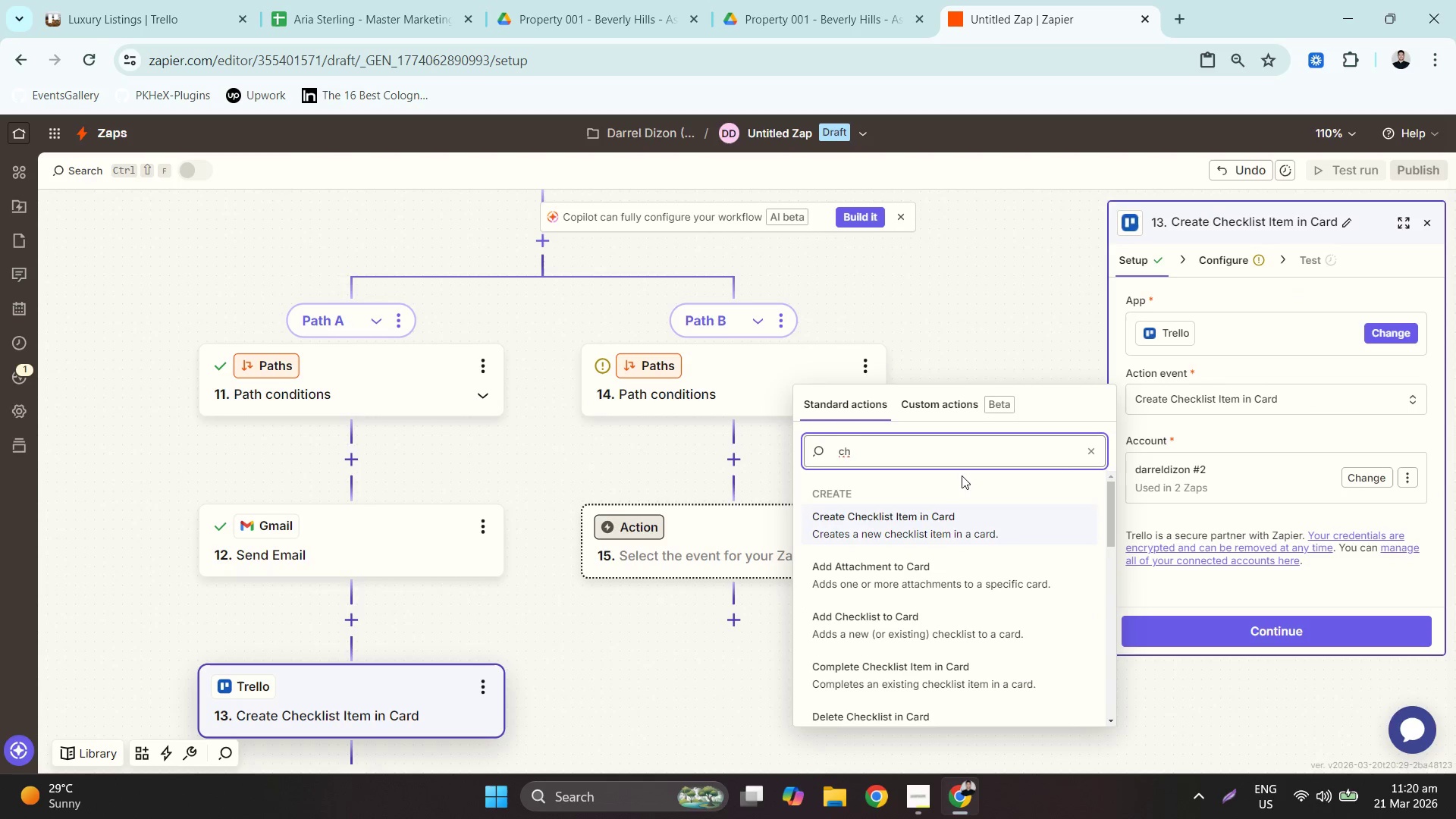 
type(ecklist)
 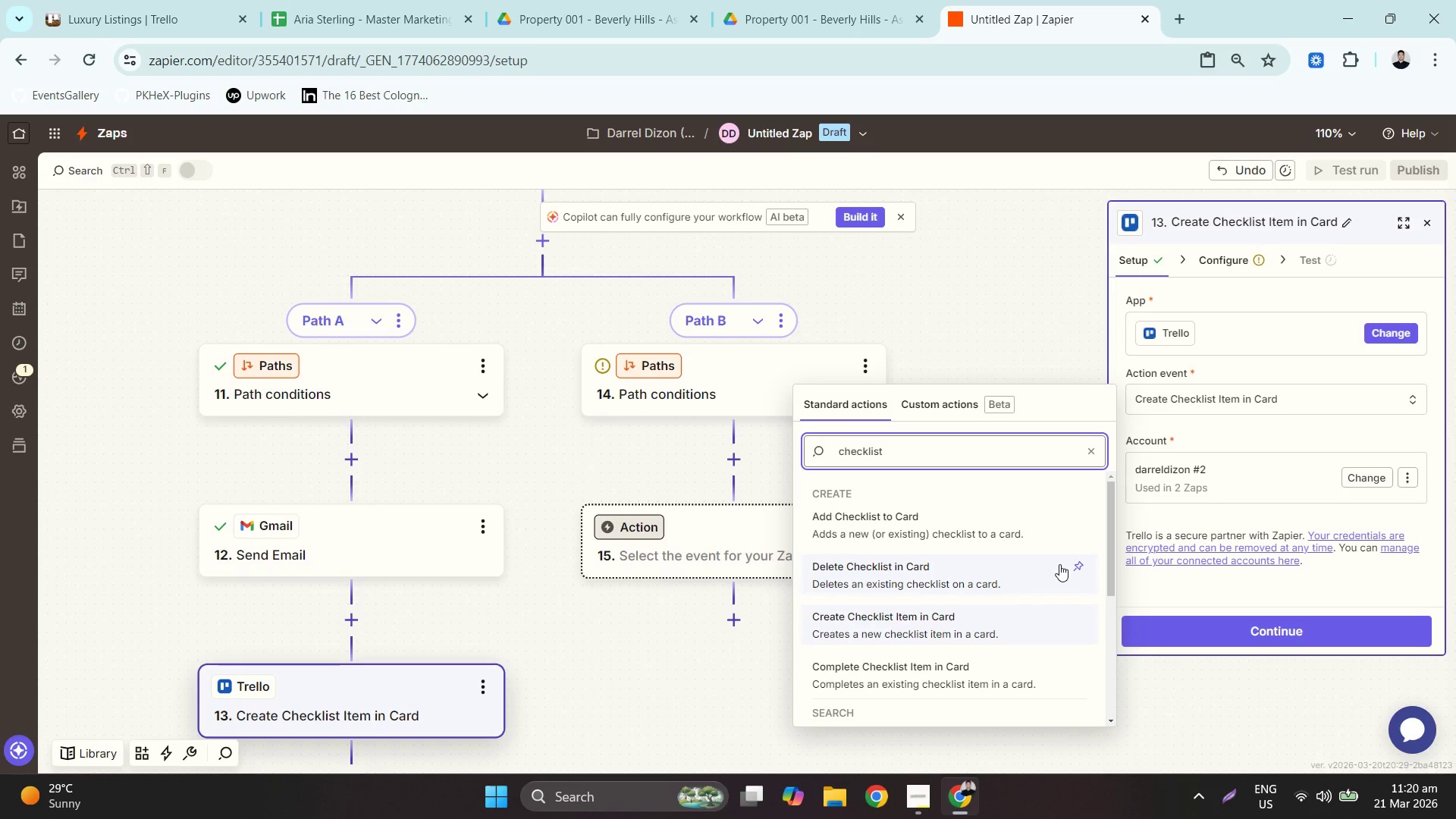 
wait(5.23)
 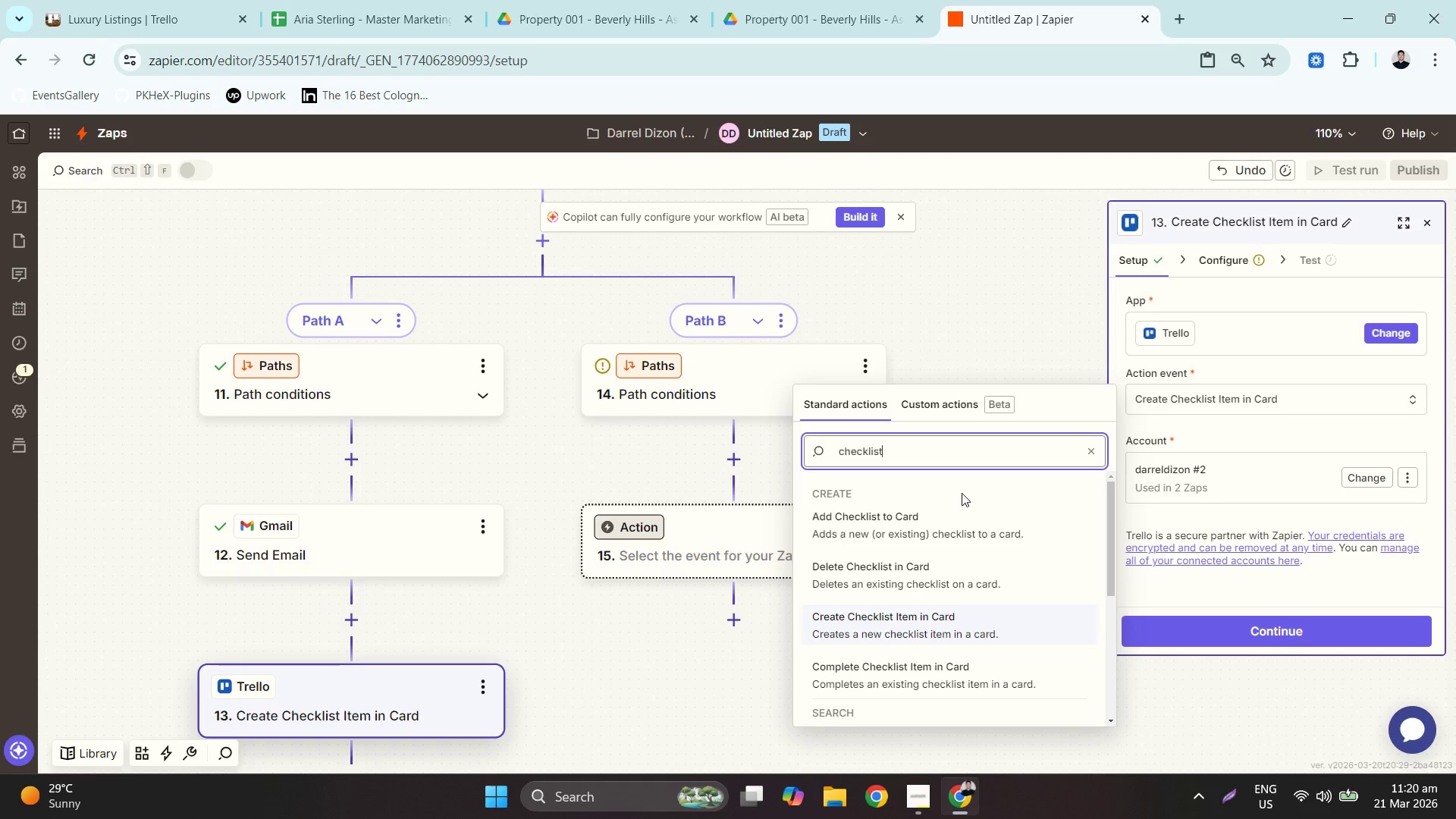 
left_click([994, 523])
 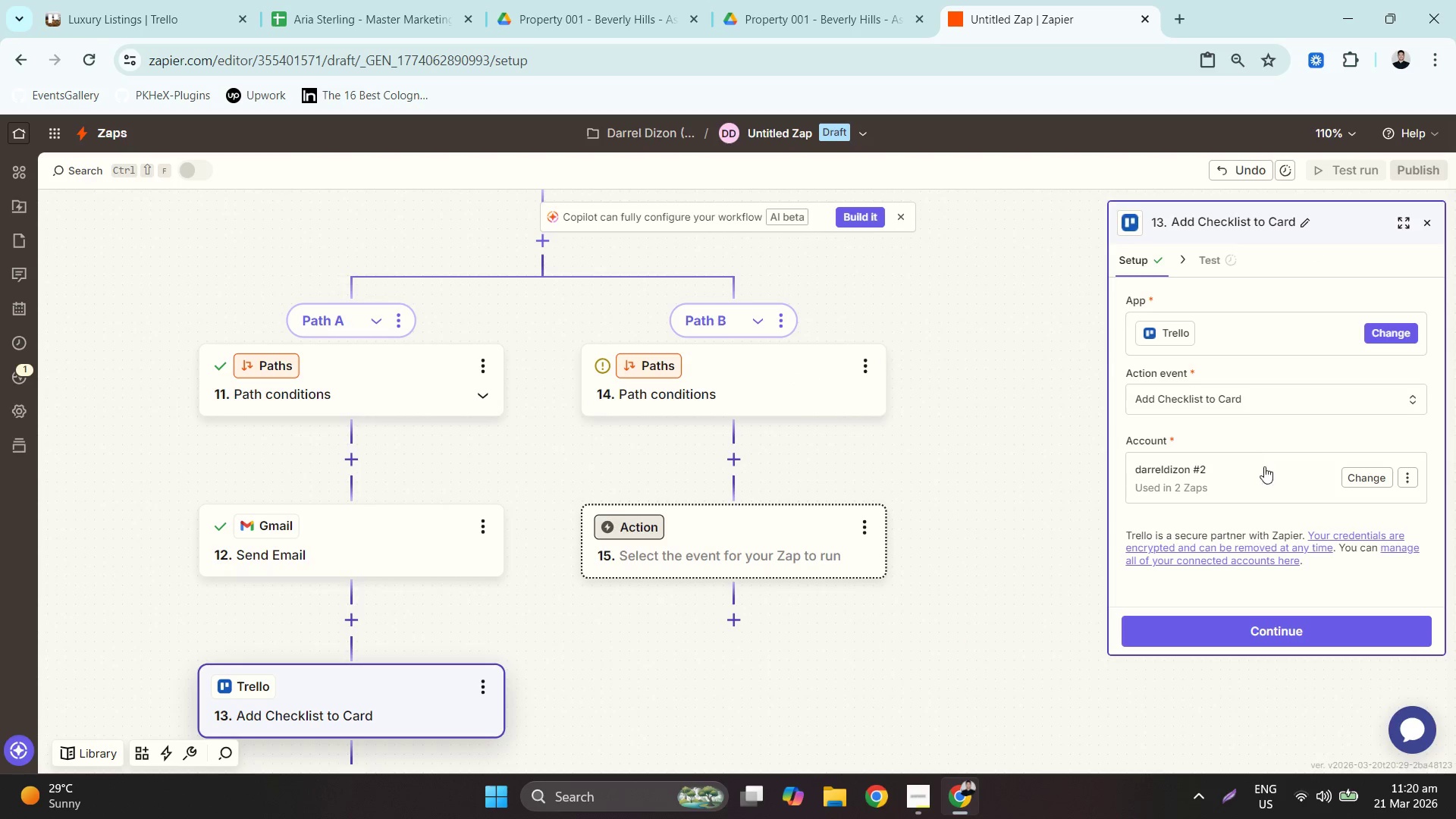 
left_click([1264, 635])
 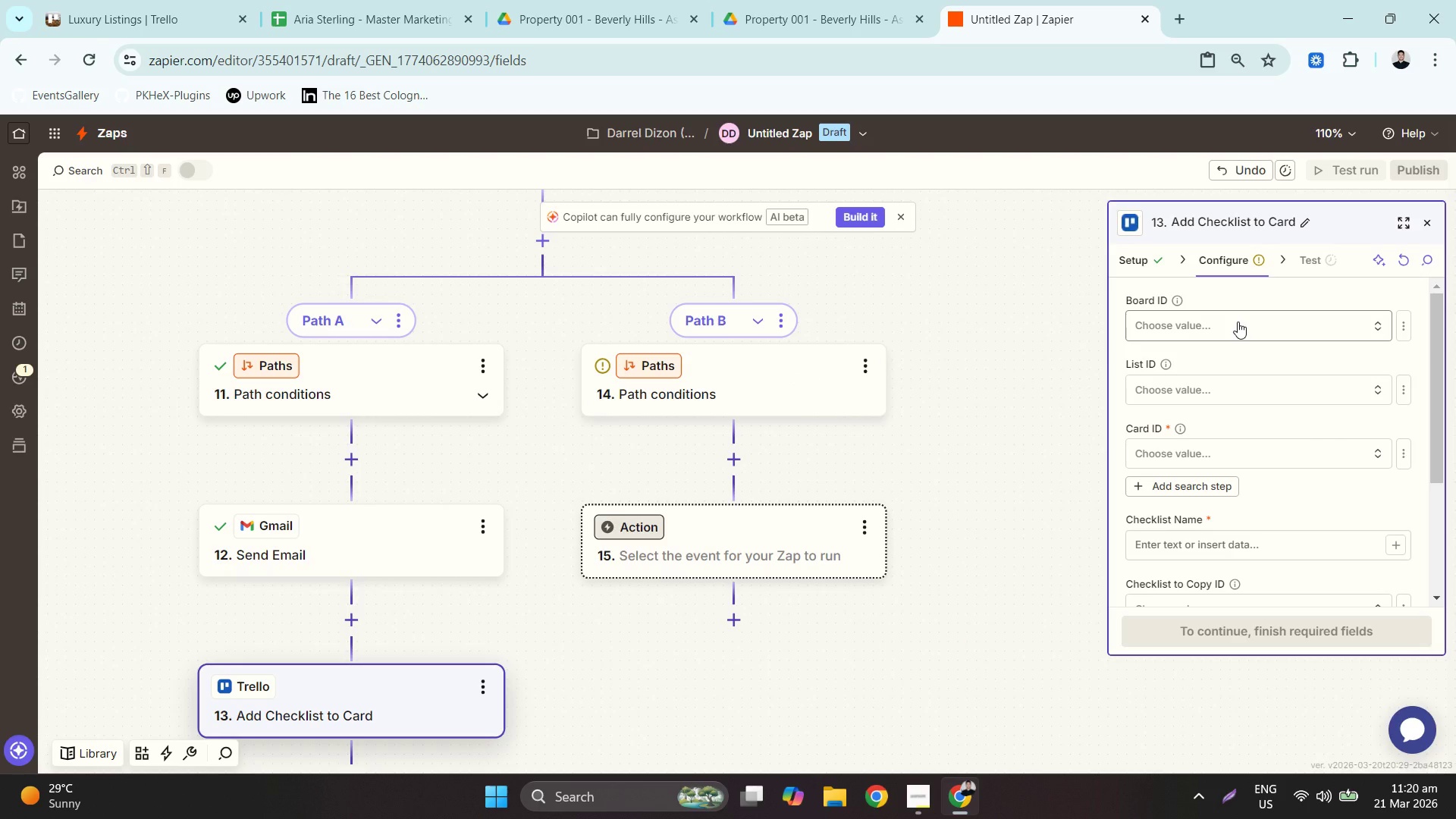 
left_click([1242, 331])
 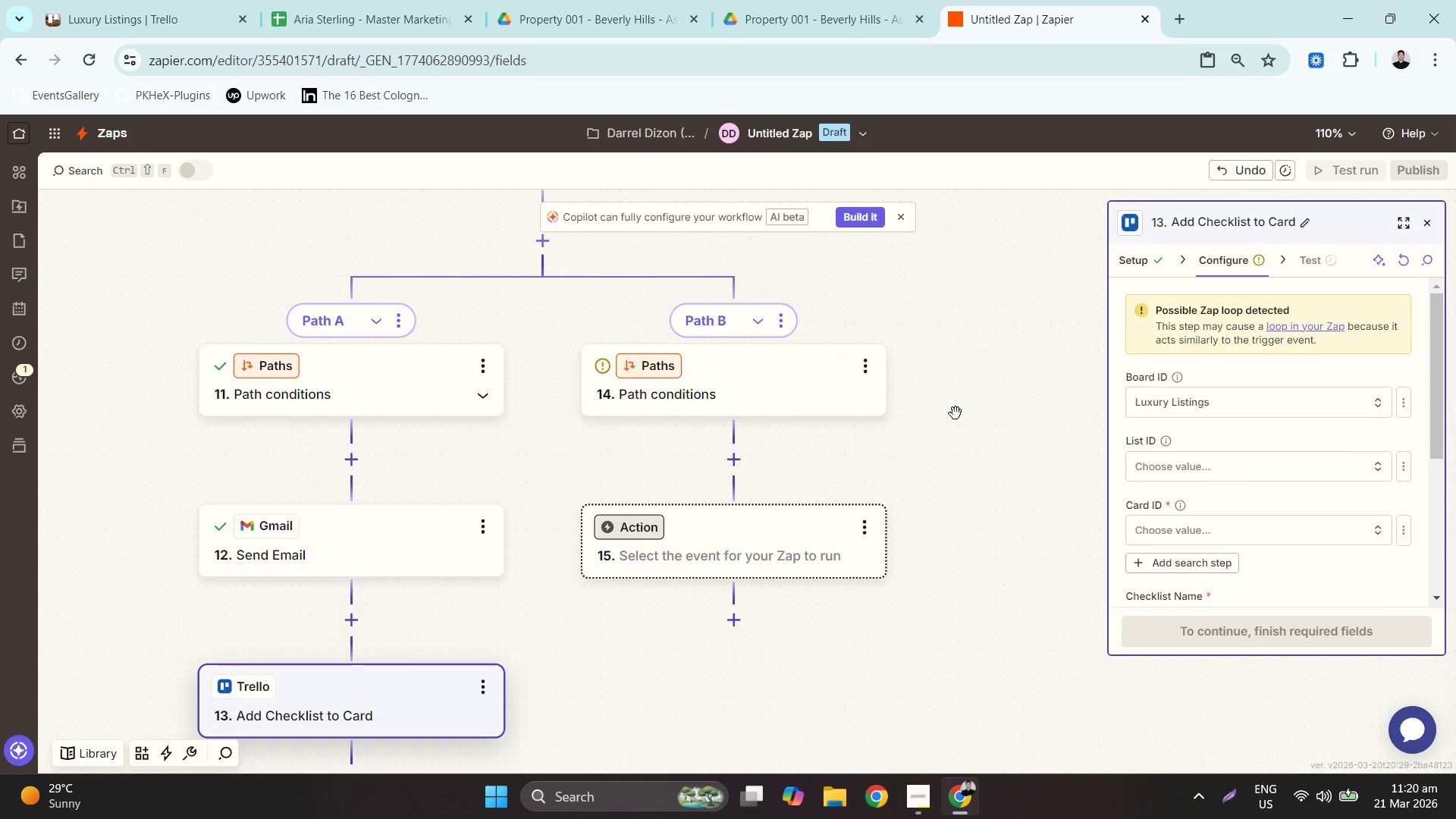 
scroll: coordinate [1293, 428], scroll_direction: down, amount: 1.0
 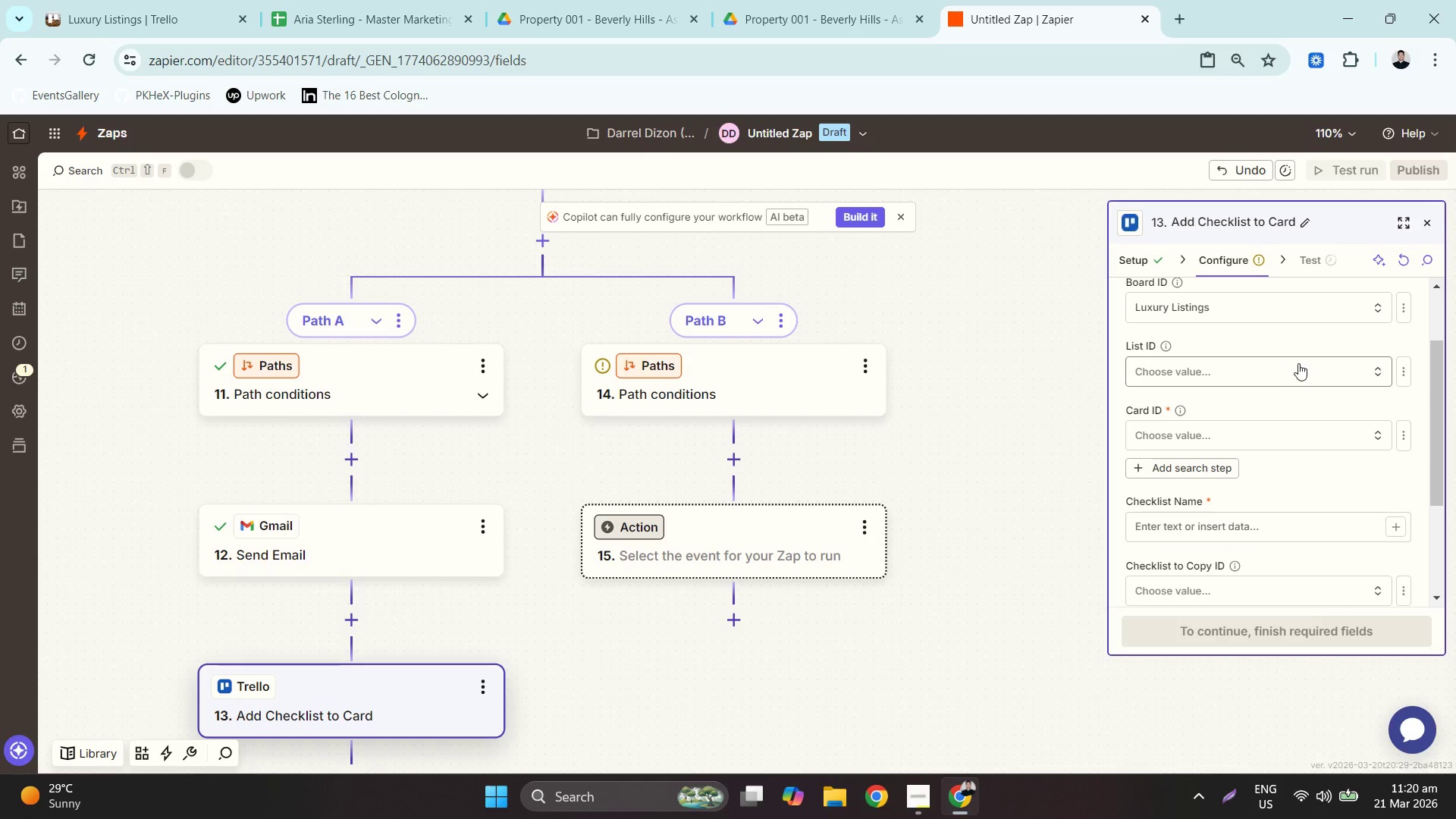 
left_click([1298, 363])
 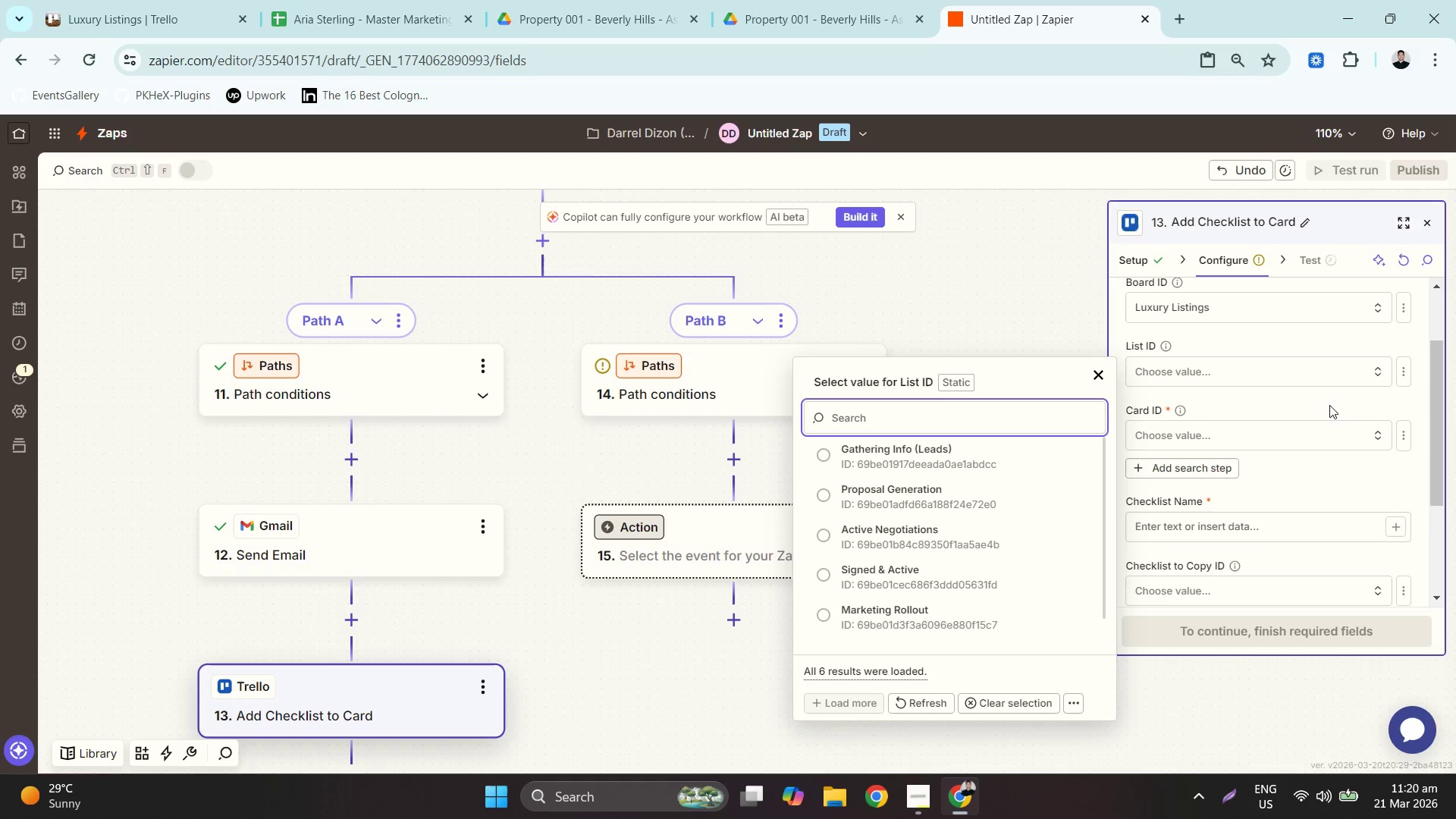 
left_click([1328, 403])
 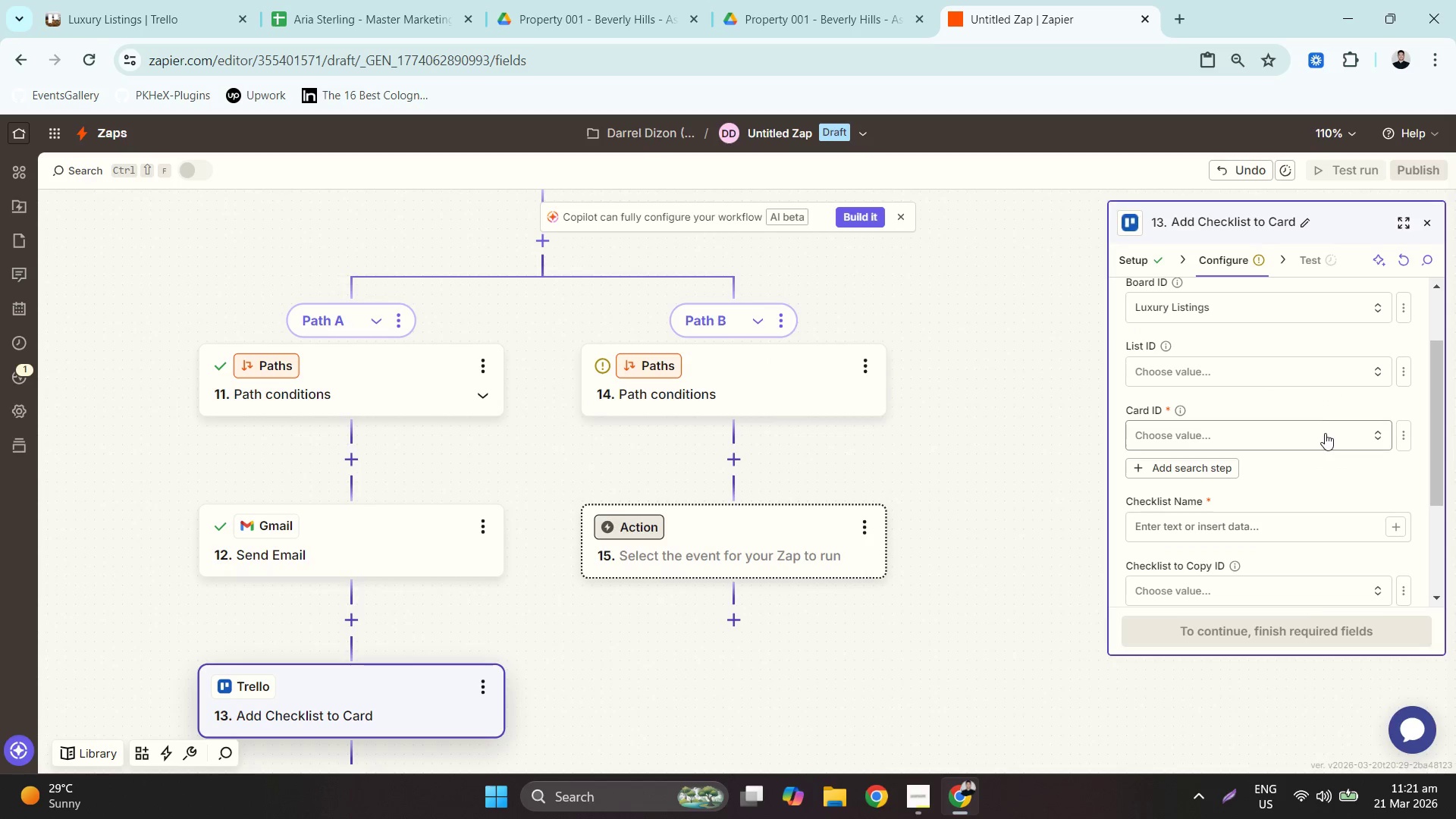 
left_click([1325, 434])
 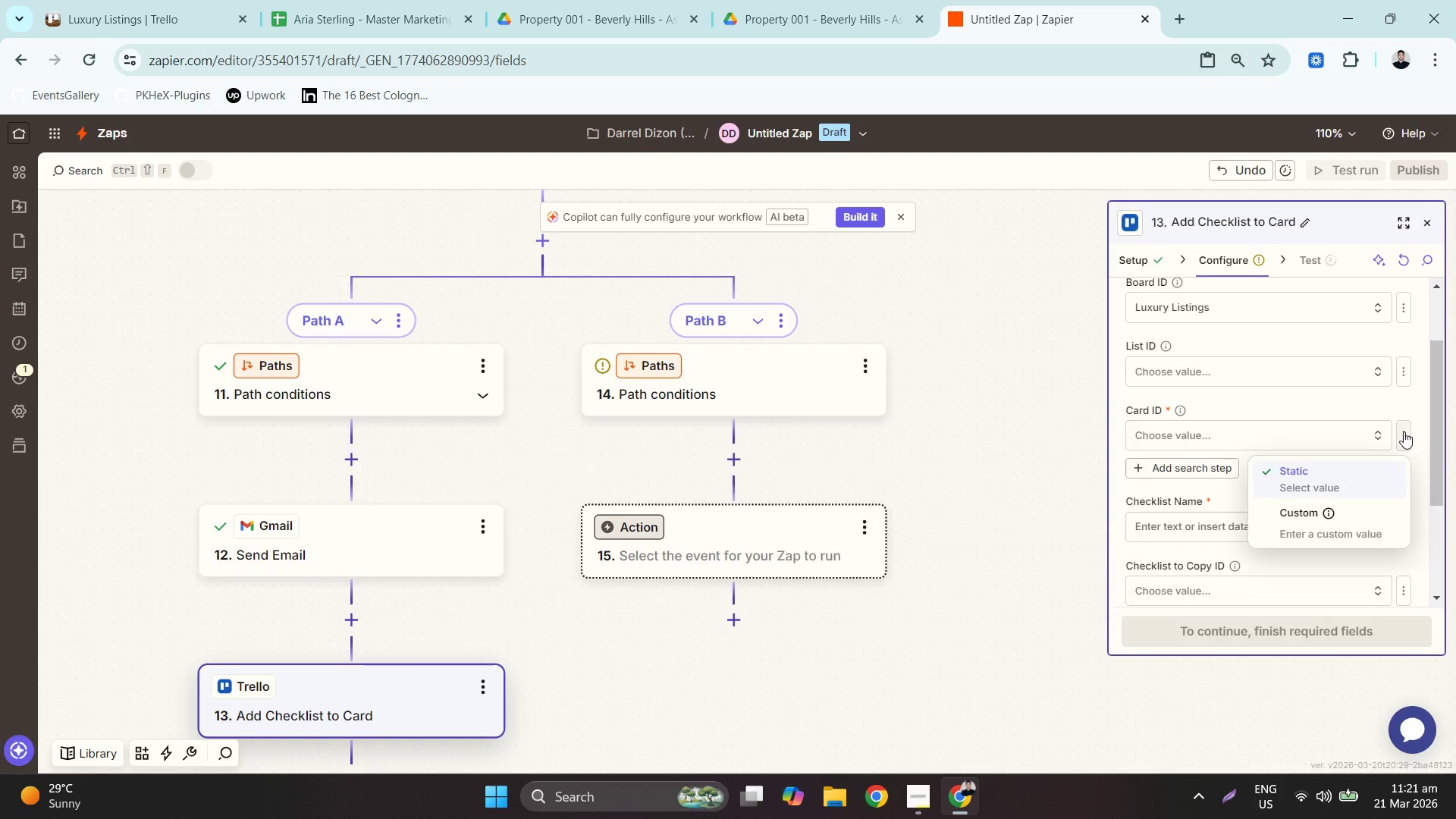 
left_click([1326, 522])
 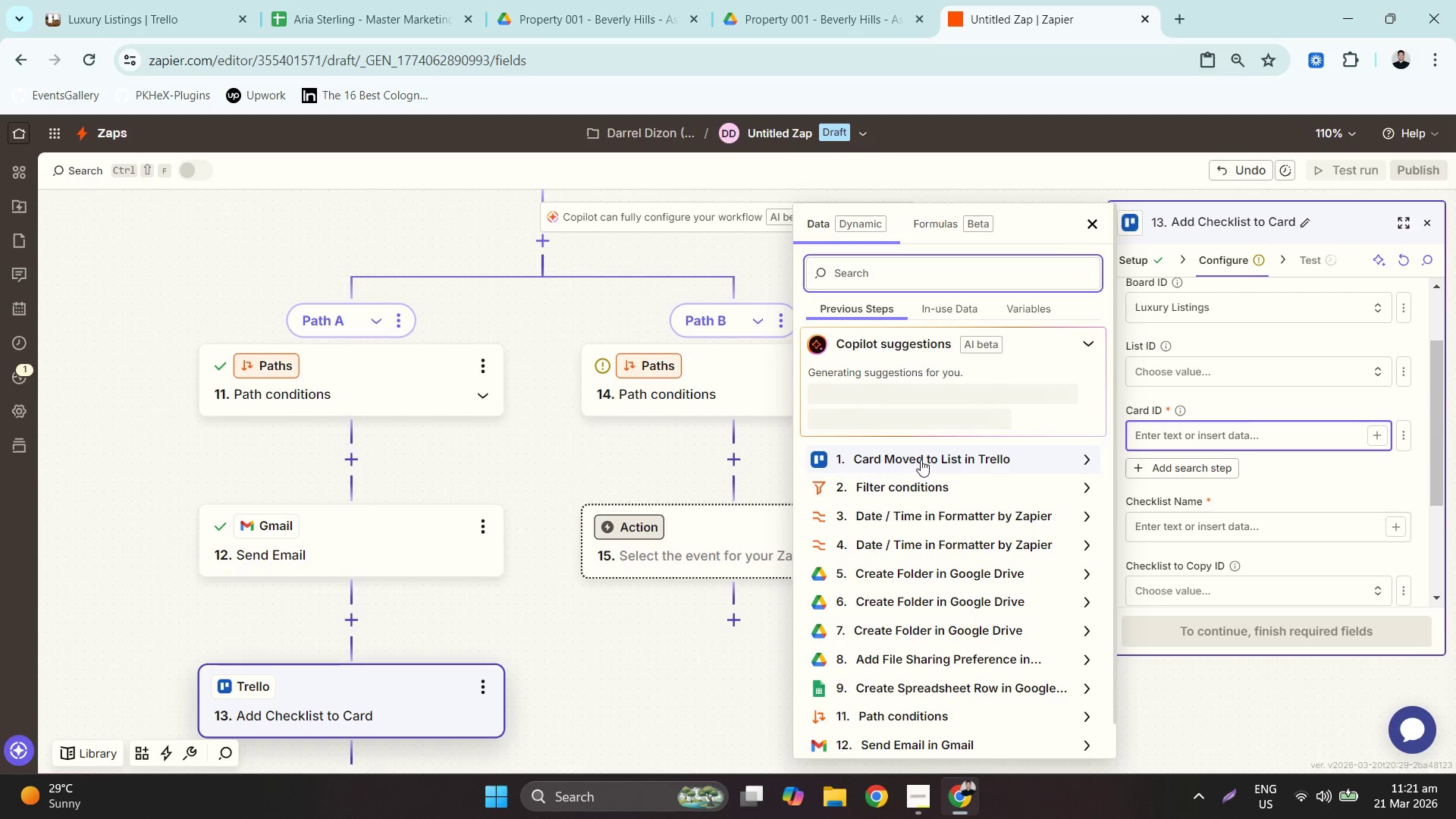 
left_click([921, 459])
 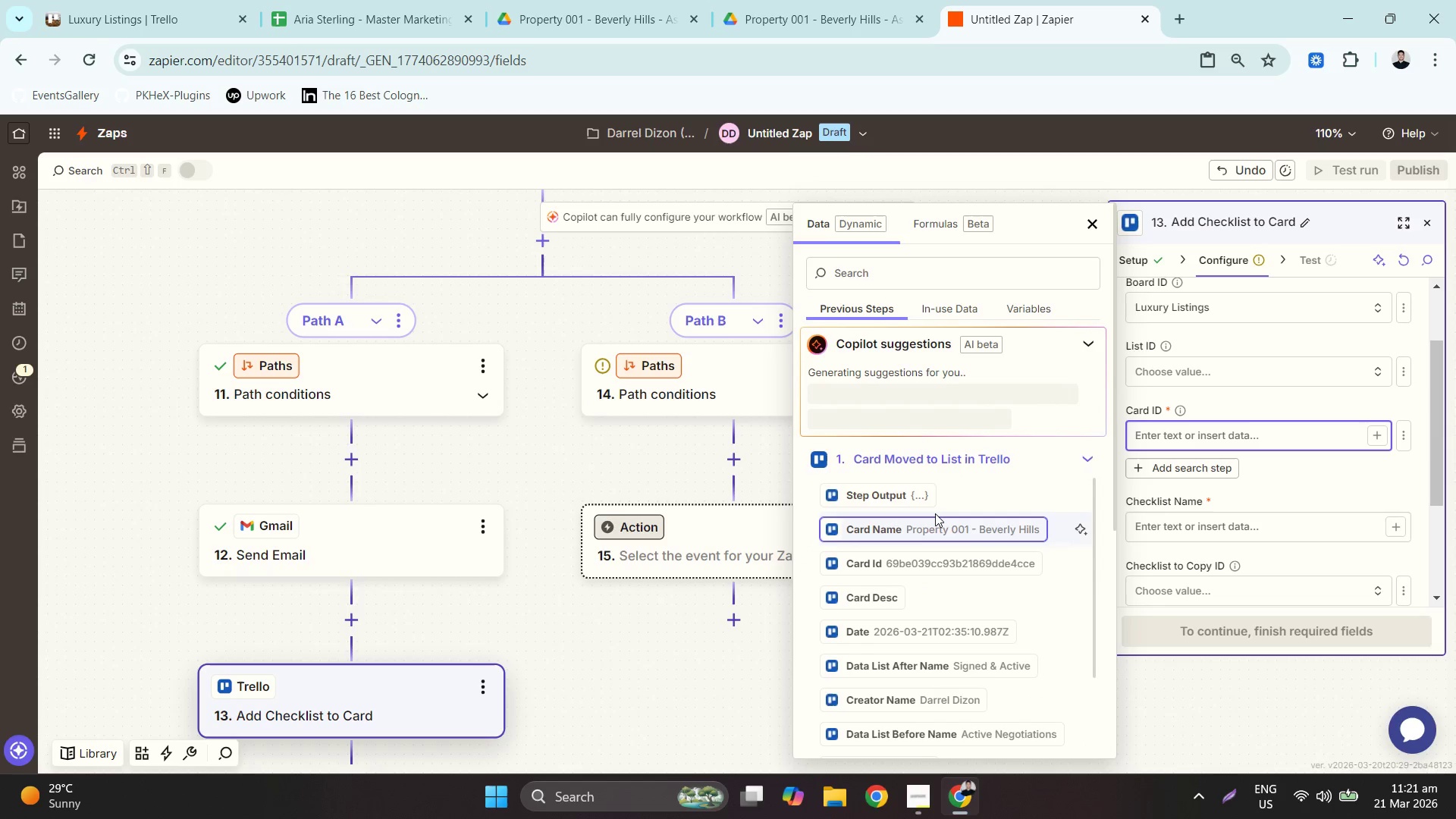 
scroll: coordinate [935, 513], scroll_direction: down, amount: 3.0
 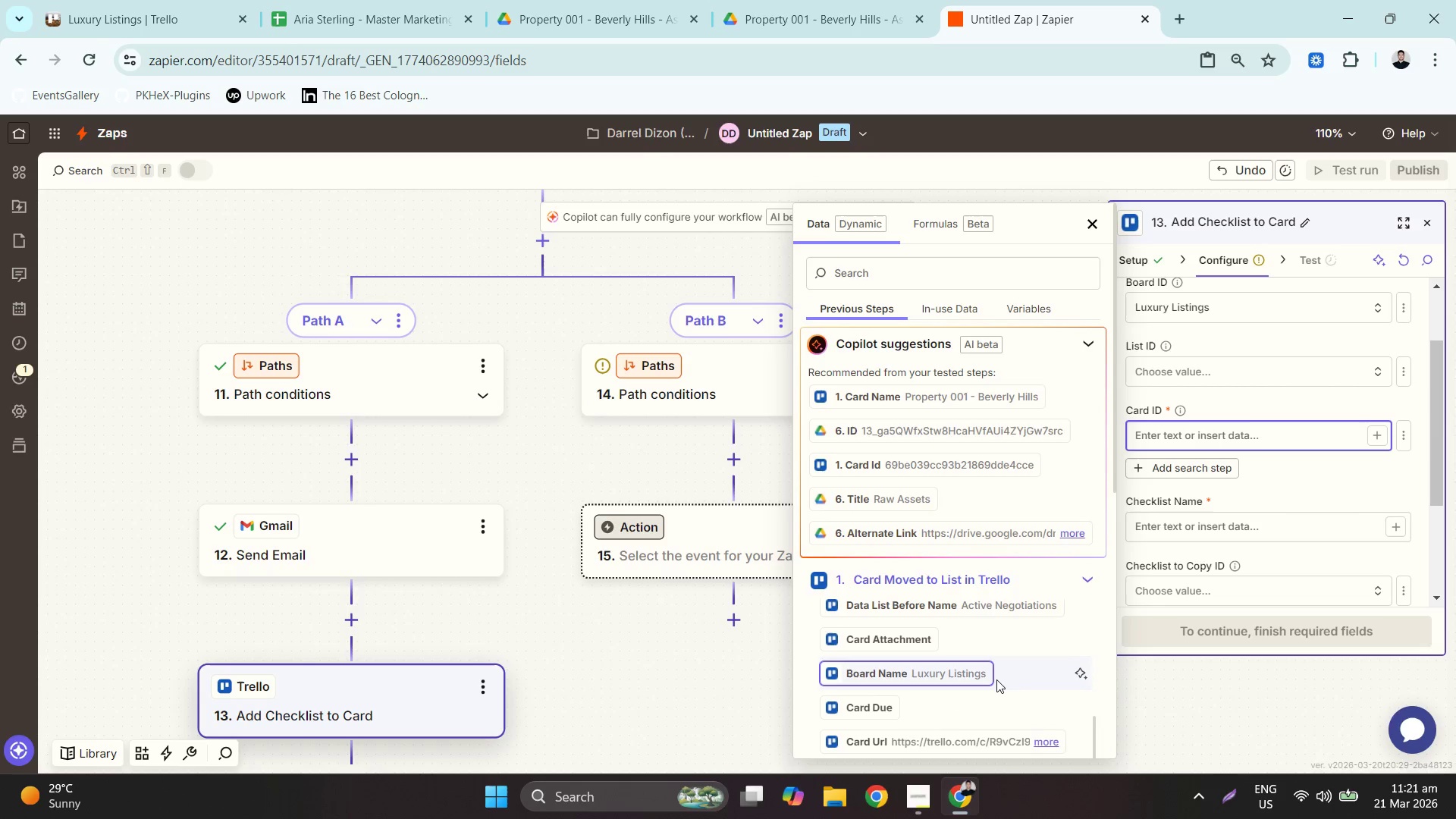 
scroll: coordinate [990, 662], scroll_direction: none, amount: 0.0
 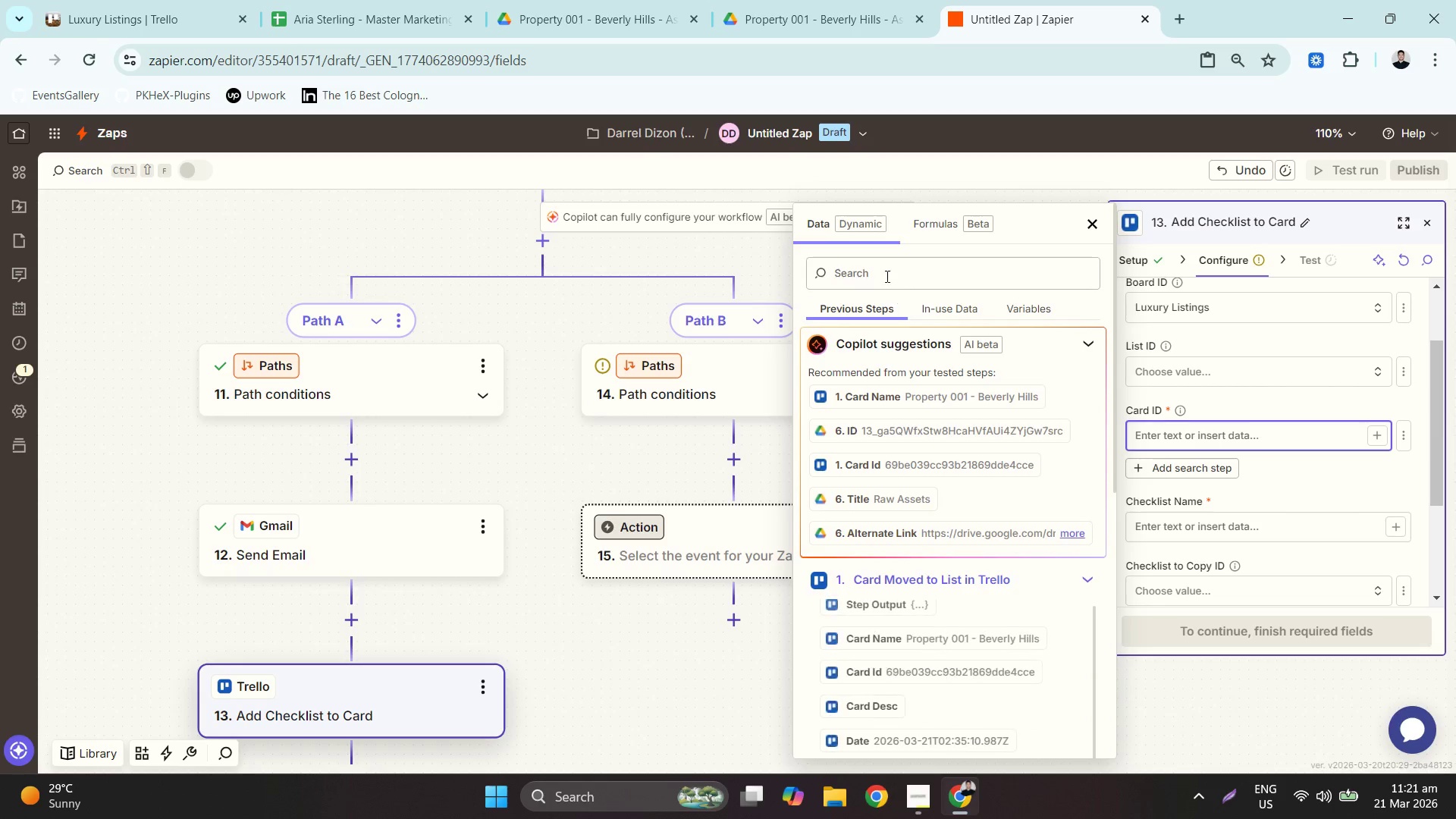 
left_click([879, 265])
 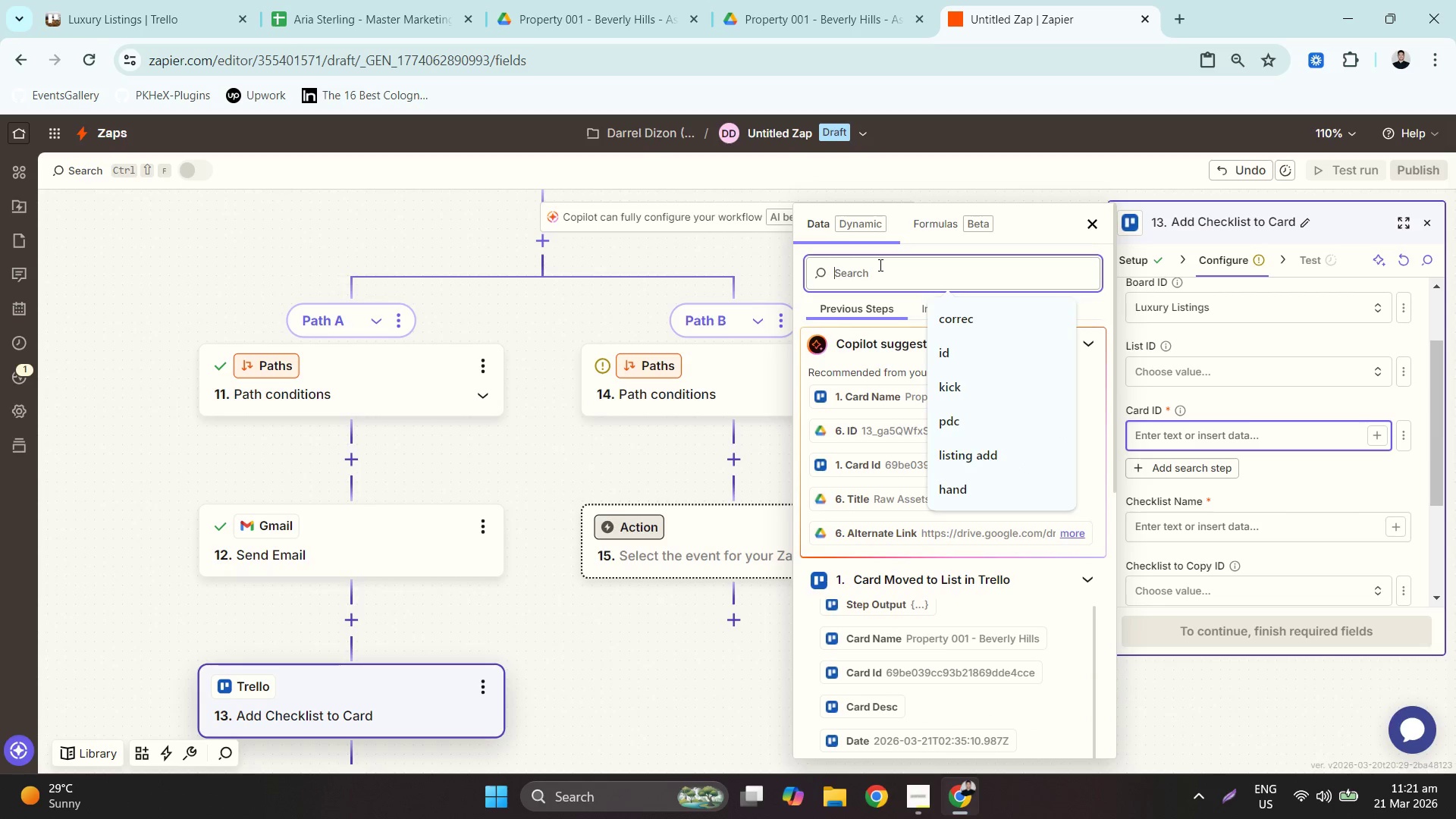 
type(card i)
 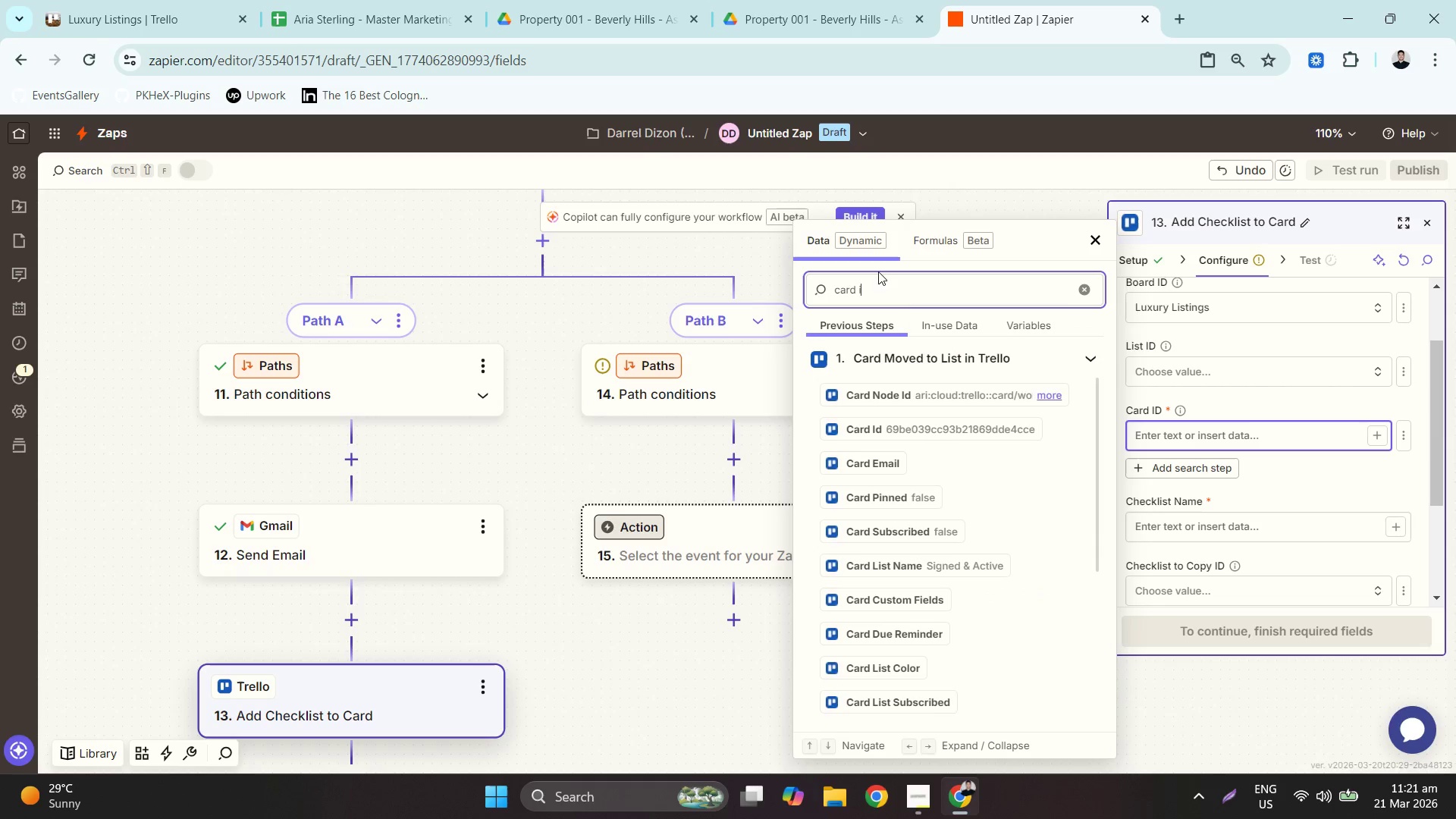 
key(D)
 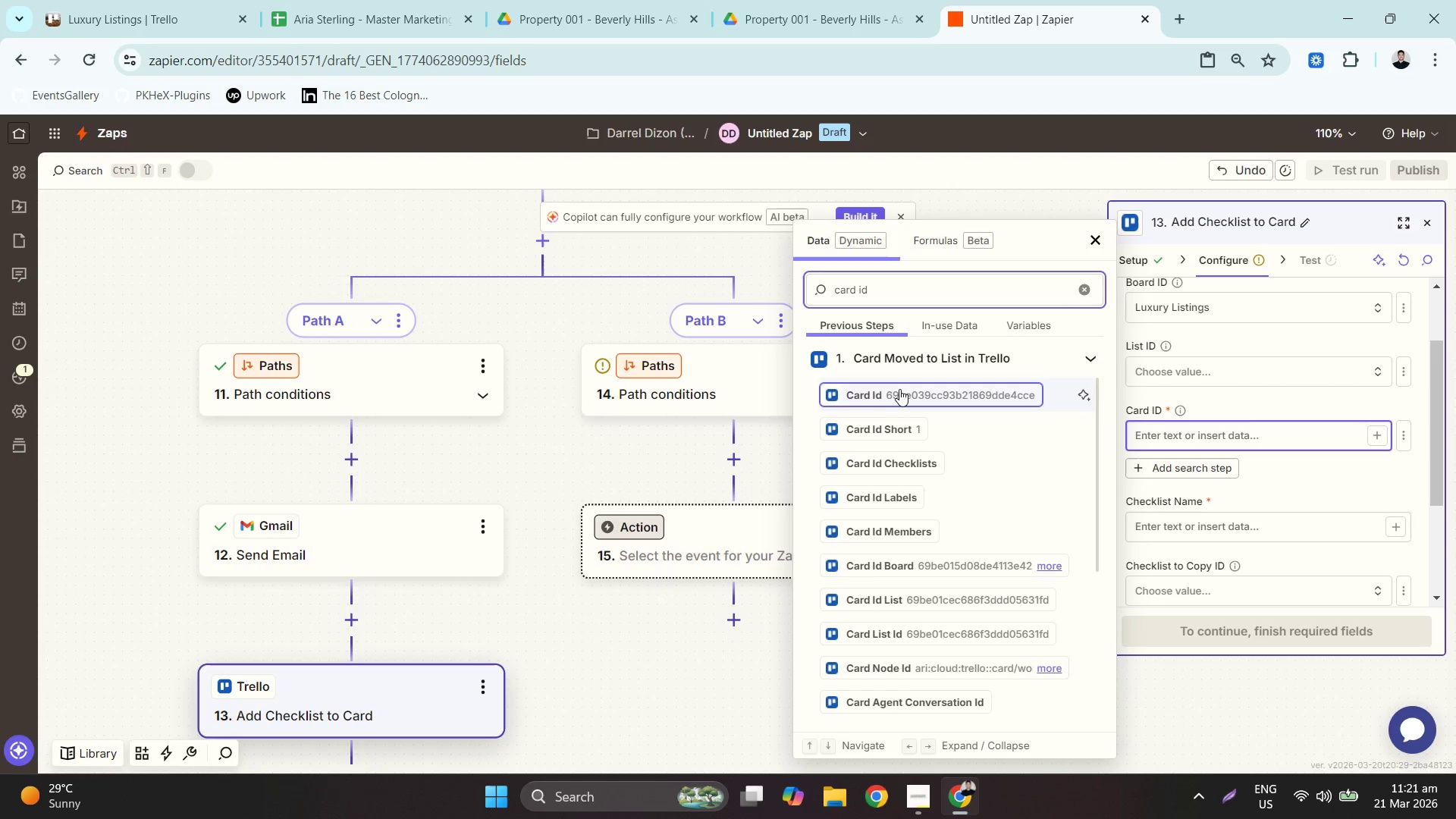 
left_click([901, 389])
 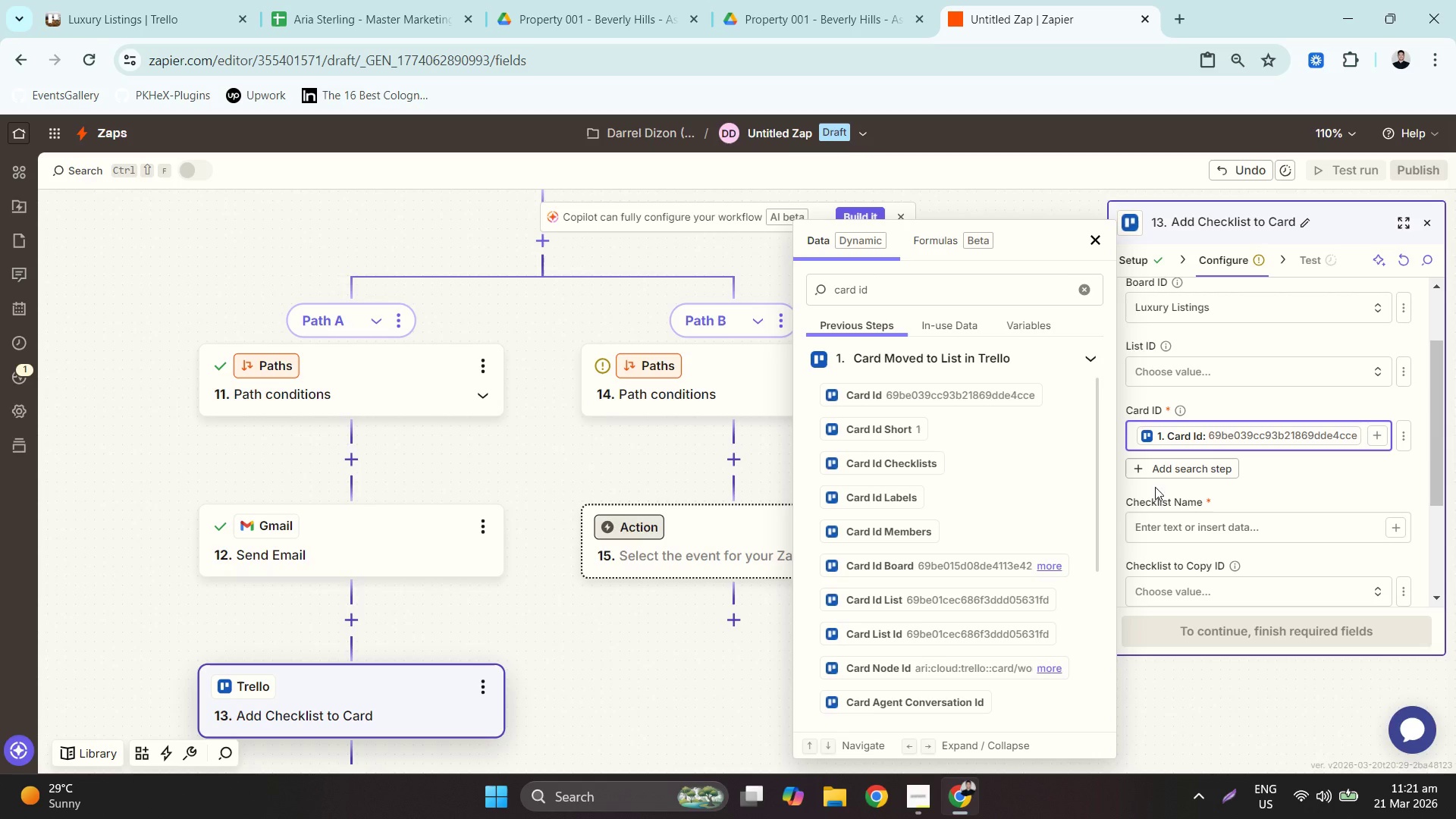 
left_click([1178, 520])
 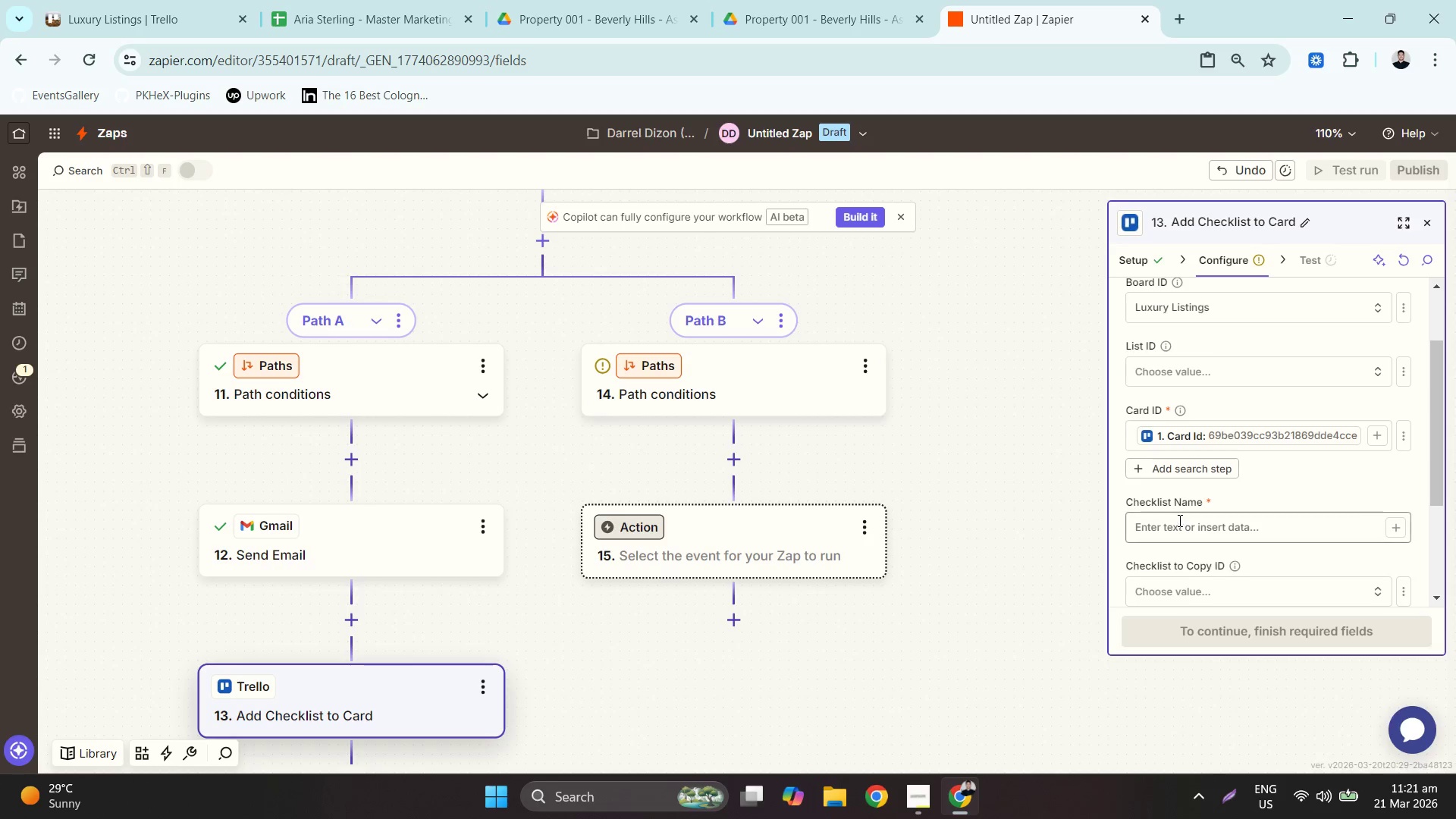 
left_click([1178, 520])
 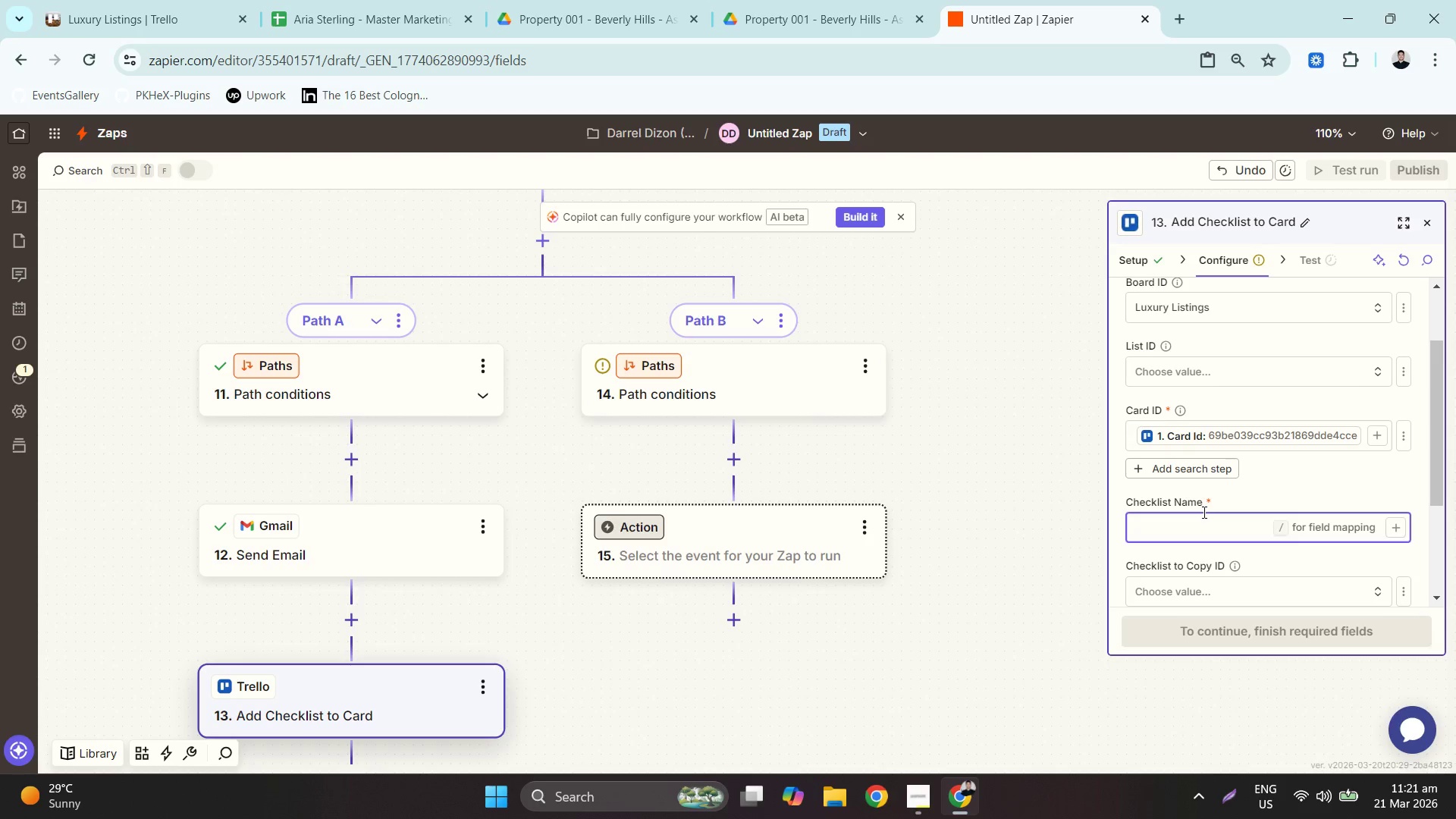 
type(Premium Media Requirements)
 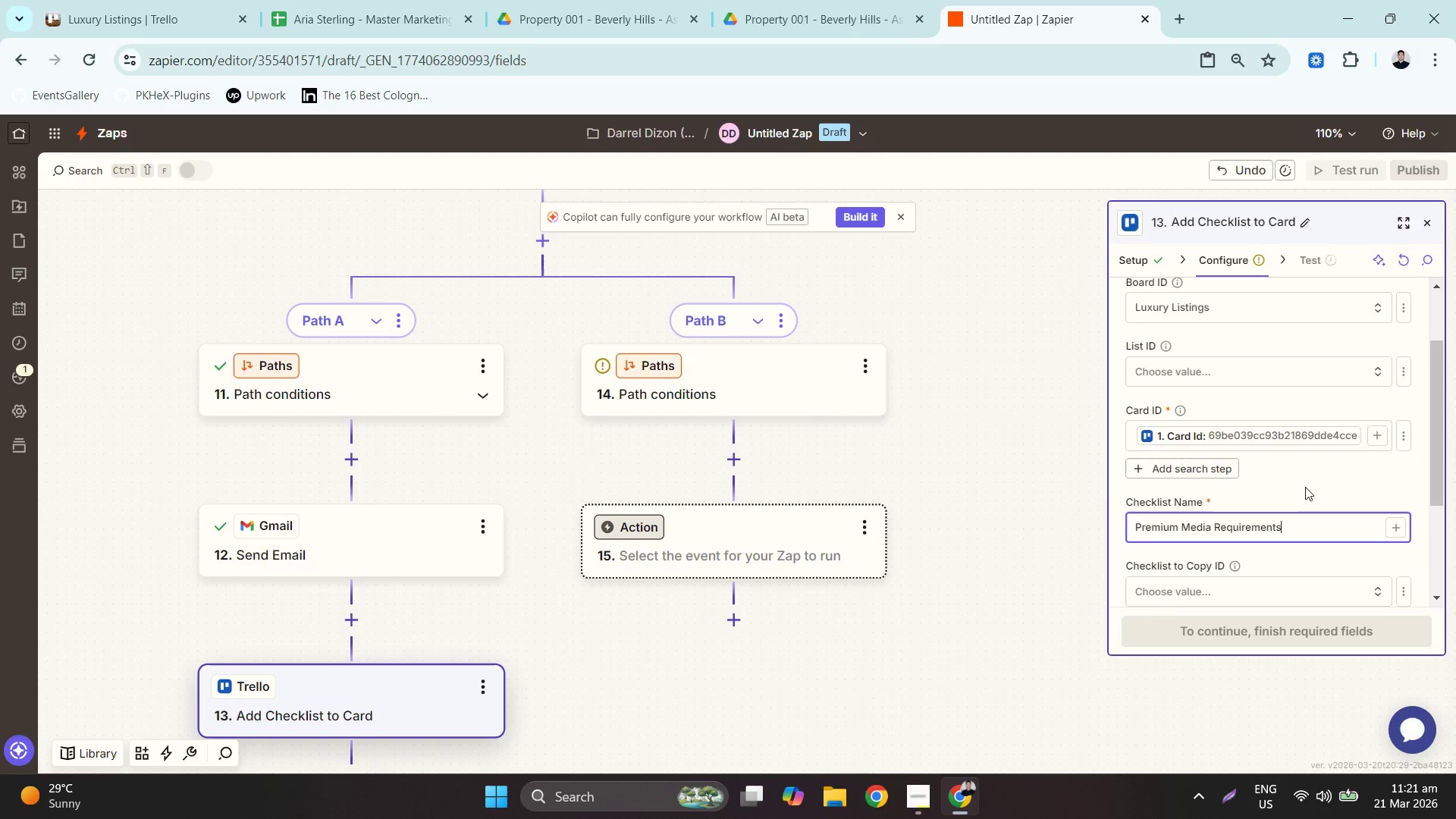 
scroll: coordinate [1301, 457], scroll_direction: down, amount: 3.0
 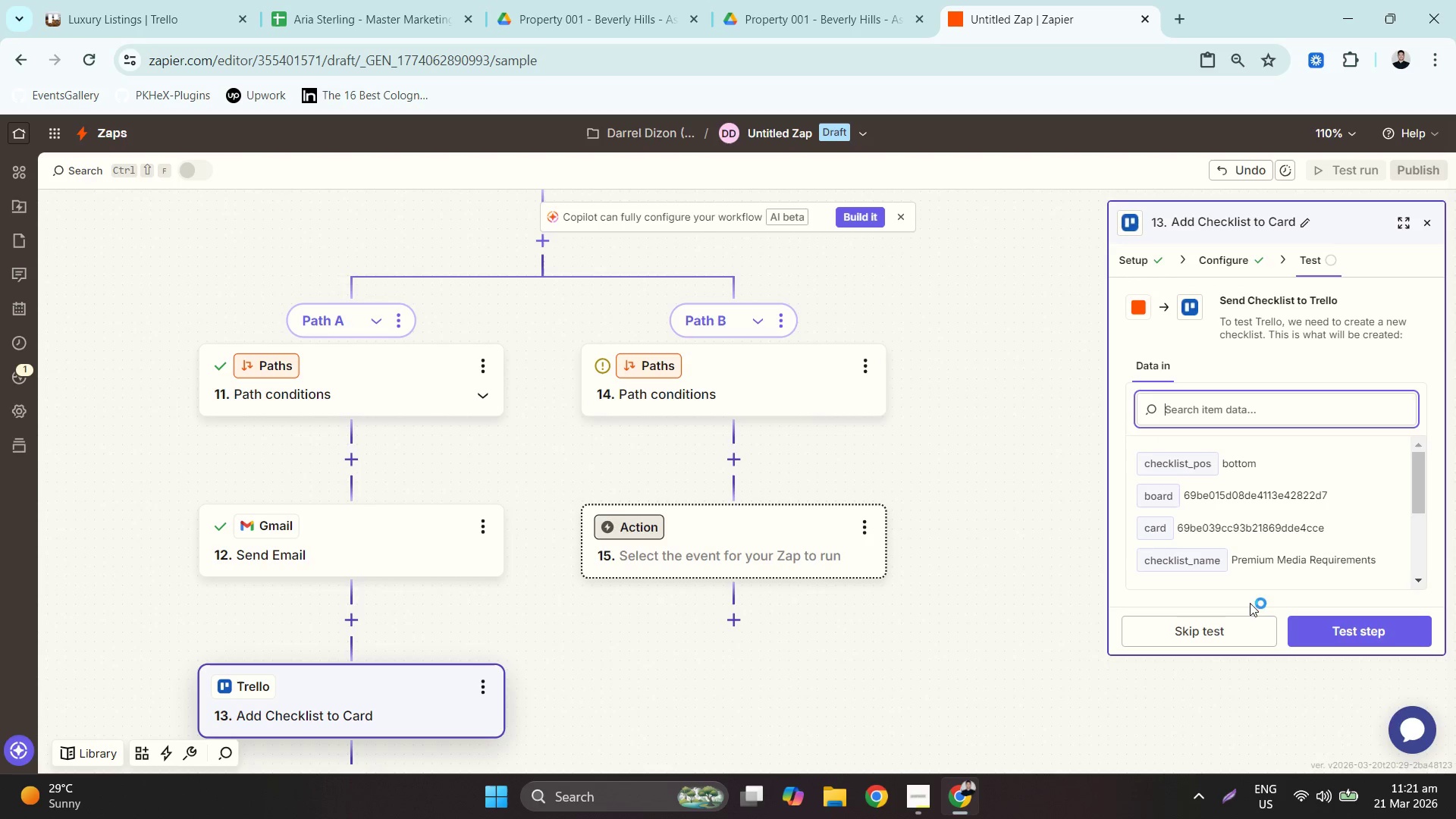 
left_click([1316, 619])
 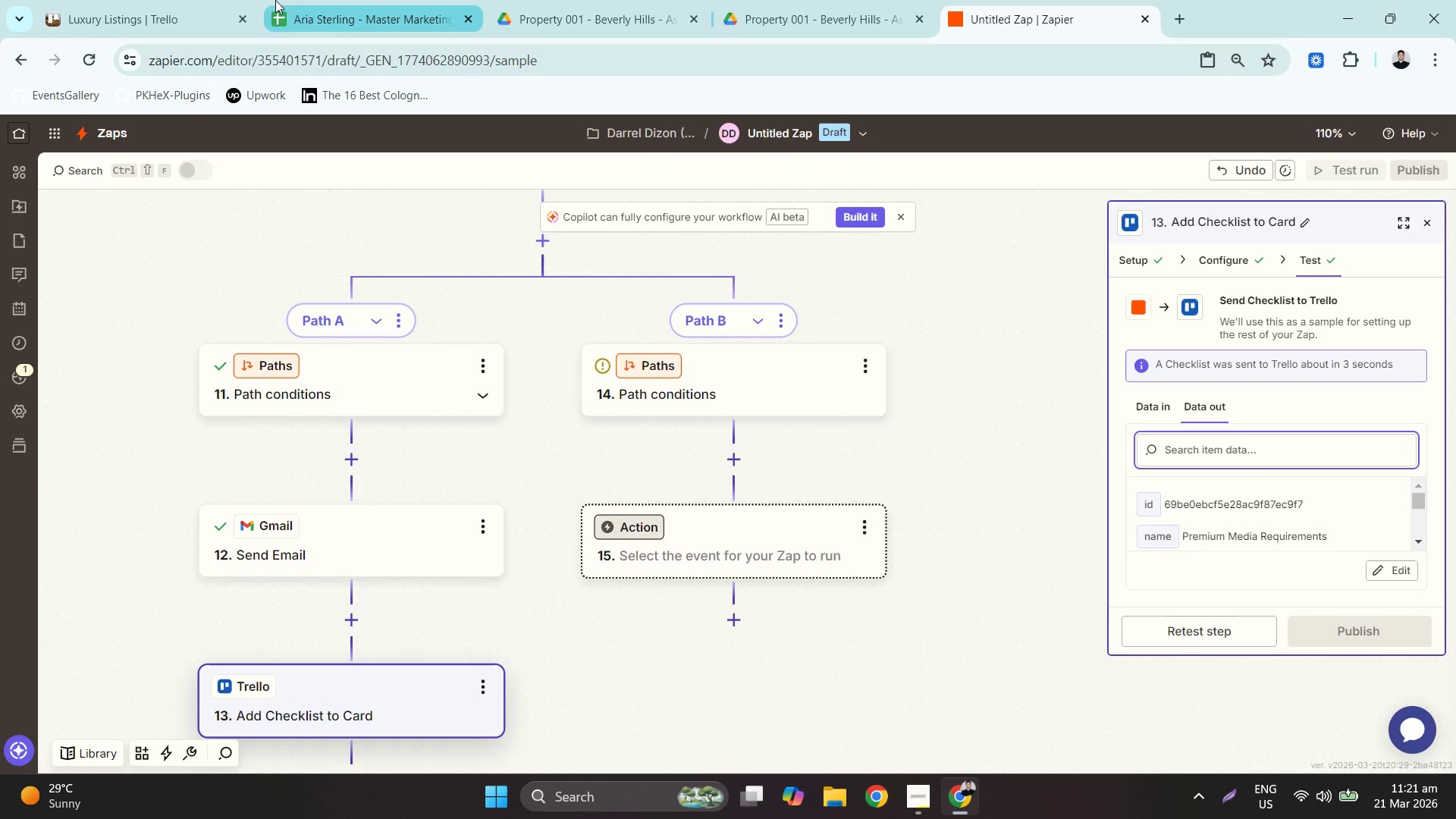 
left_click([153, 0])
 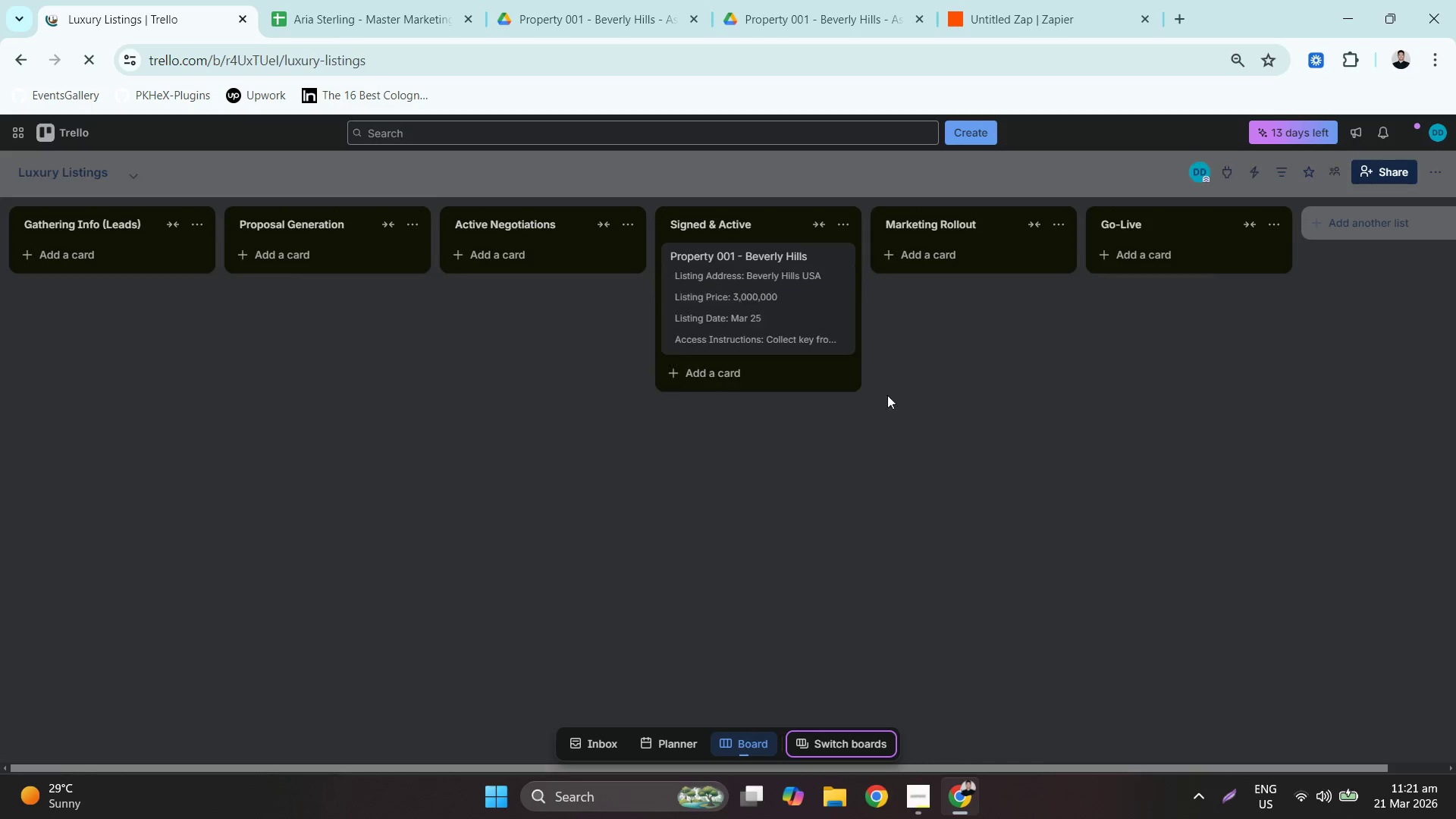 
left_click([815, 279])
 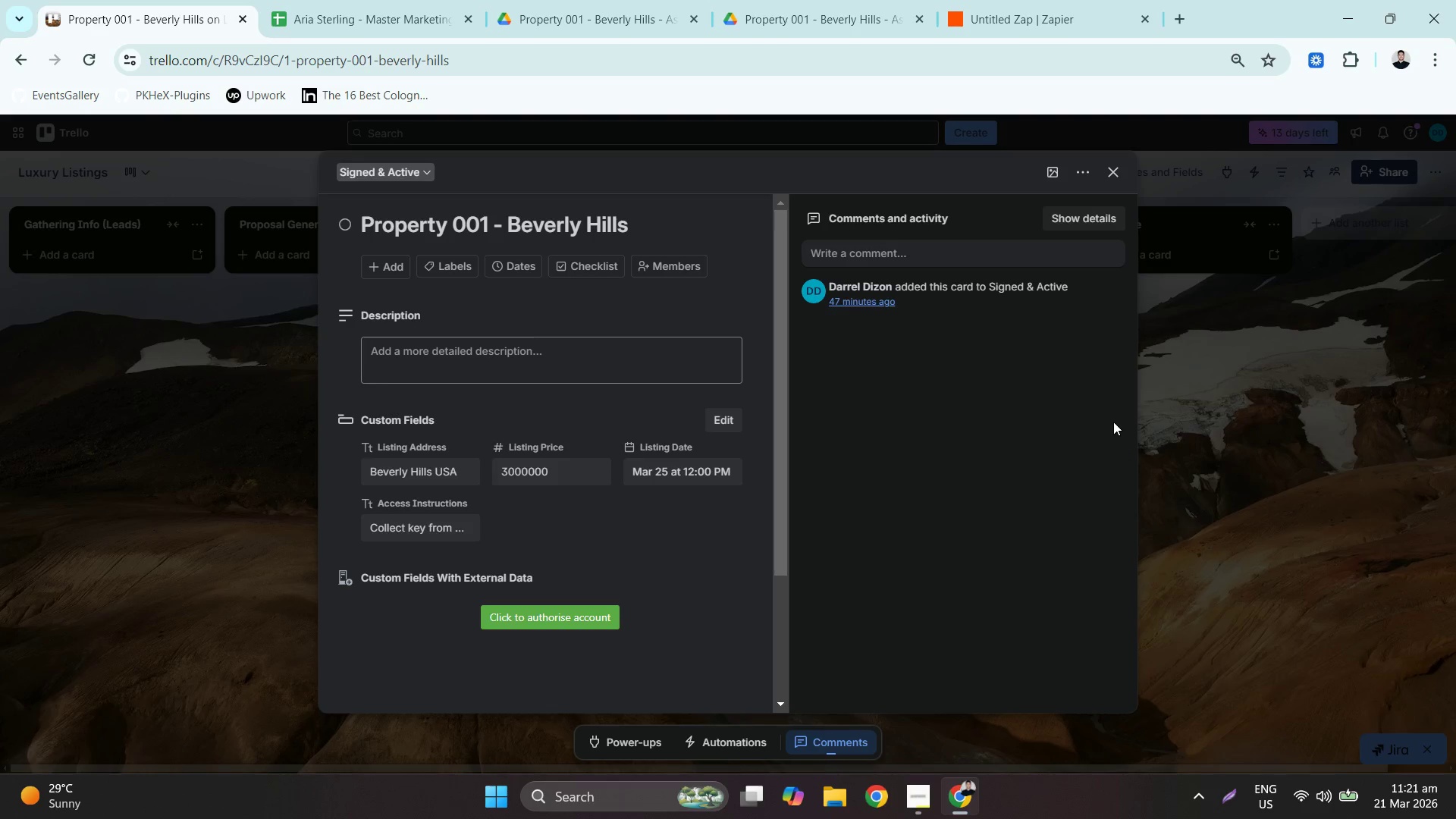 
wait(10.93)
 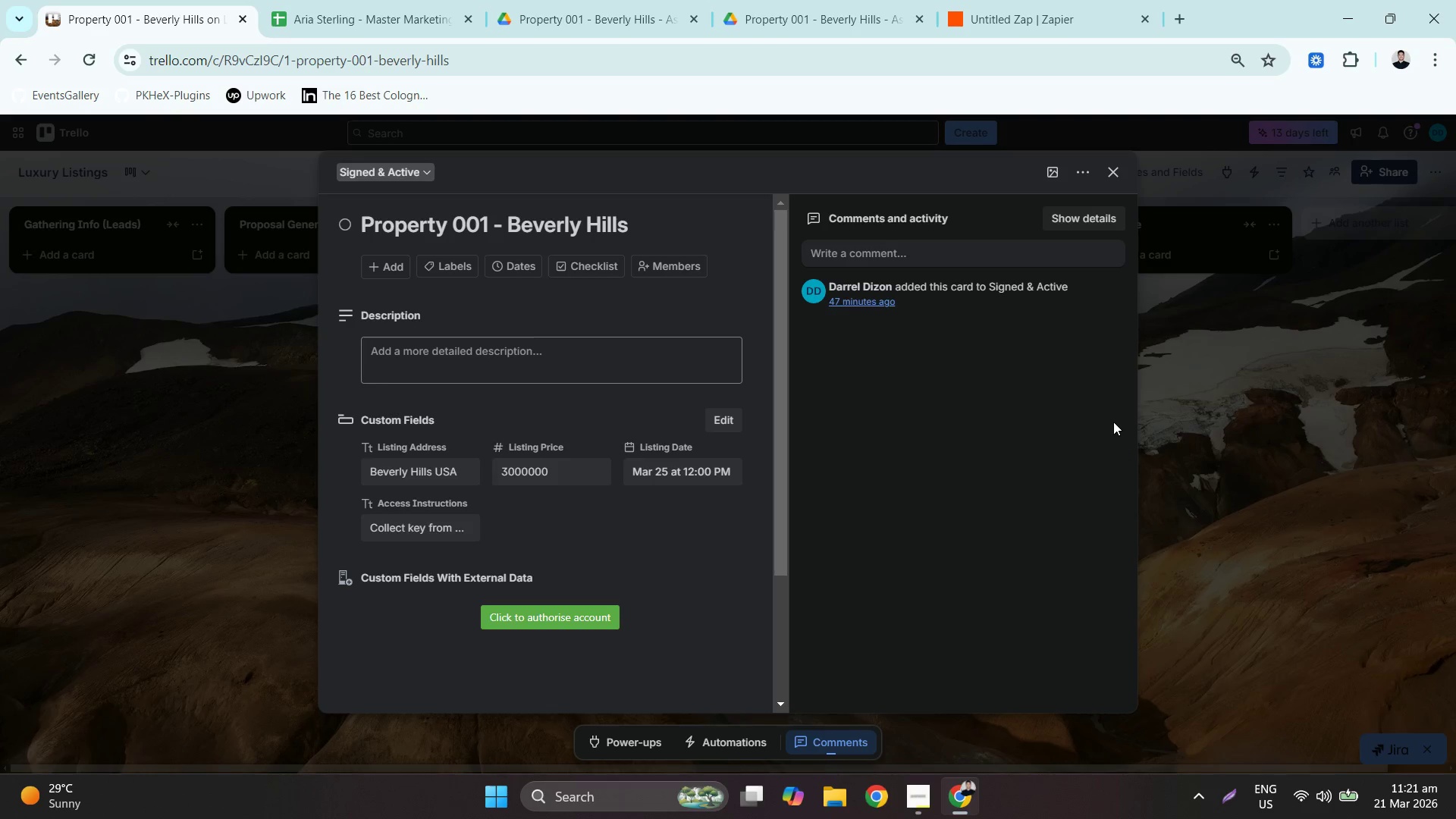 
mouse_move([572, 273])
 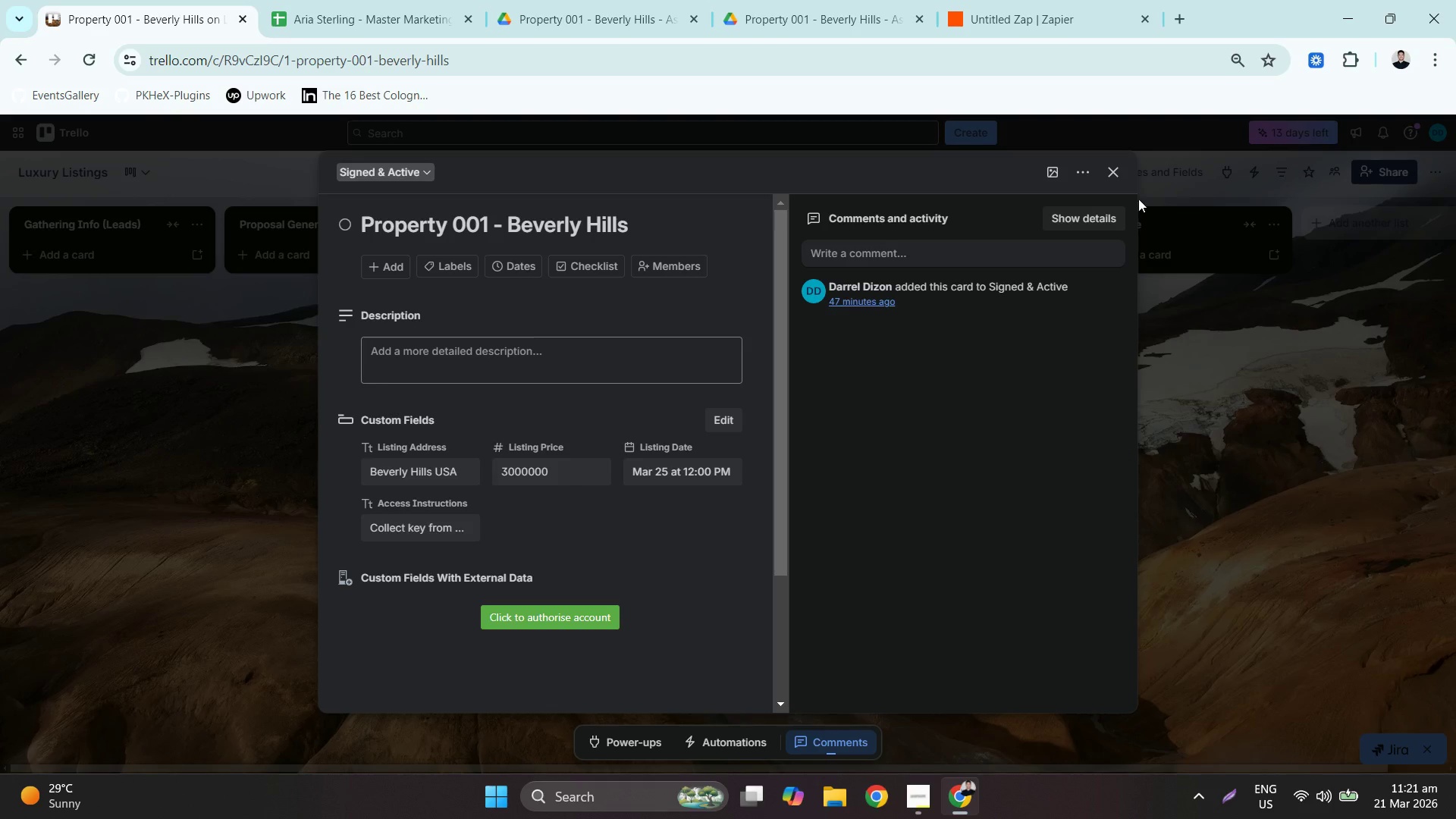 
left_click([1120, 177])
 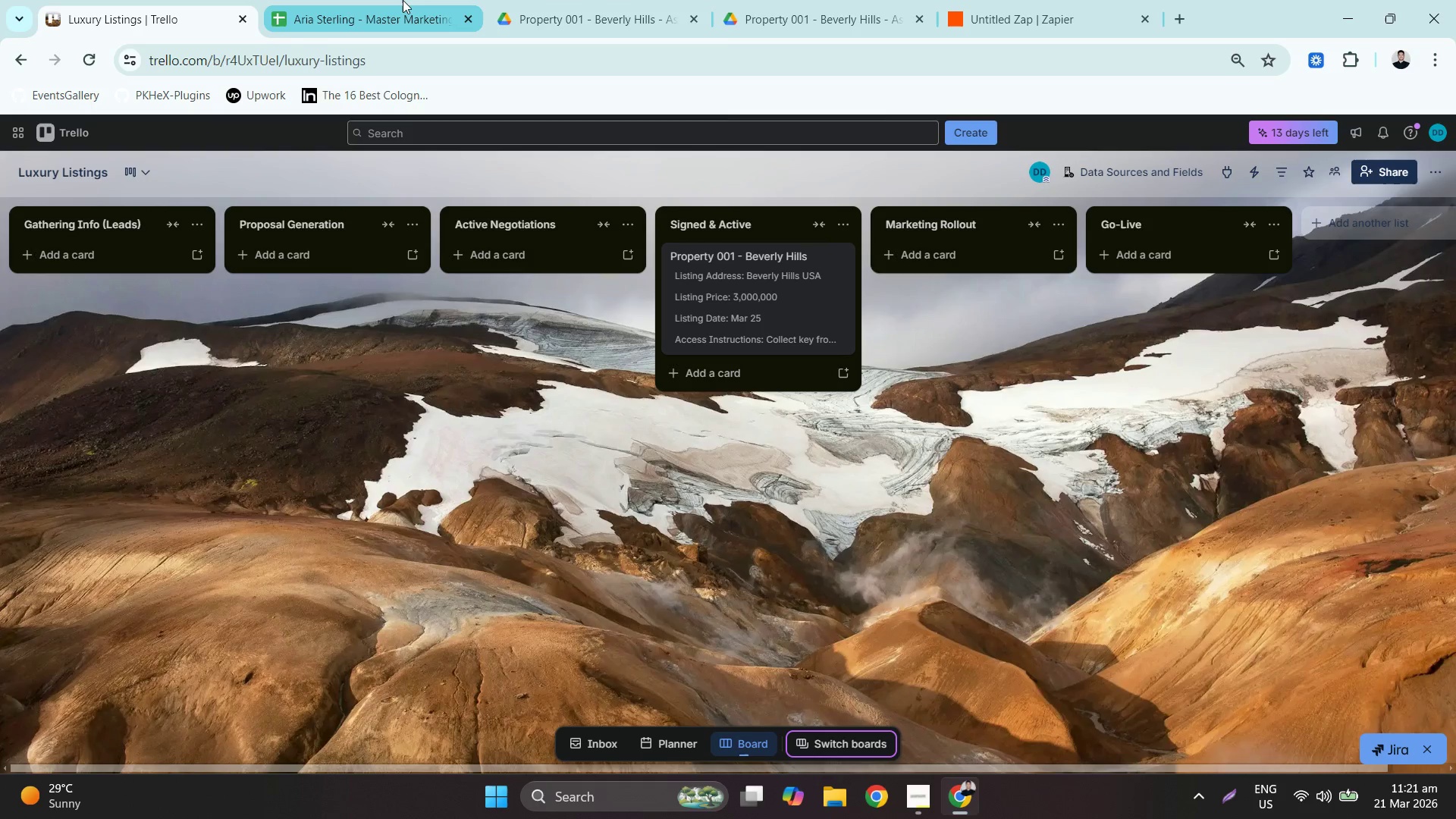 
left_click([403, 0])
 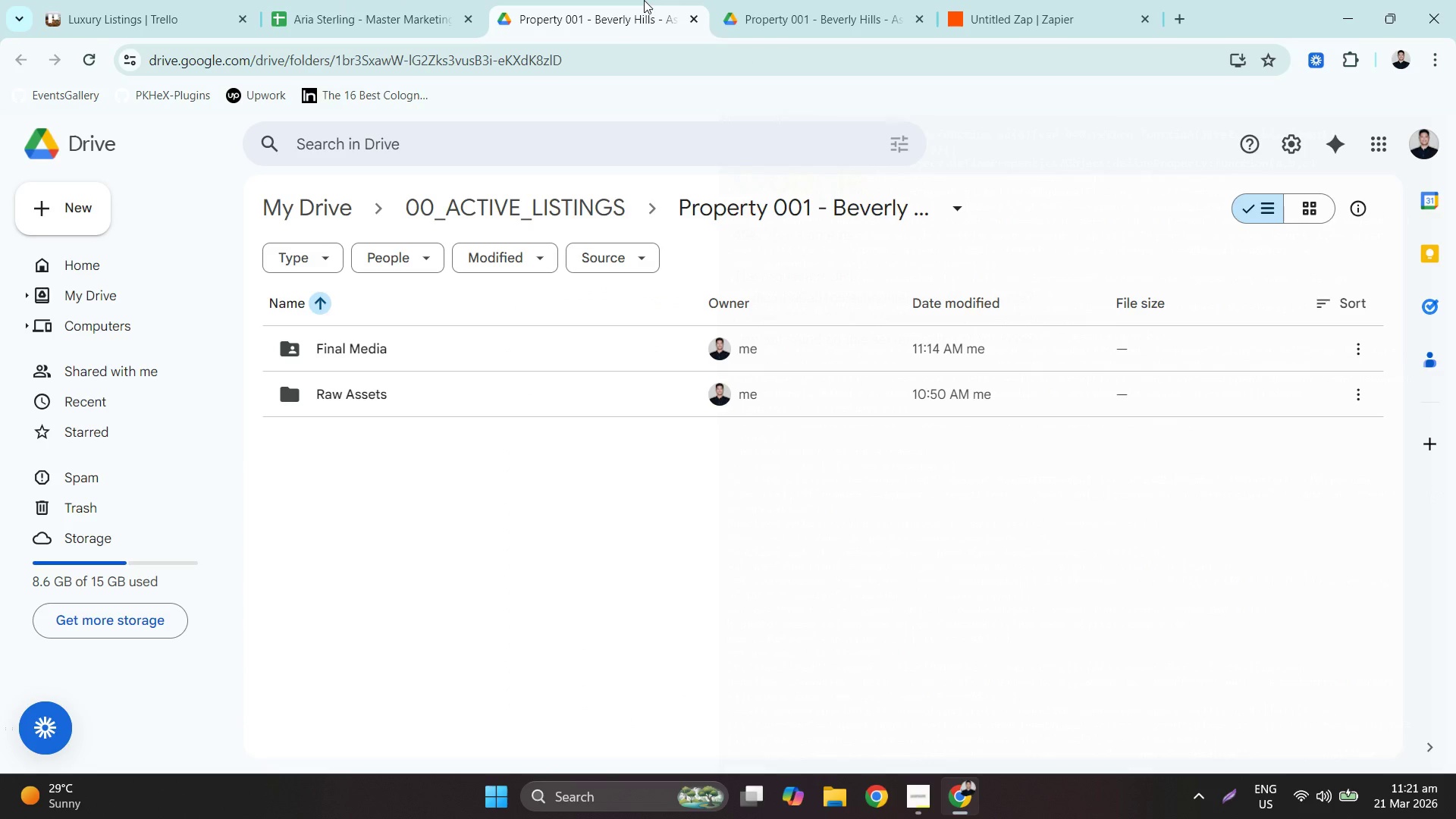 
left_click([808, 0])
 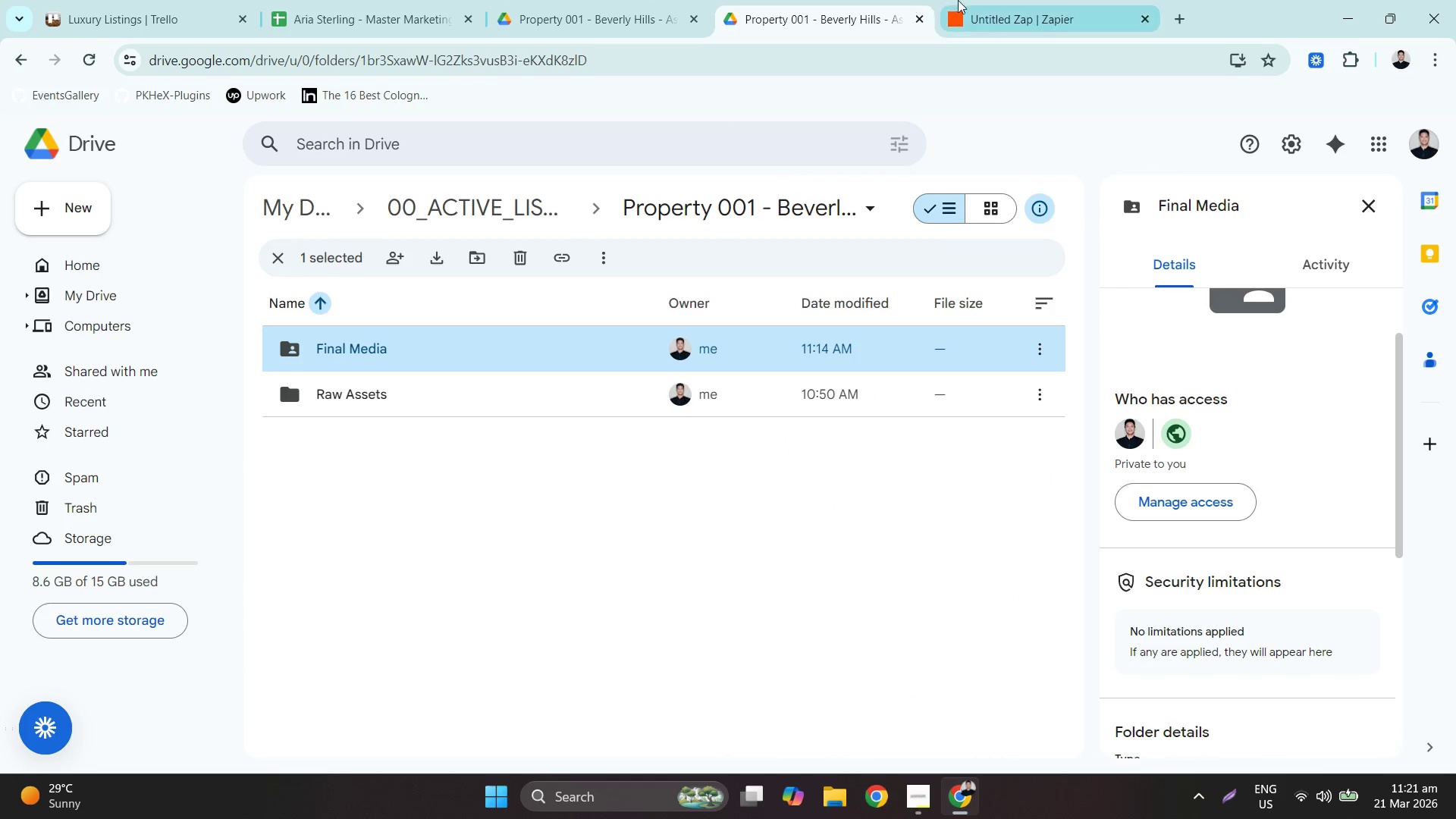 
left_click([969, 0])
 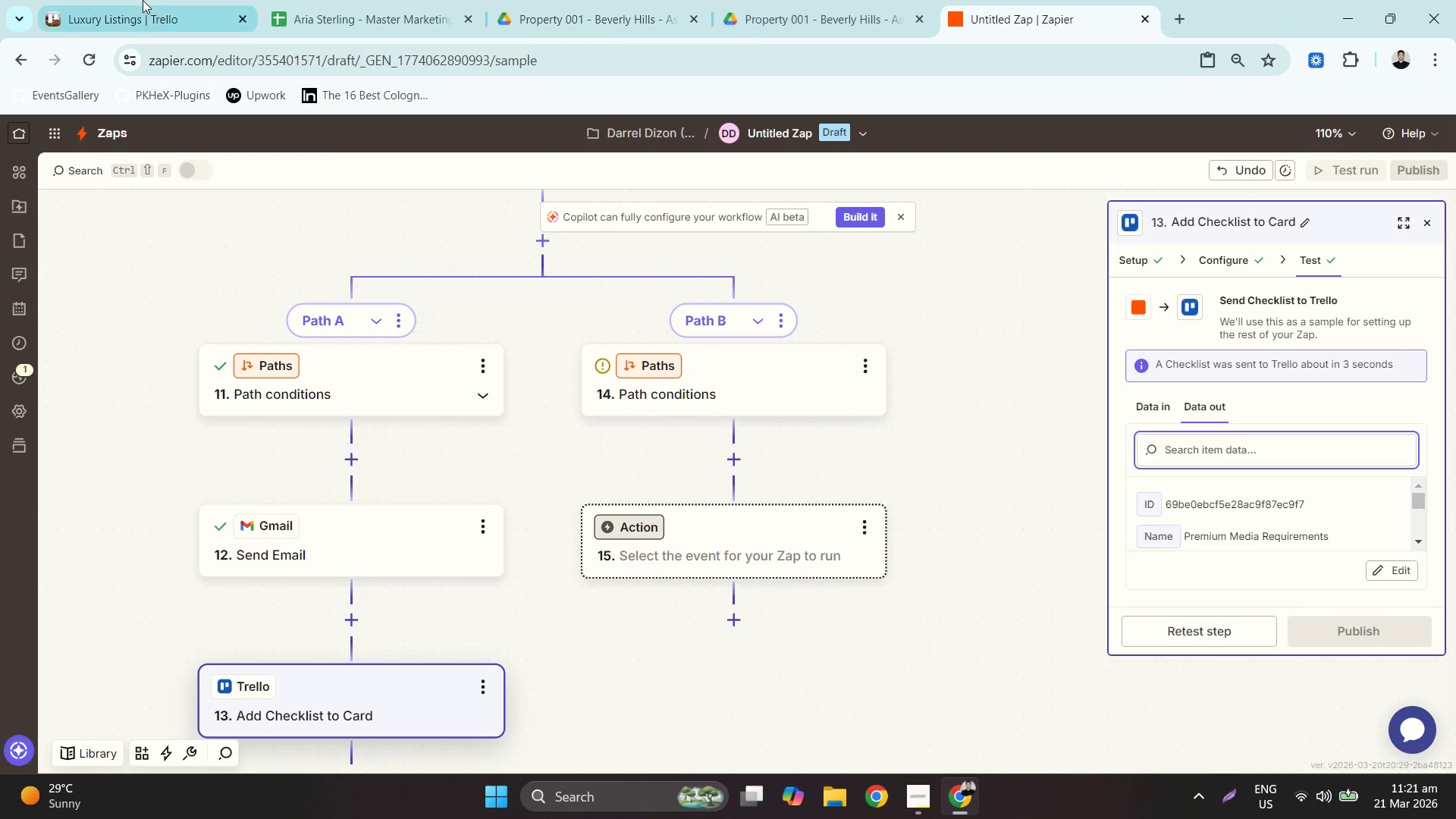 
left_click([143, 0])
 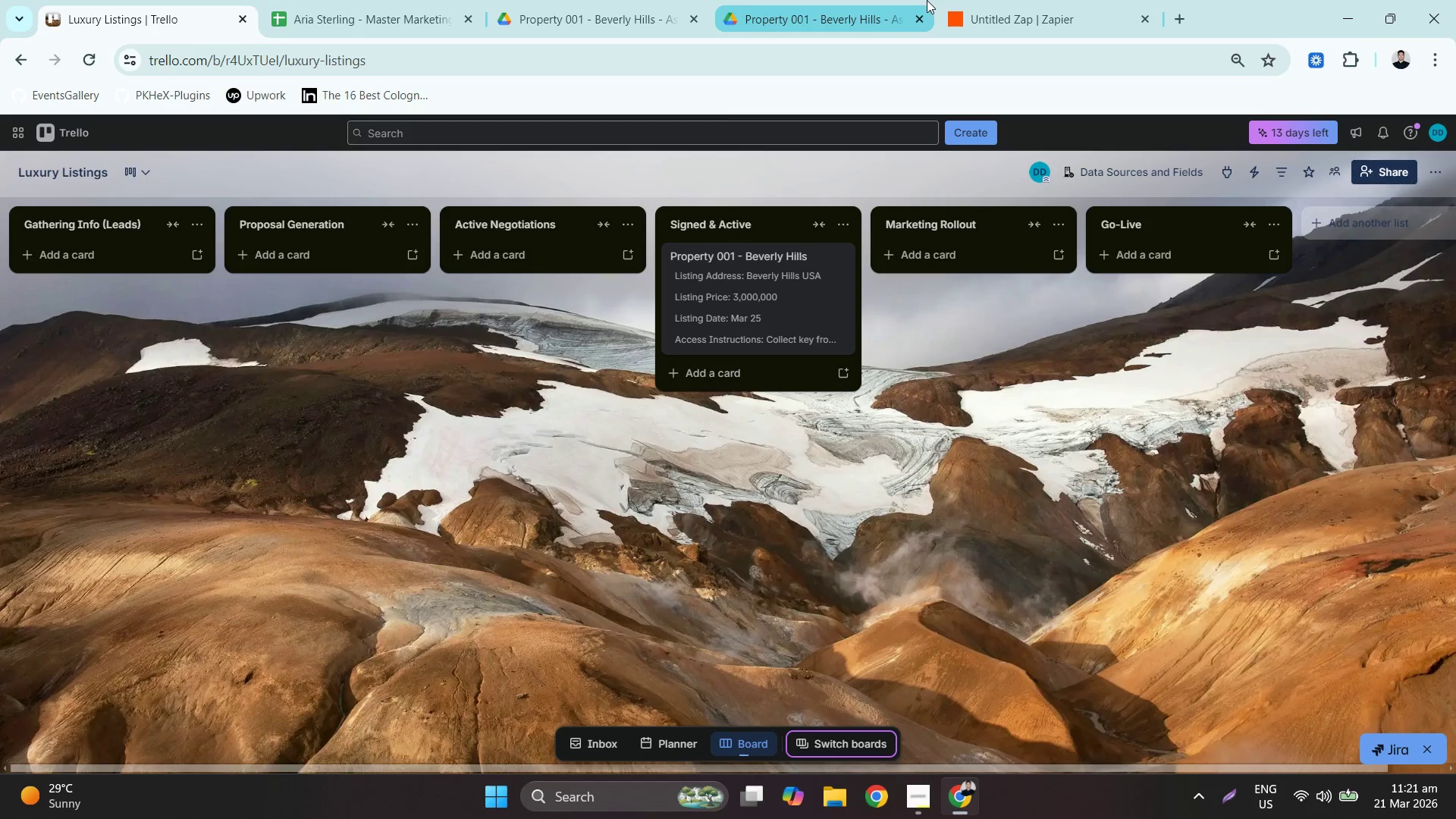 
left_click([81, 49])
 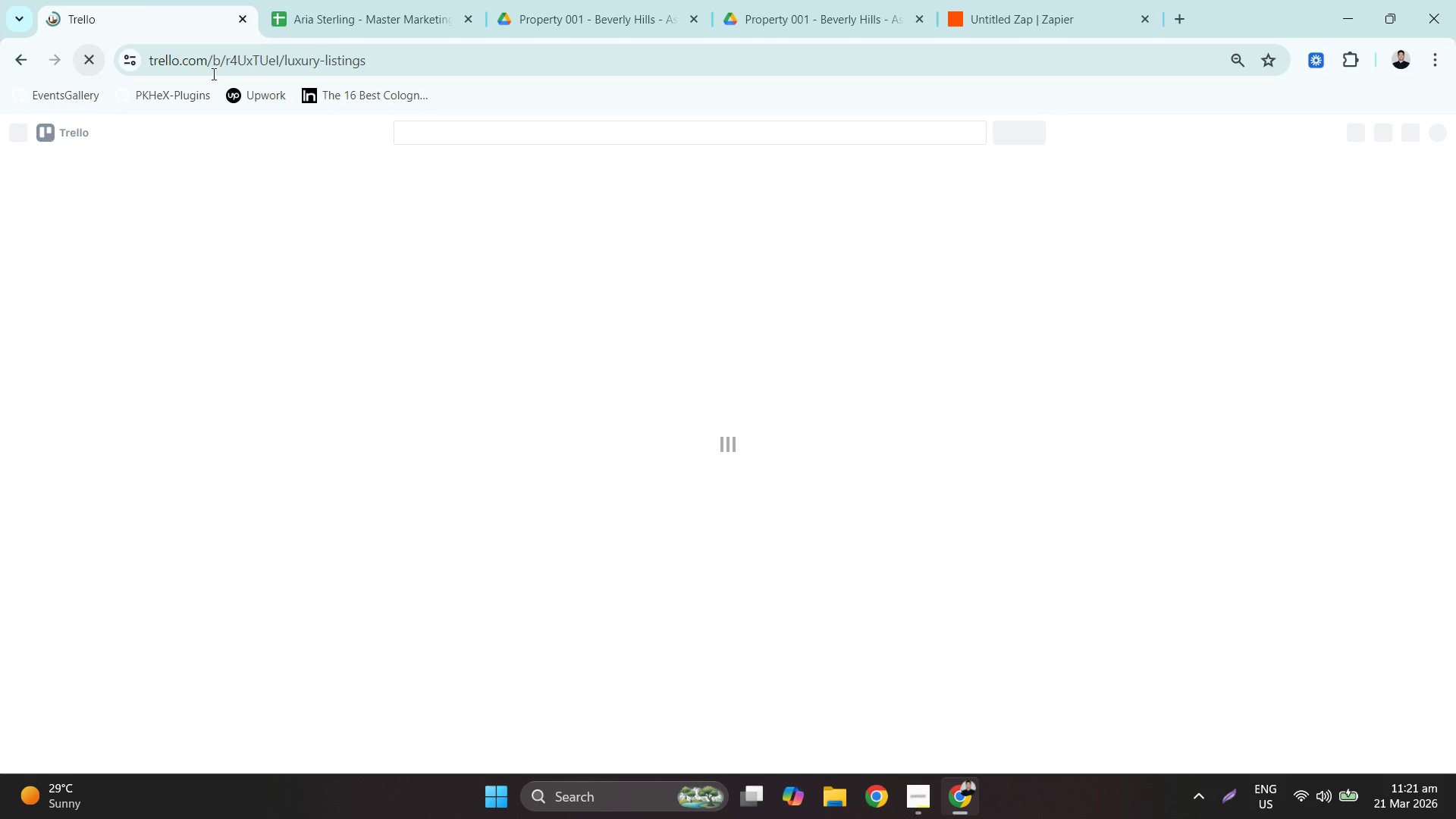 
mouse_move([752, 309])
 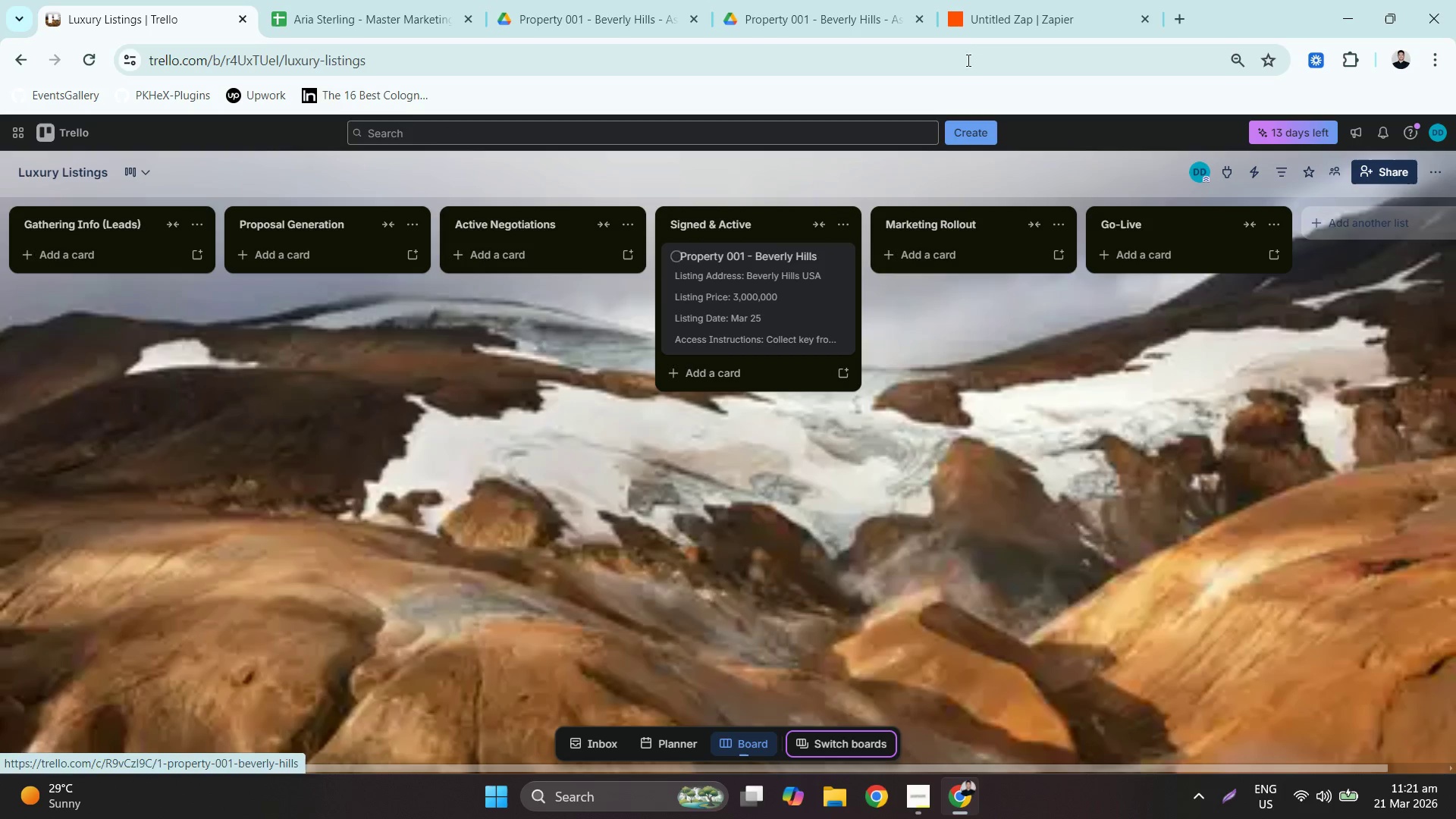 
left_click([969, 0])
 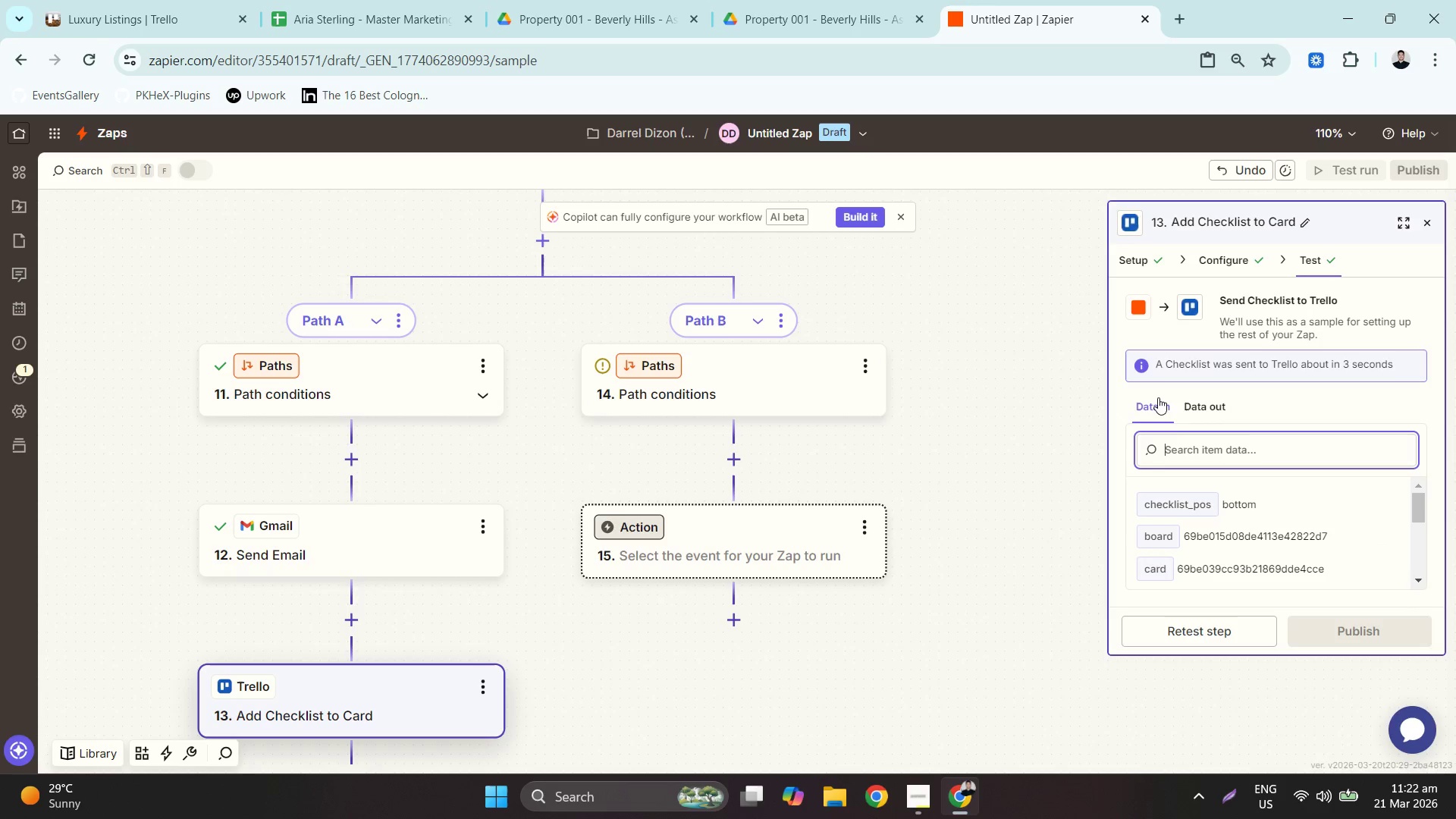 
scroll: coordinate [1239, 571], scroll_direction: down, amount: 2.0
 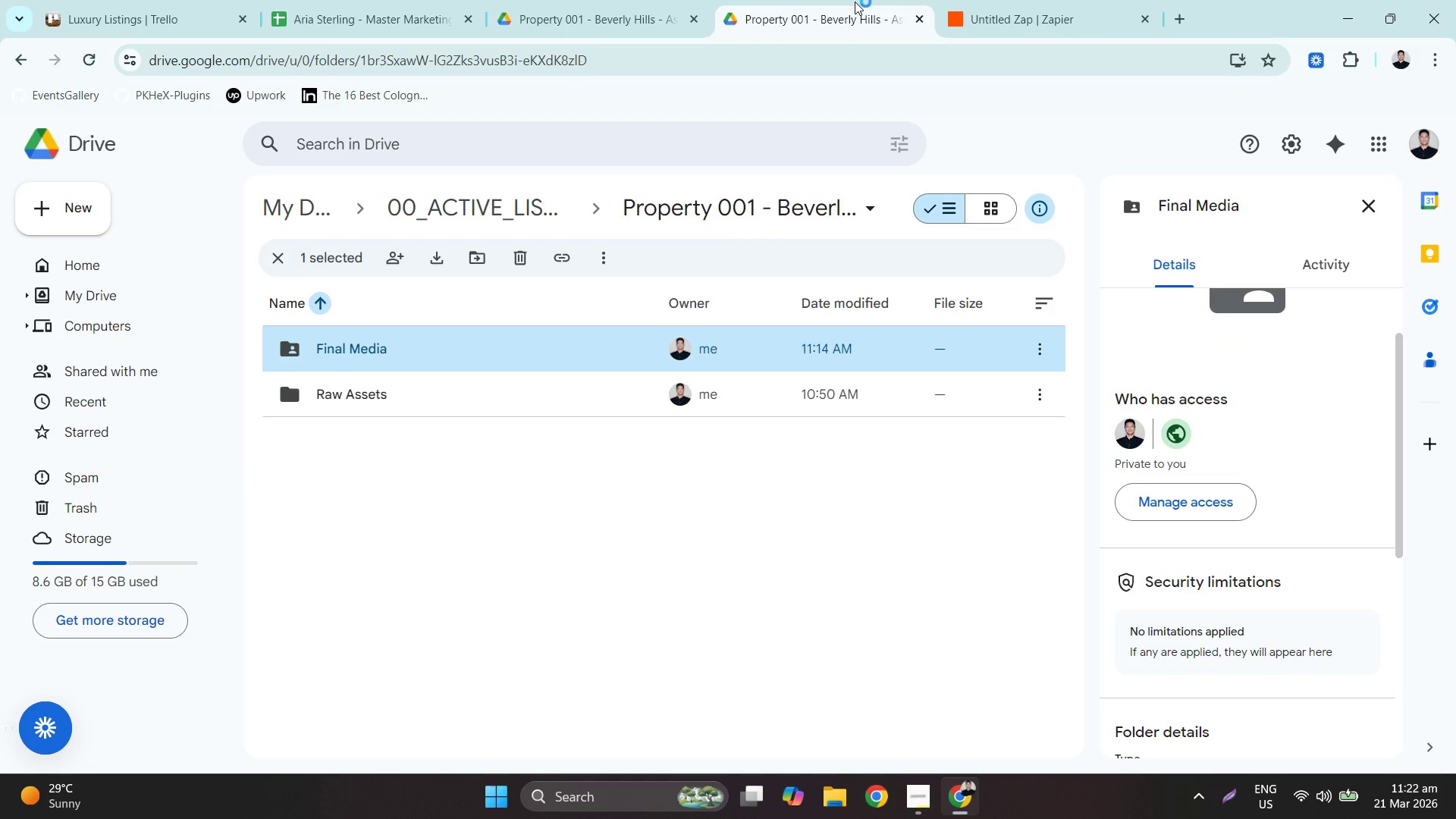 
left_click([1055, 0])
 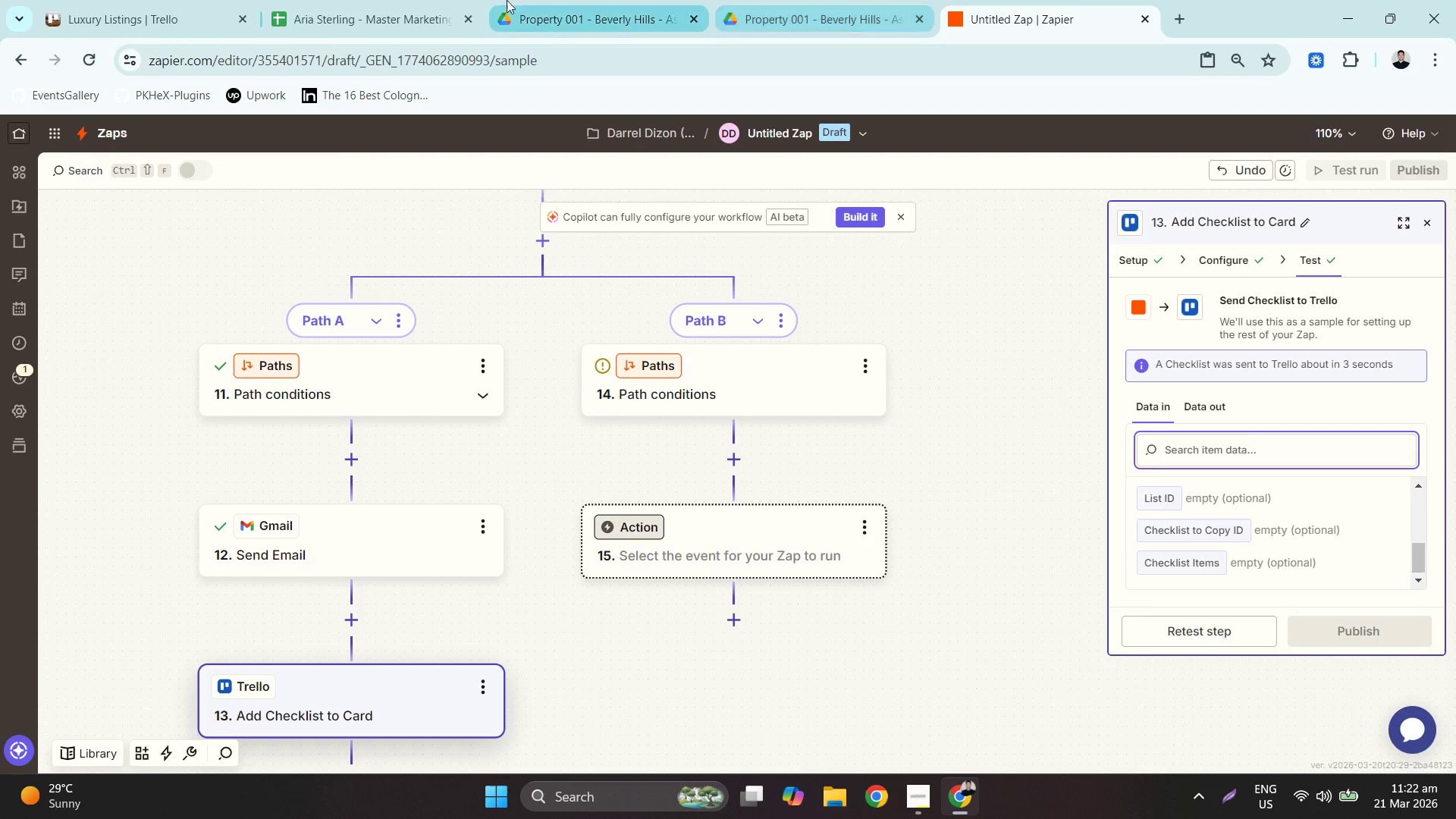 
left_click([403, 0])
 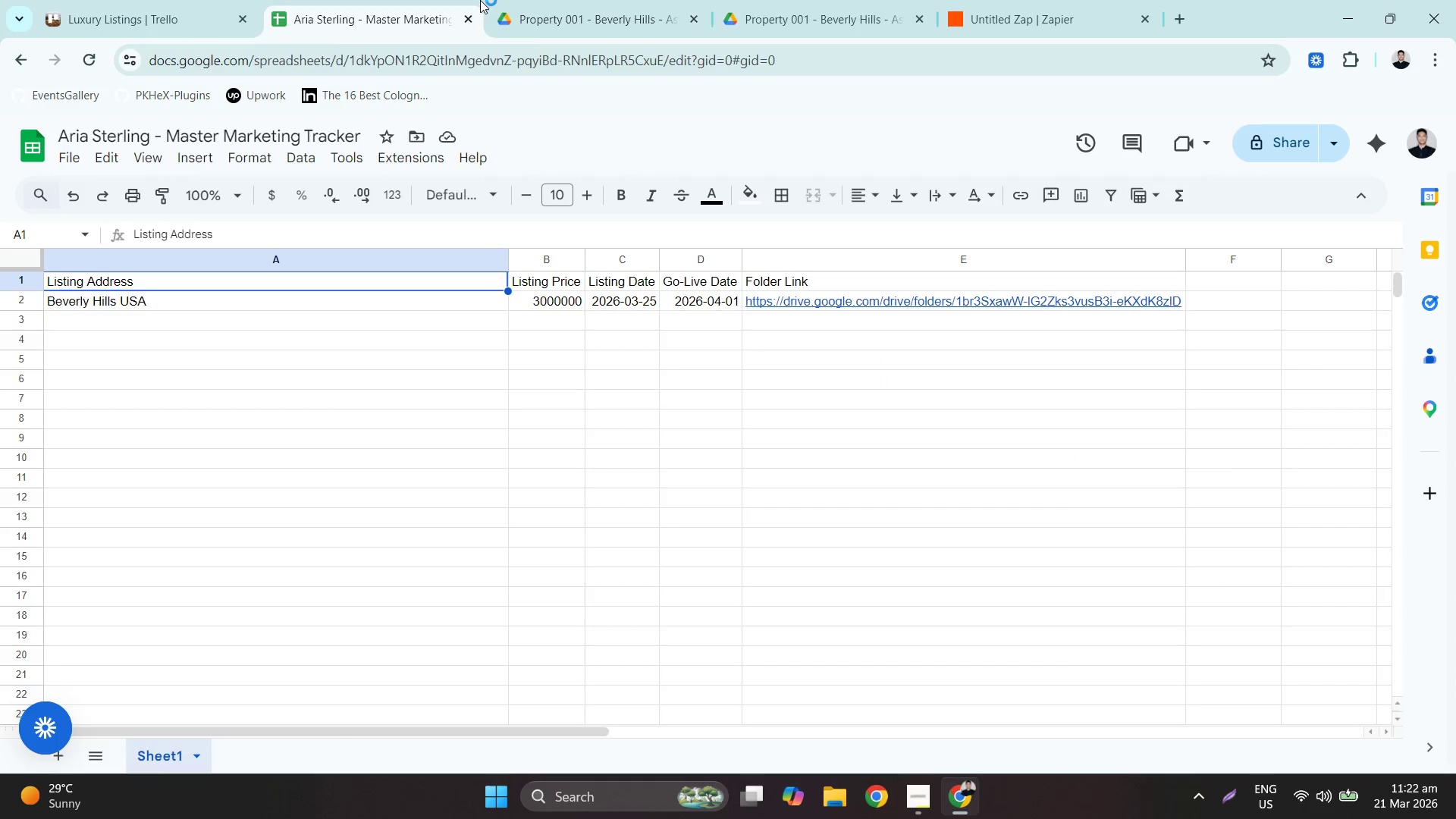 
left_click([1138, 0])
 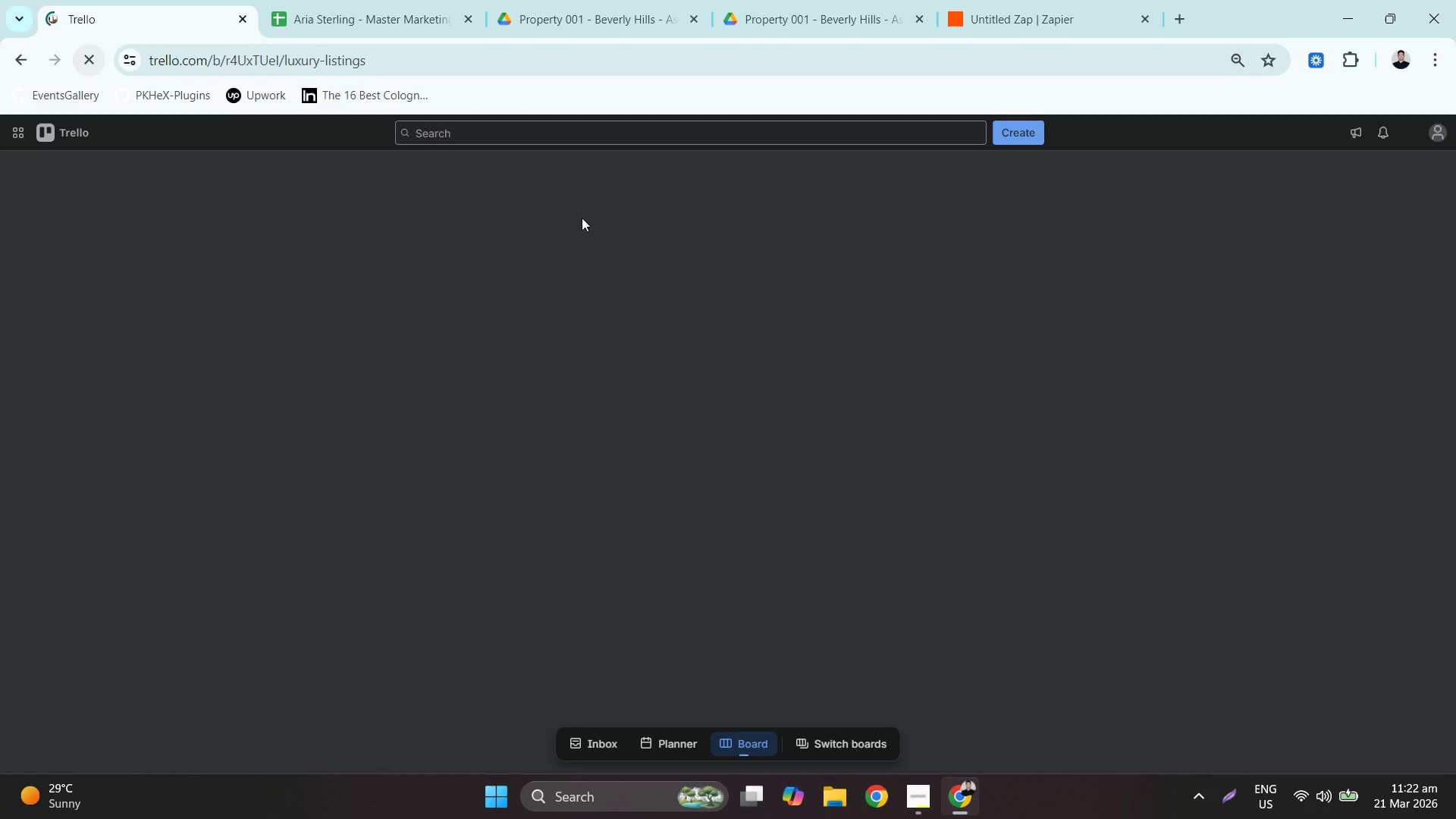 
wait(7.7)
 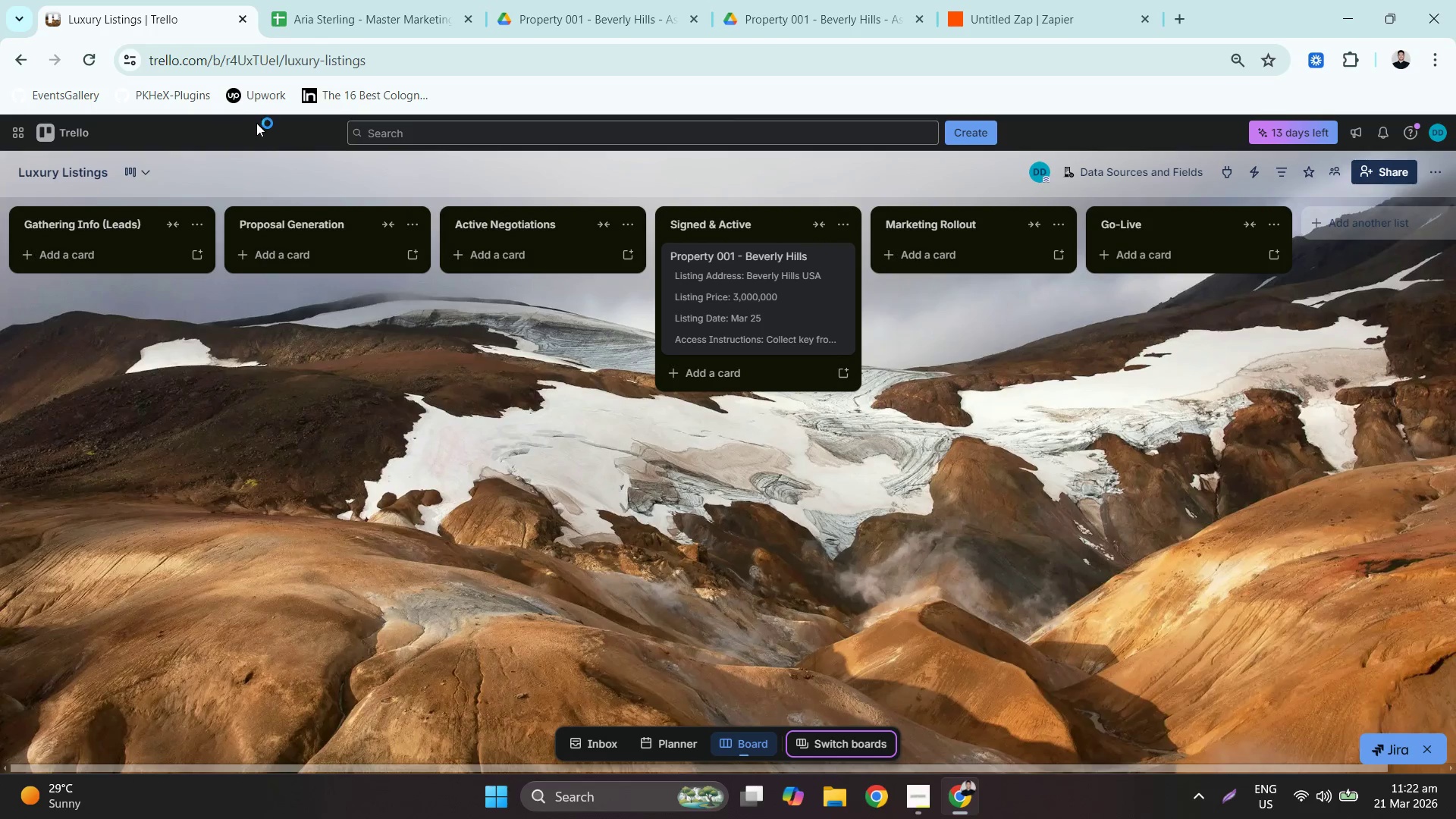 
left_click([742, 287])
 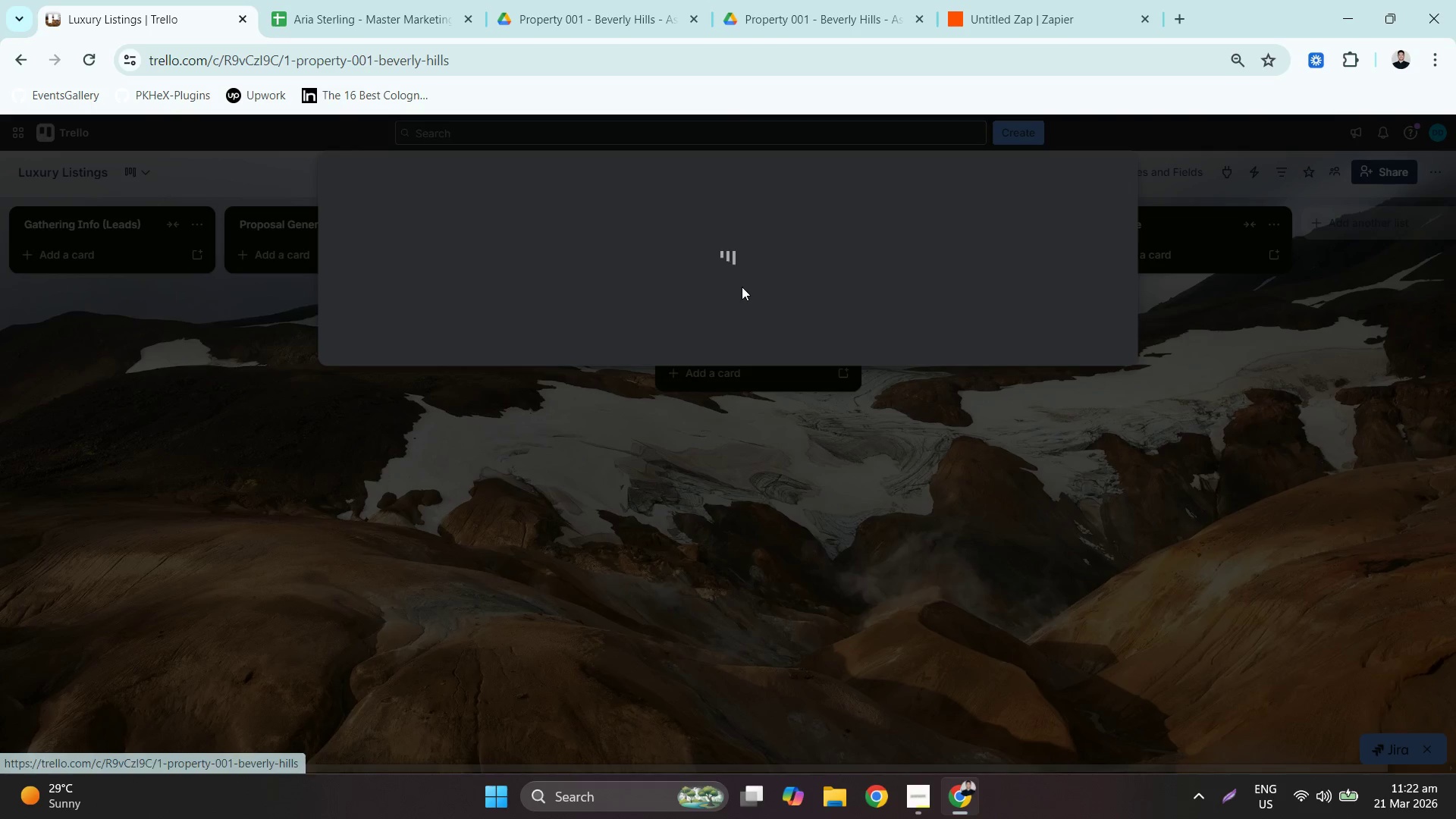 
mouse_move([802, 284])
 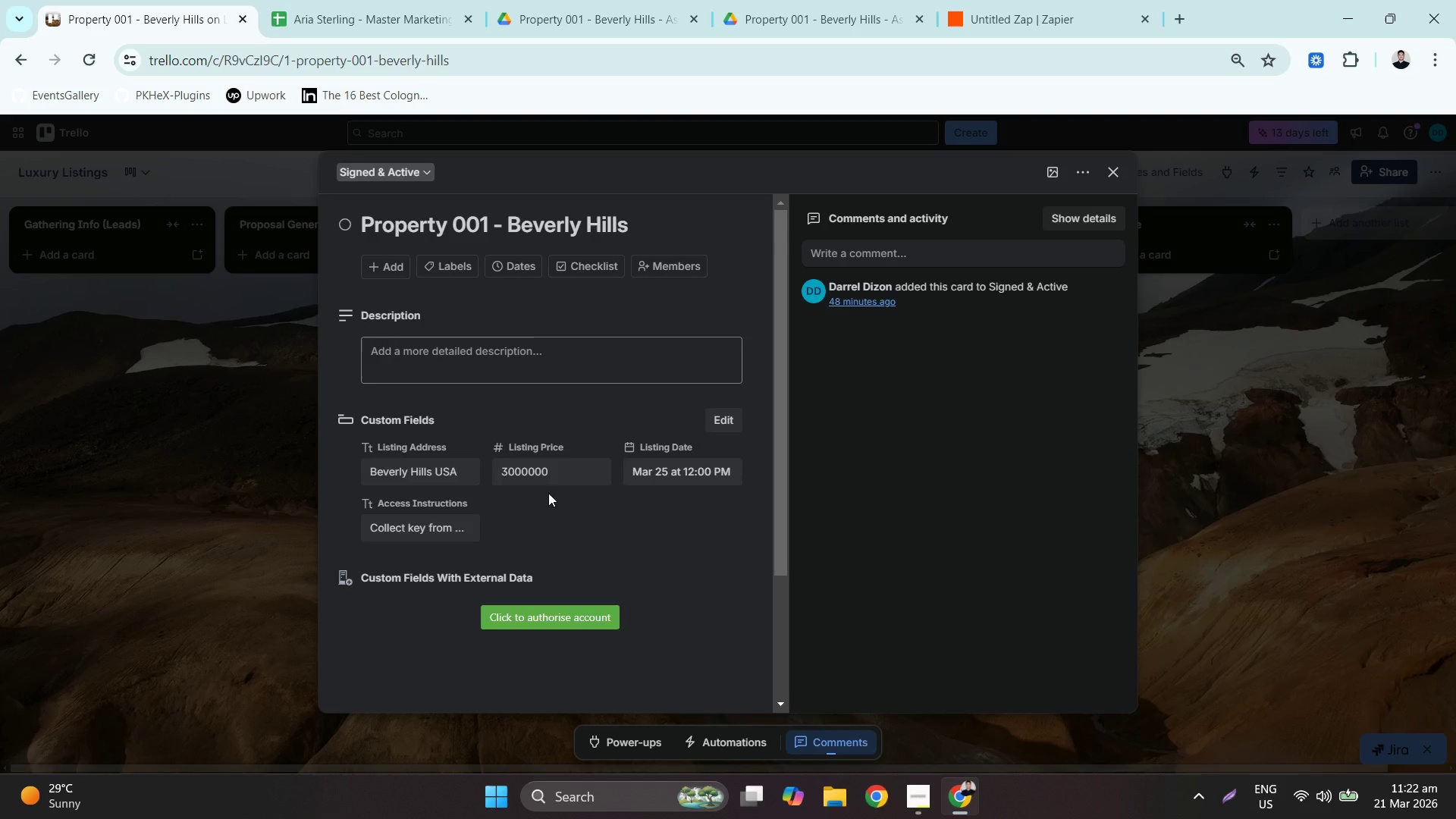 
scroll: coordinate [542, 501], scroll_direction: down, amount: 5.0
 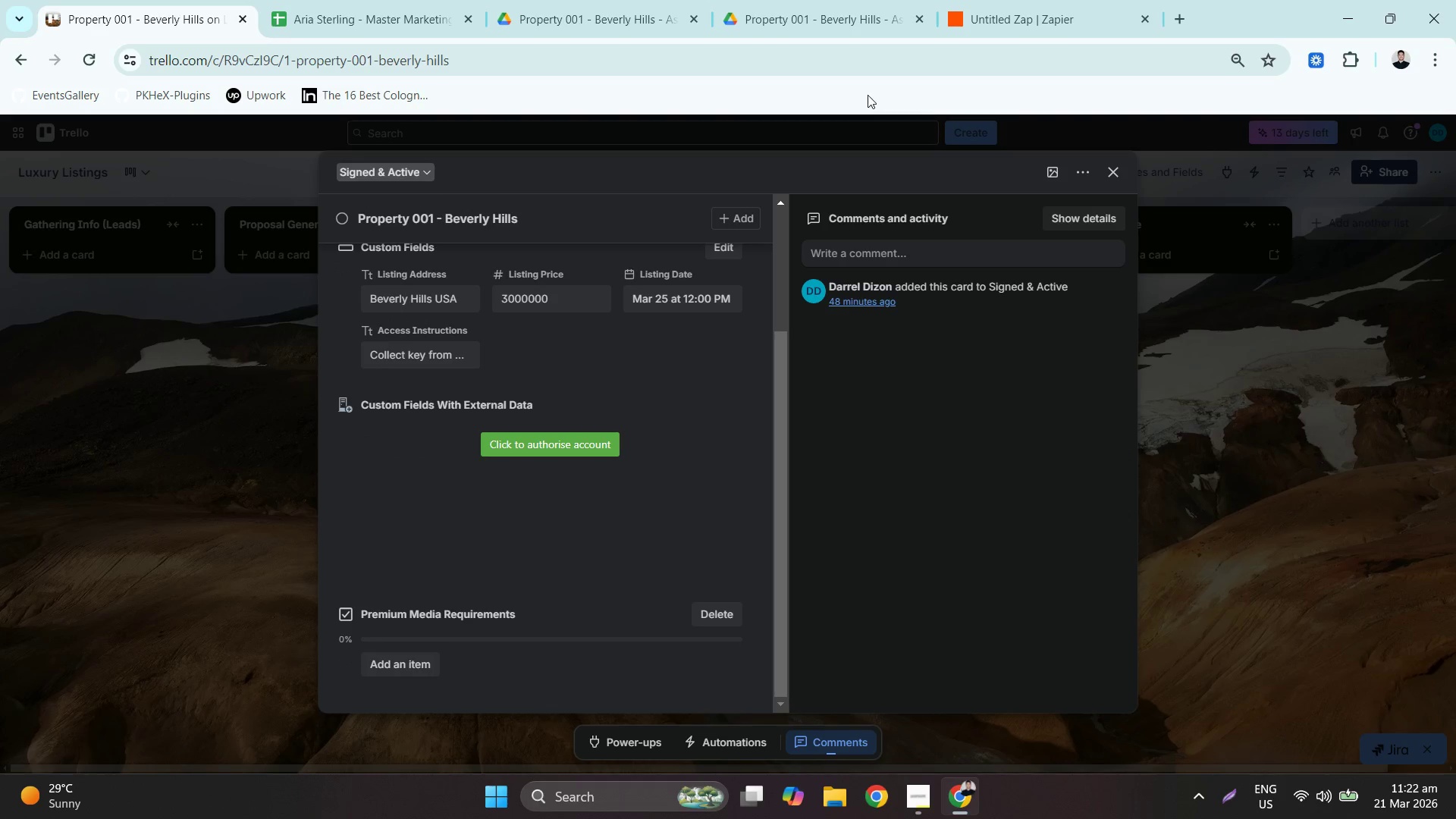 
scroll: coordinate [706, 436], scroll_direction: up, amount: 4.0
 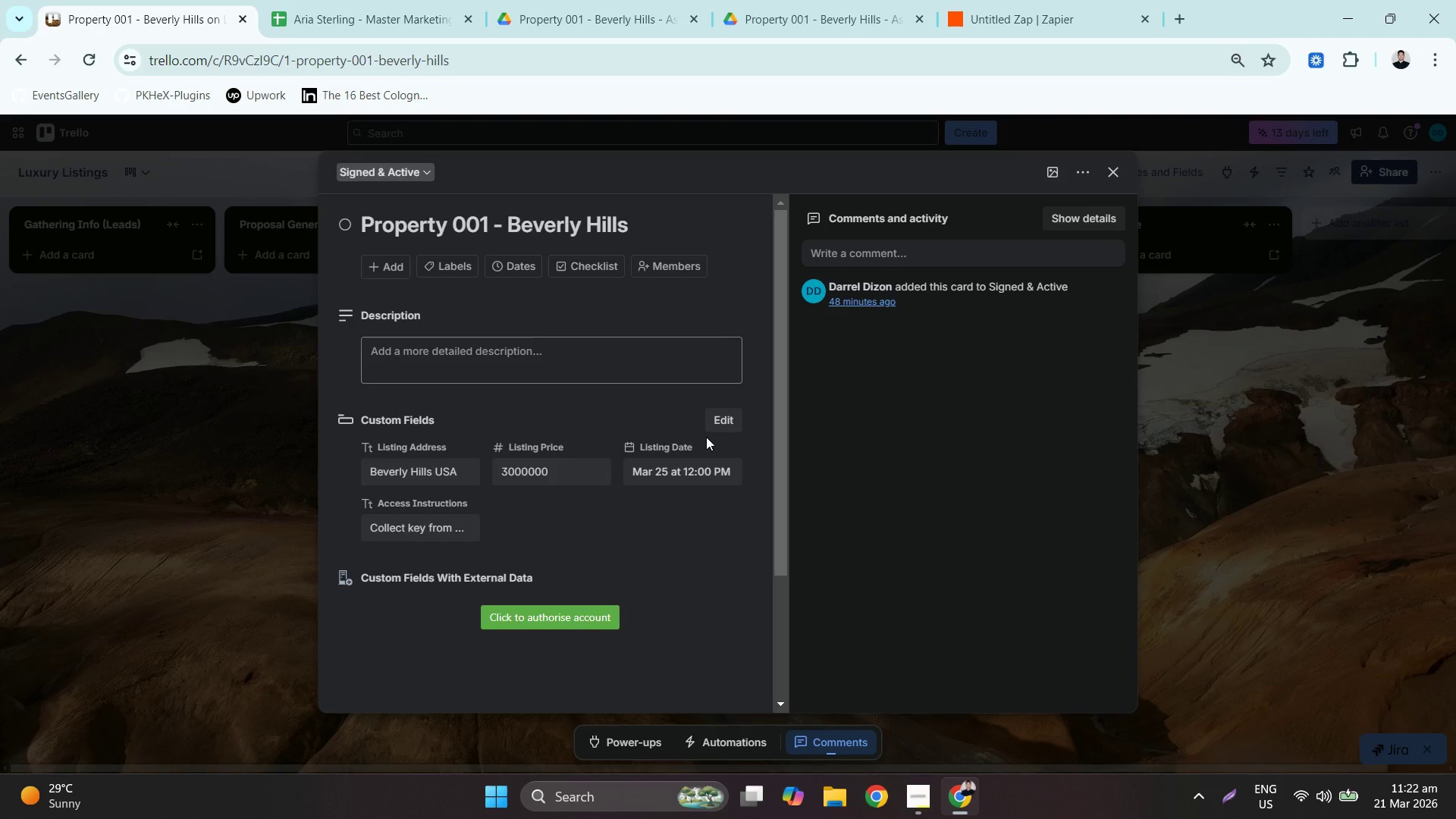 
scroll: coordinate [708, 460], scroll_direction: down, amount: 7.0
 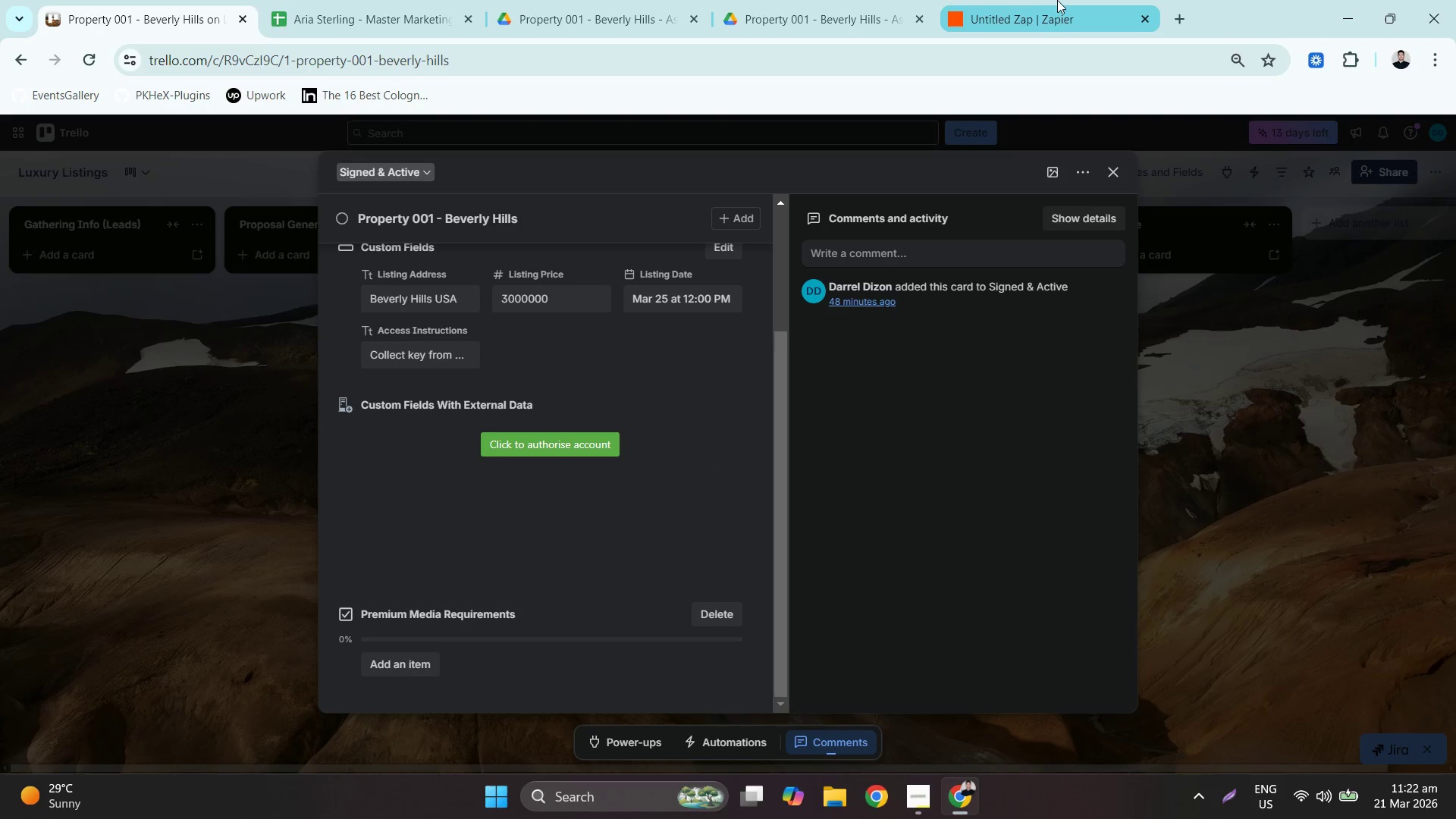 
left_click([1051, 0])
 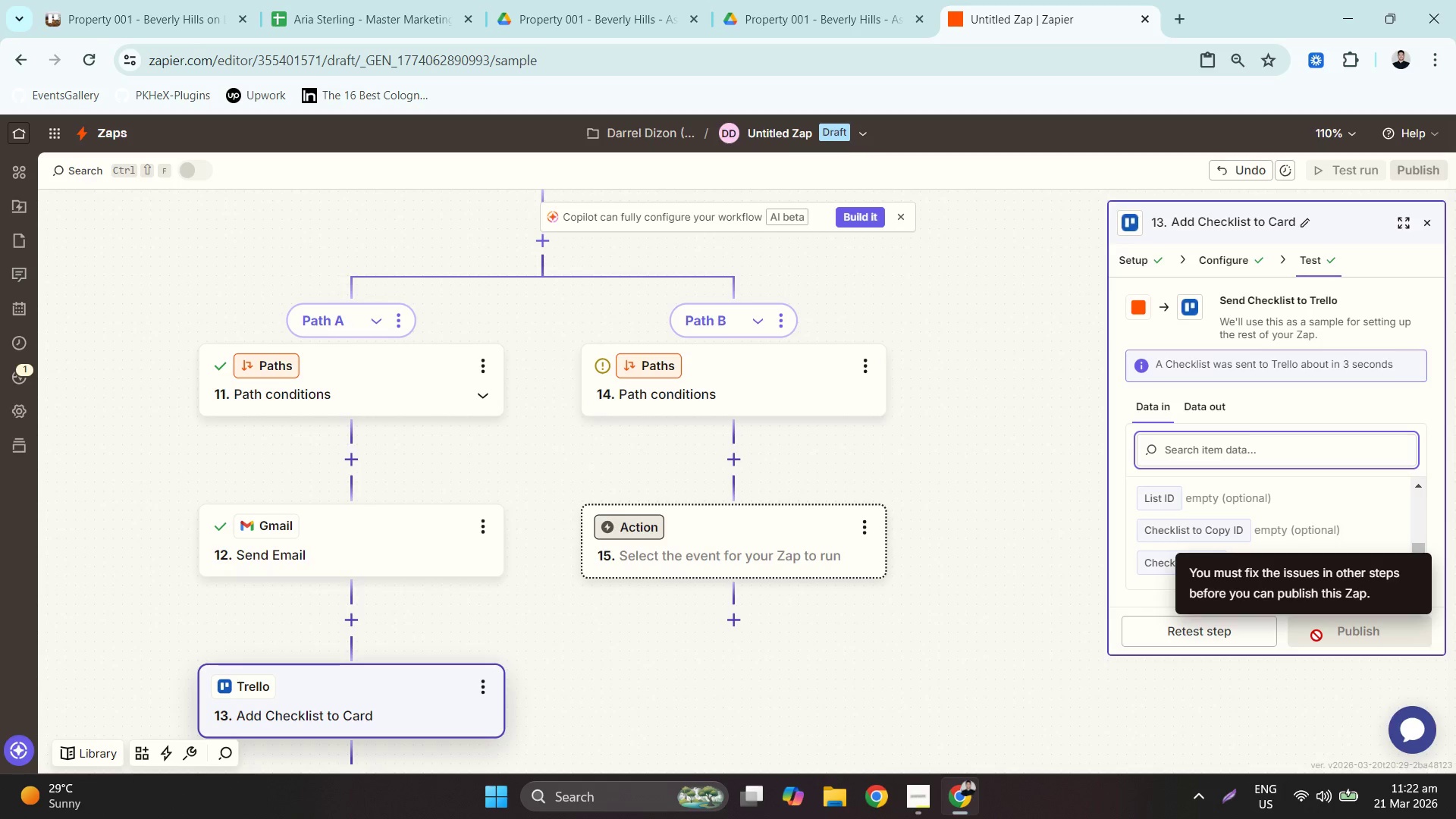 
left_click([1187, 710])
 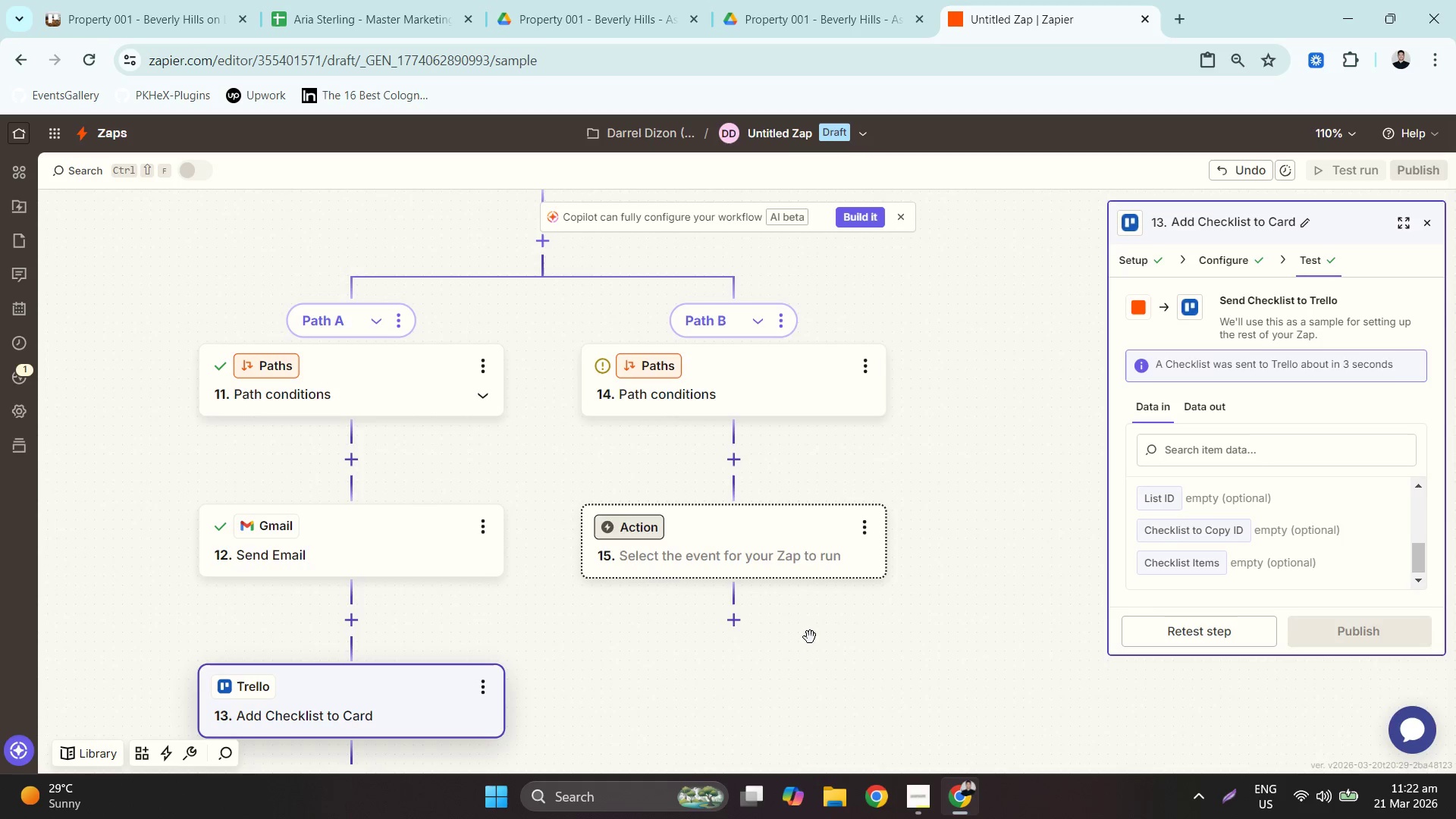 
scroll: coordinate [782, 652], scroll_direction: down, amount: 3.0
 